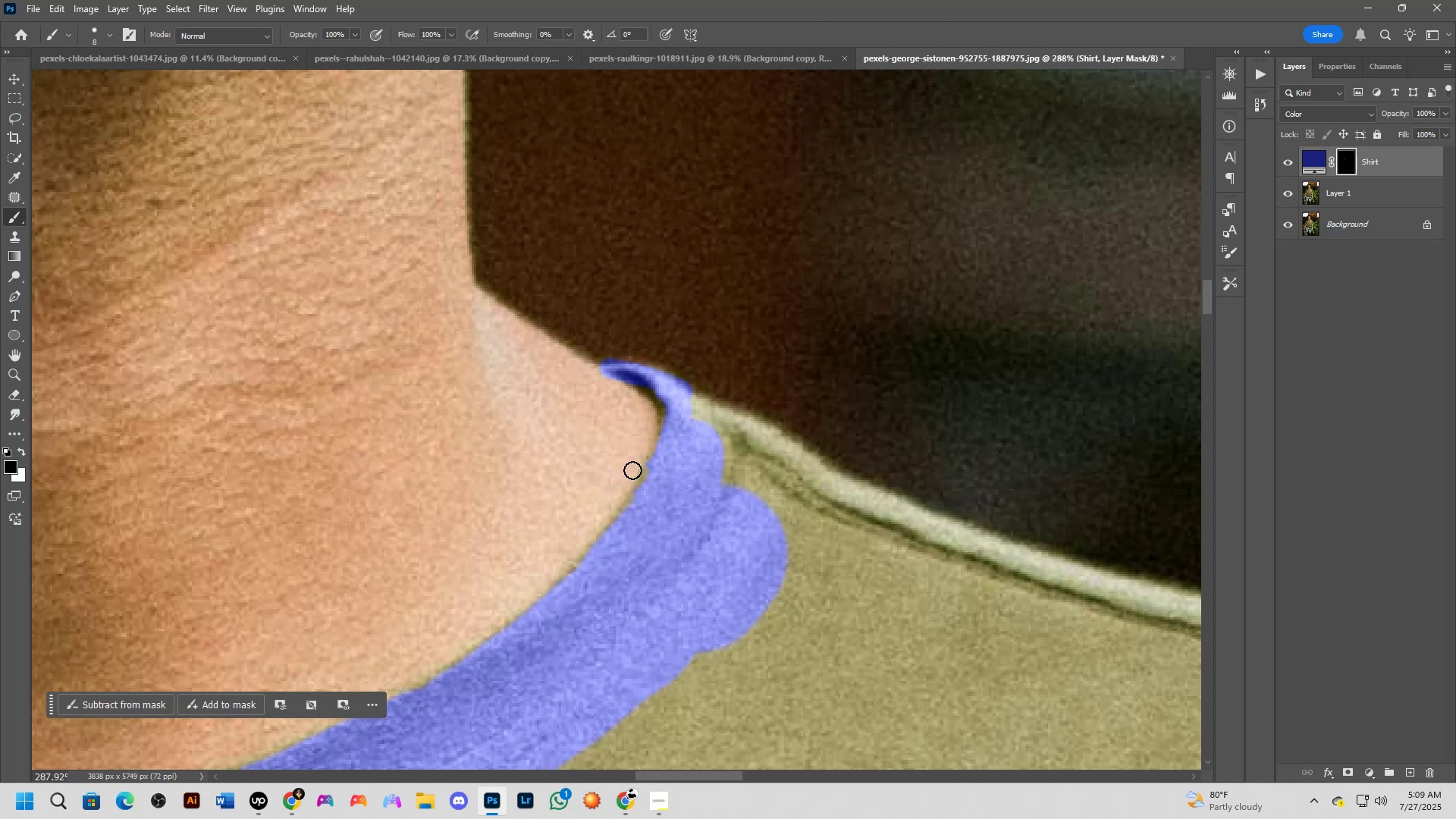 
left_click_drag(start_coordinate=[642, 461], to_coordinate=[644, 457])
 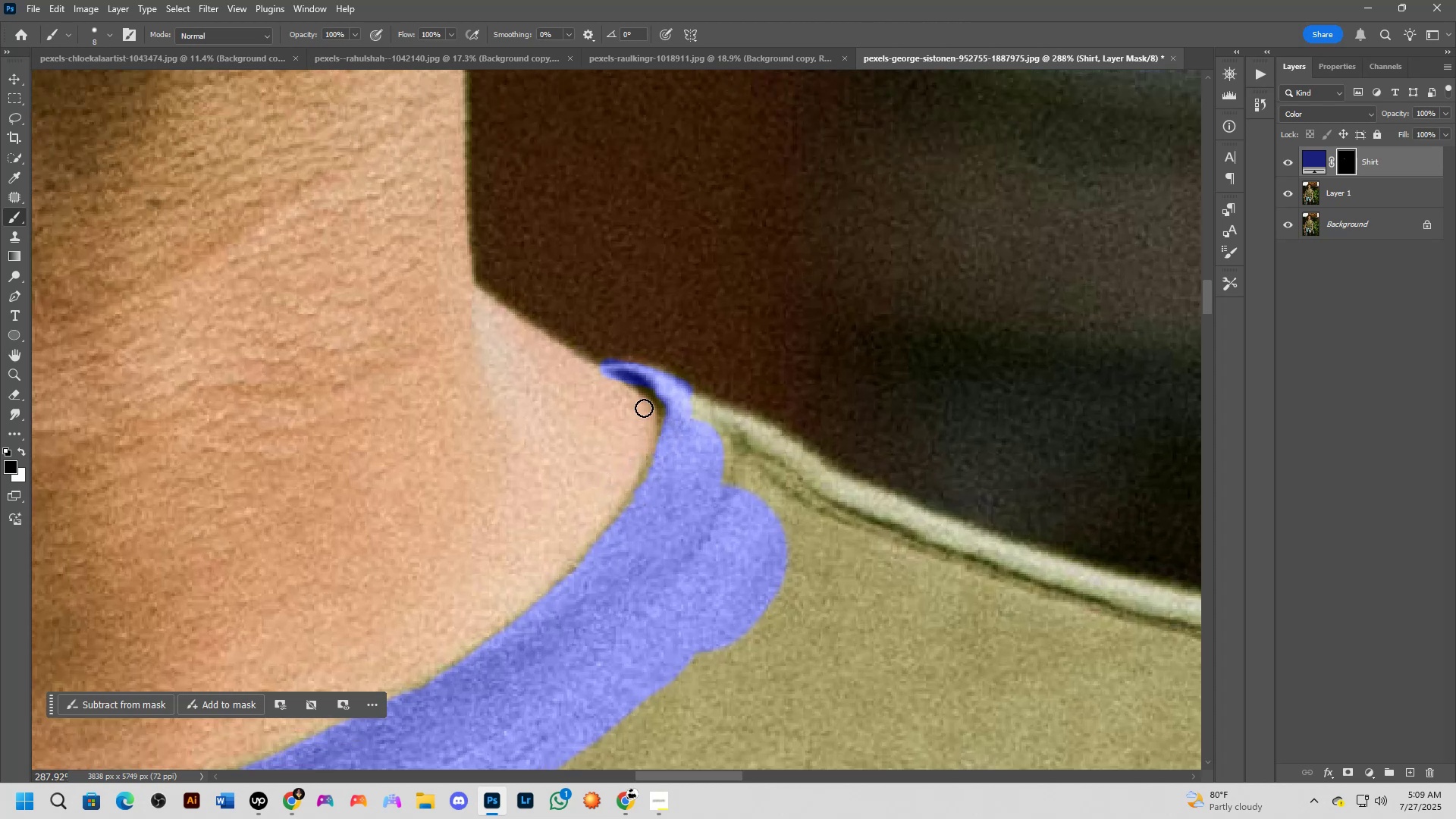 
left_click_drag(start_coordinate=[644, 407], to_coordinate=[625, 391])
 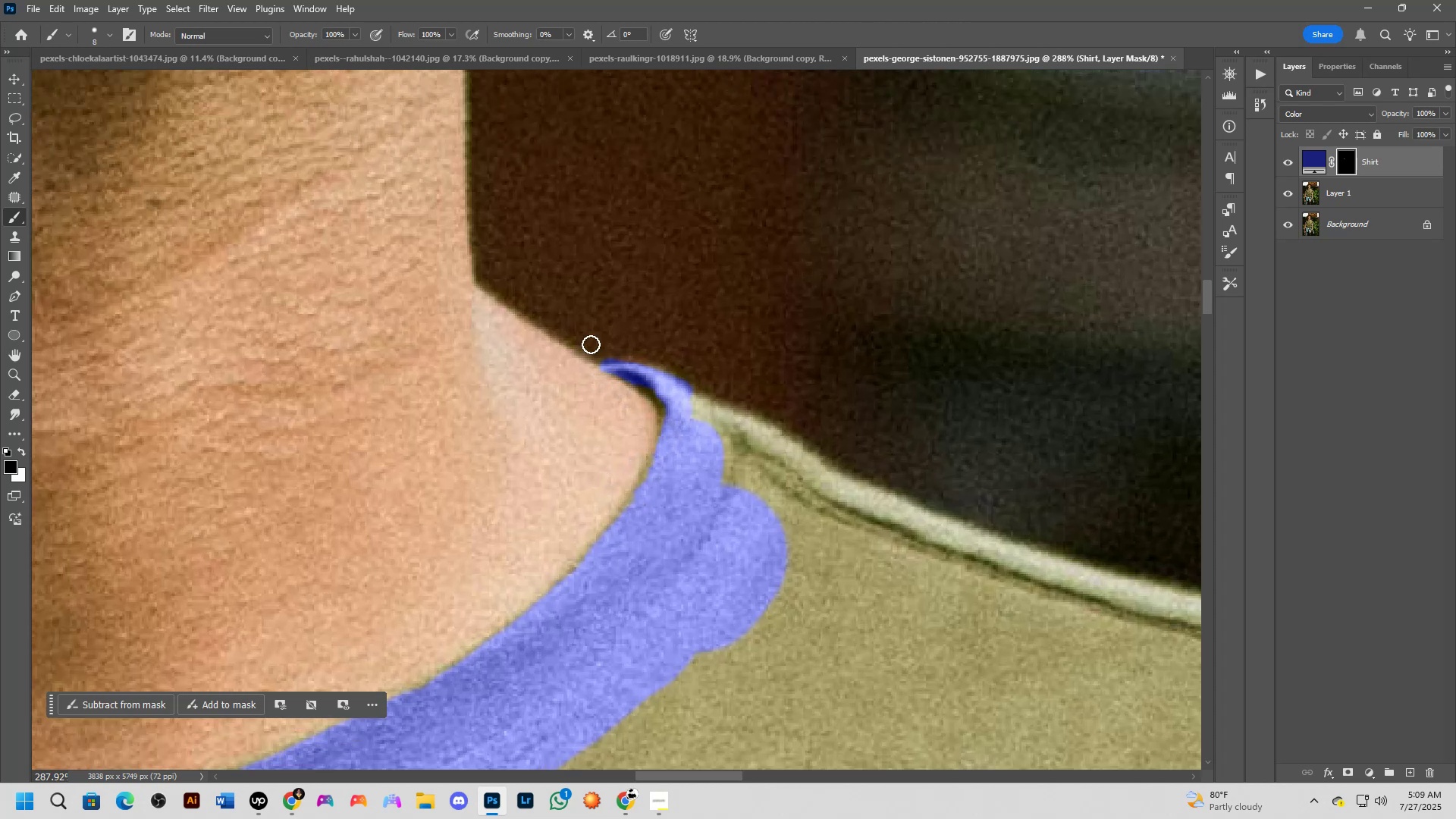 
left_click_drag(start_coordinate=[596, 356], to_coordinate=[630, 353])
 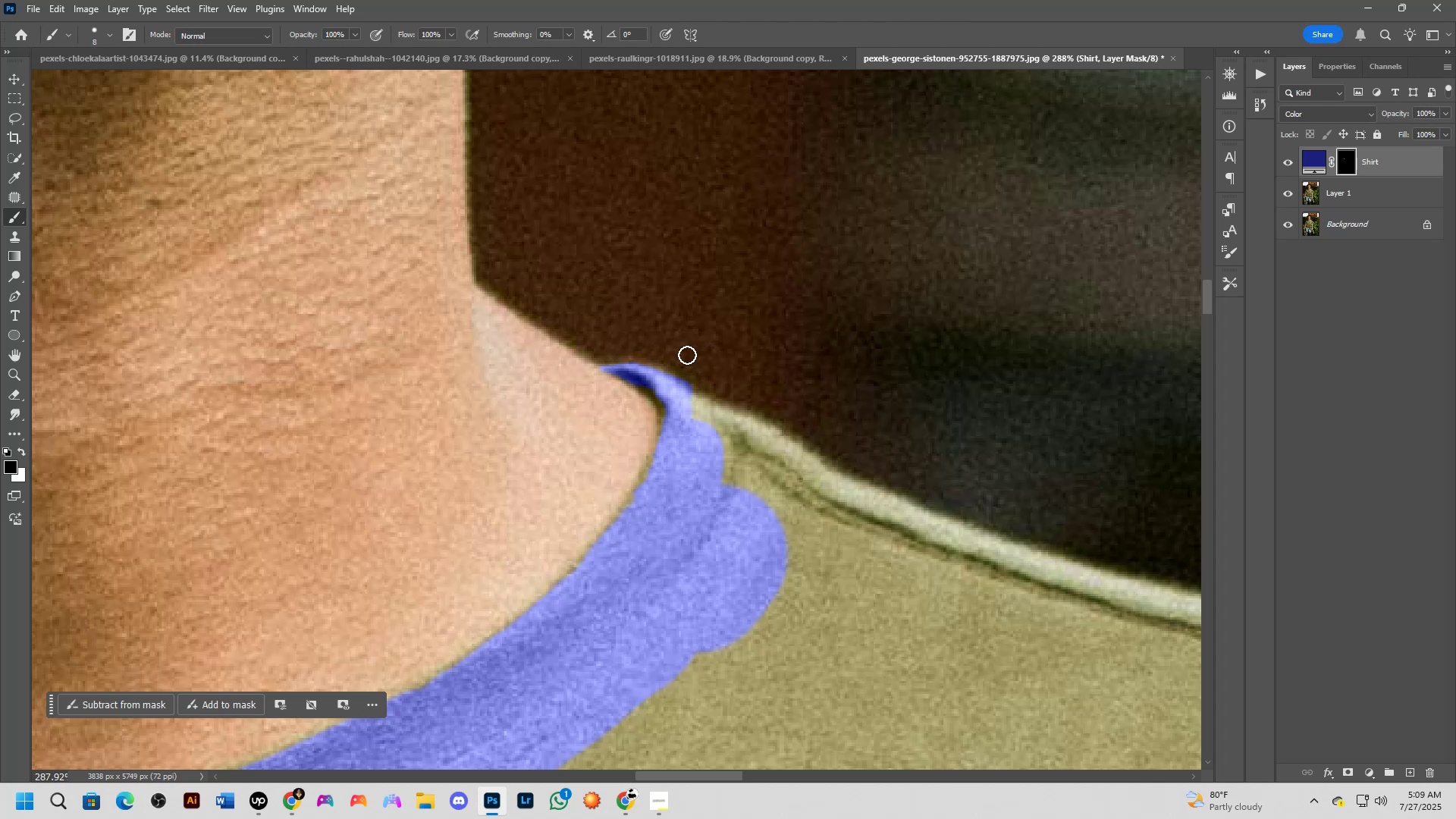 
key(X)
 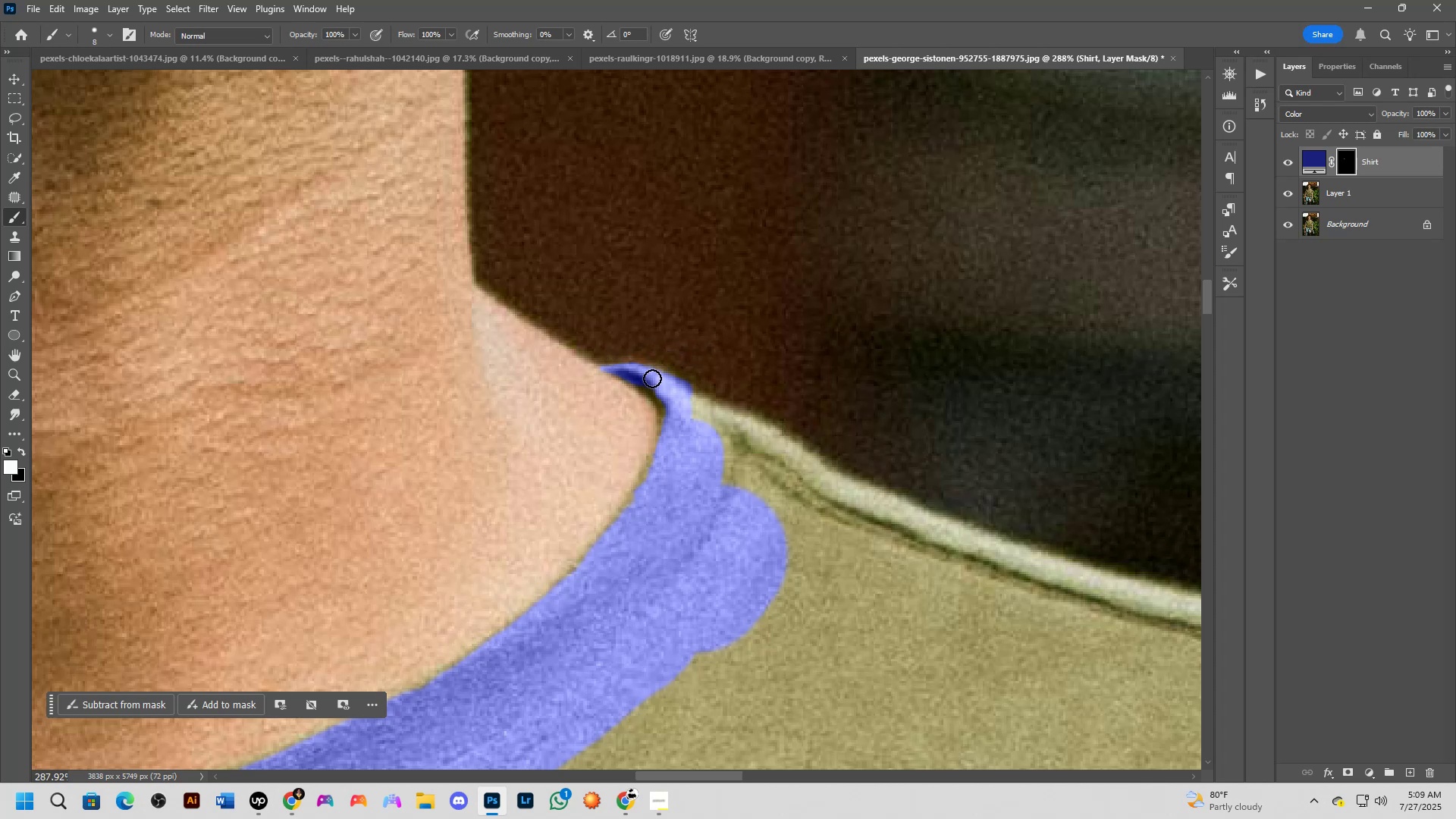 
left_click([654, 377])
 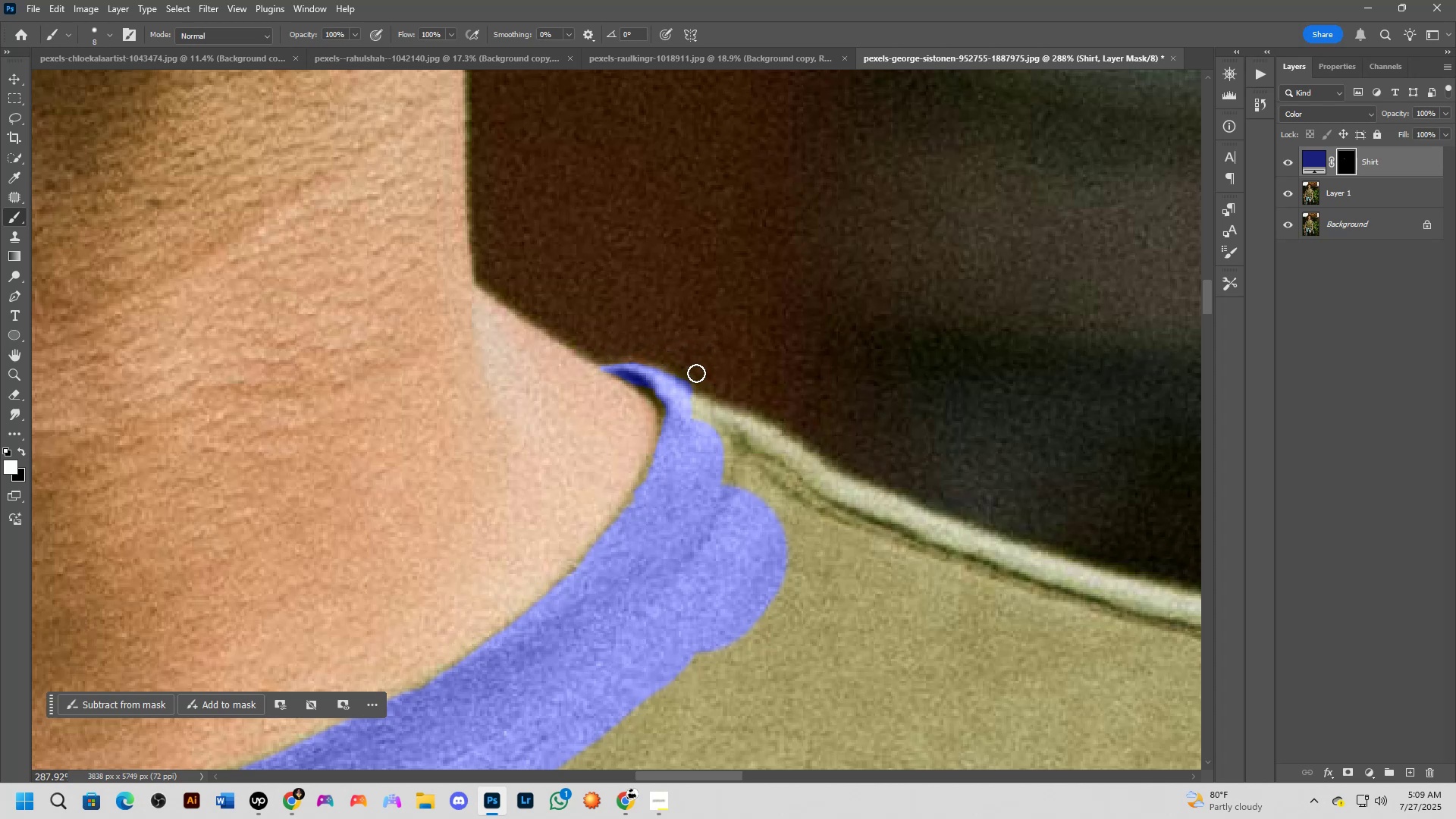 
type(xxx)
 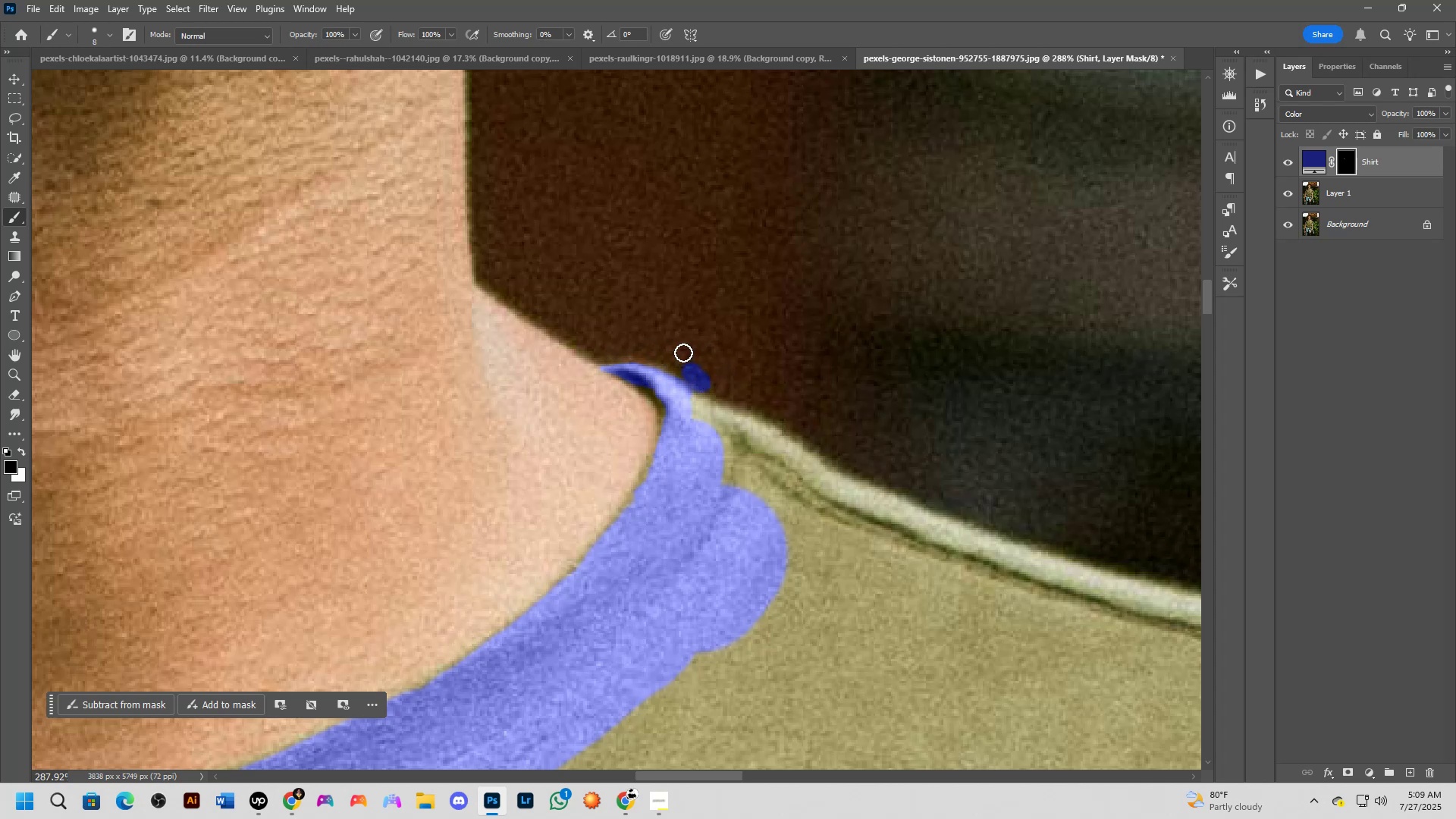 
left_click_drag(start_coordinate=[687, 370], to_coordinate=[697, 378])
 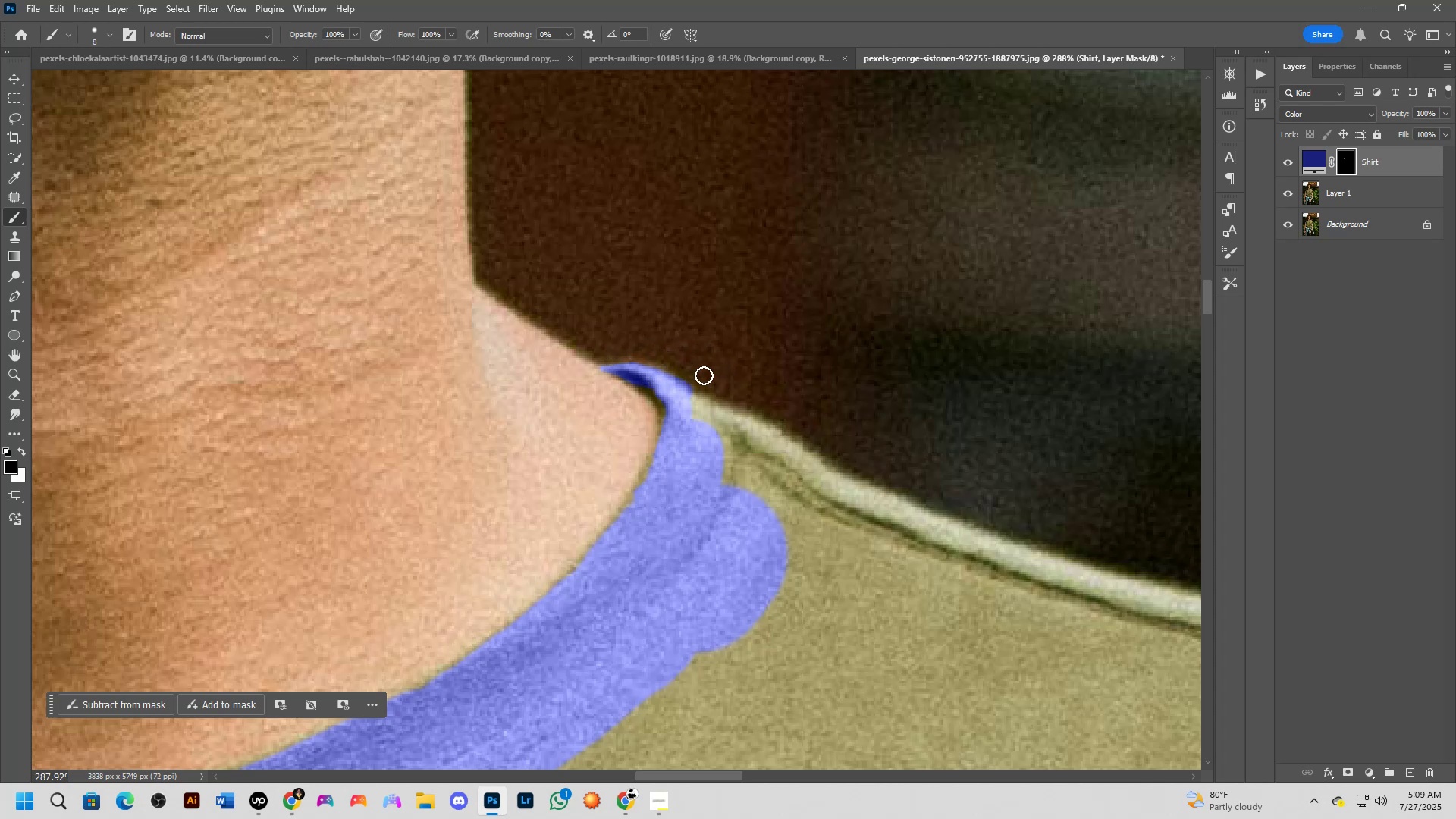 
left_click_drag(start_coordinate=[691, 372], to_coordinate=[703, 383])
 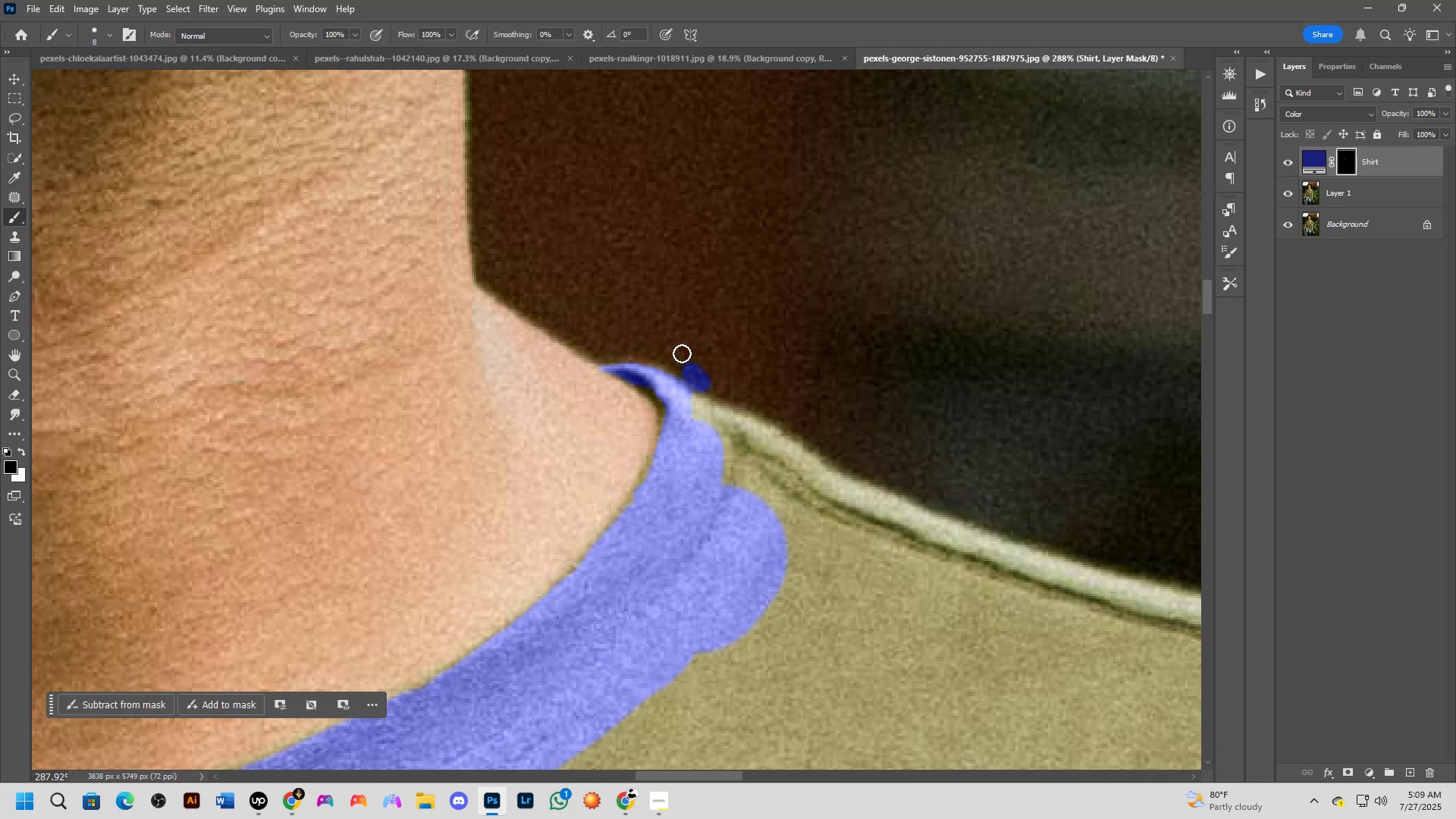 
key(Control+Z)
 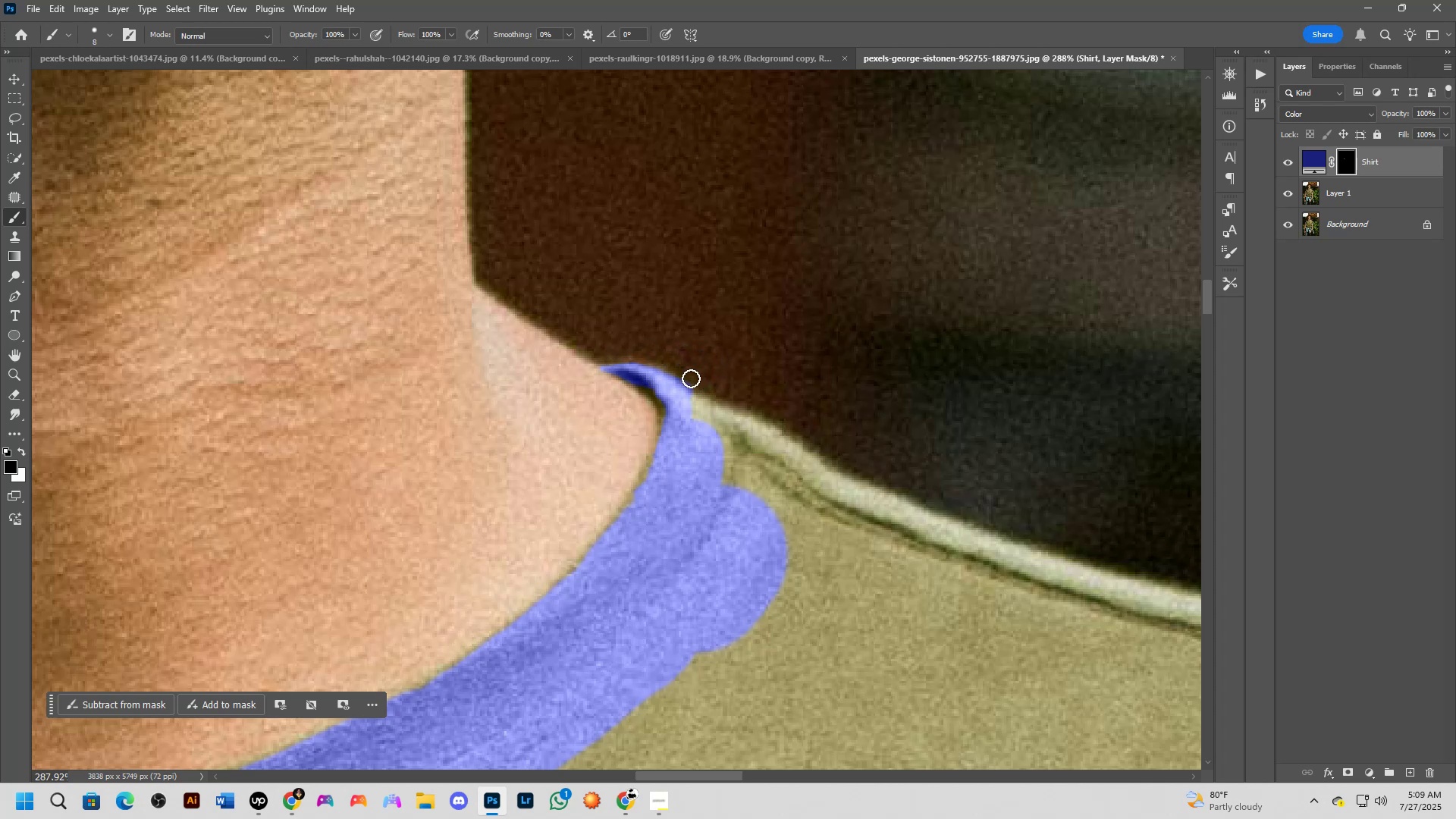 
key(X)
 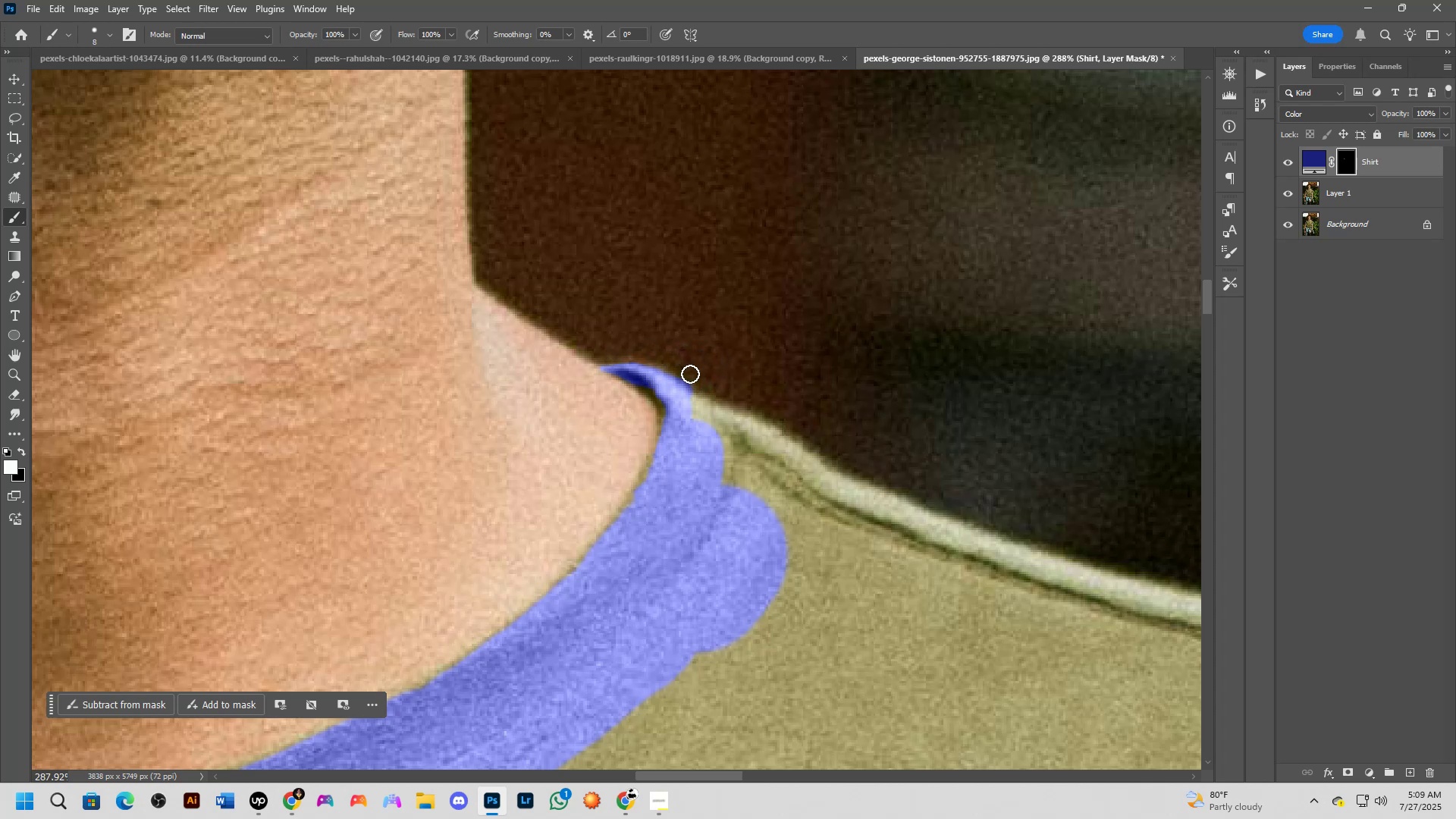 
left_click_drag(start_coordinate=[689, 375], to_coordinate=[695, 381])
 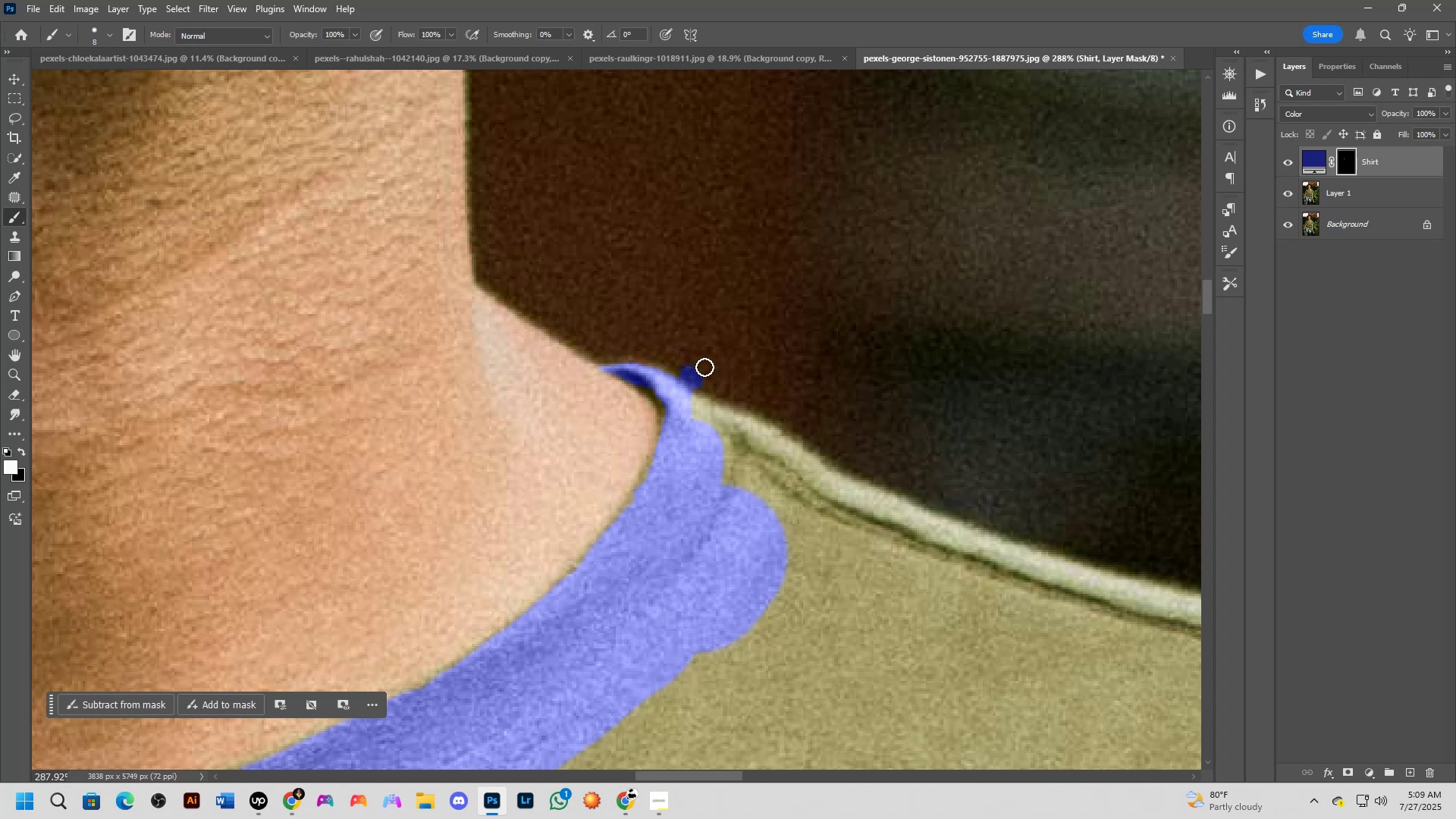 
key(Control+Z)
 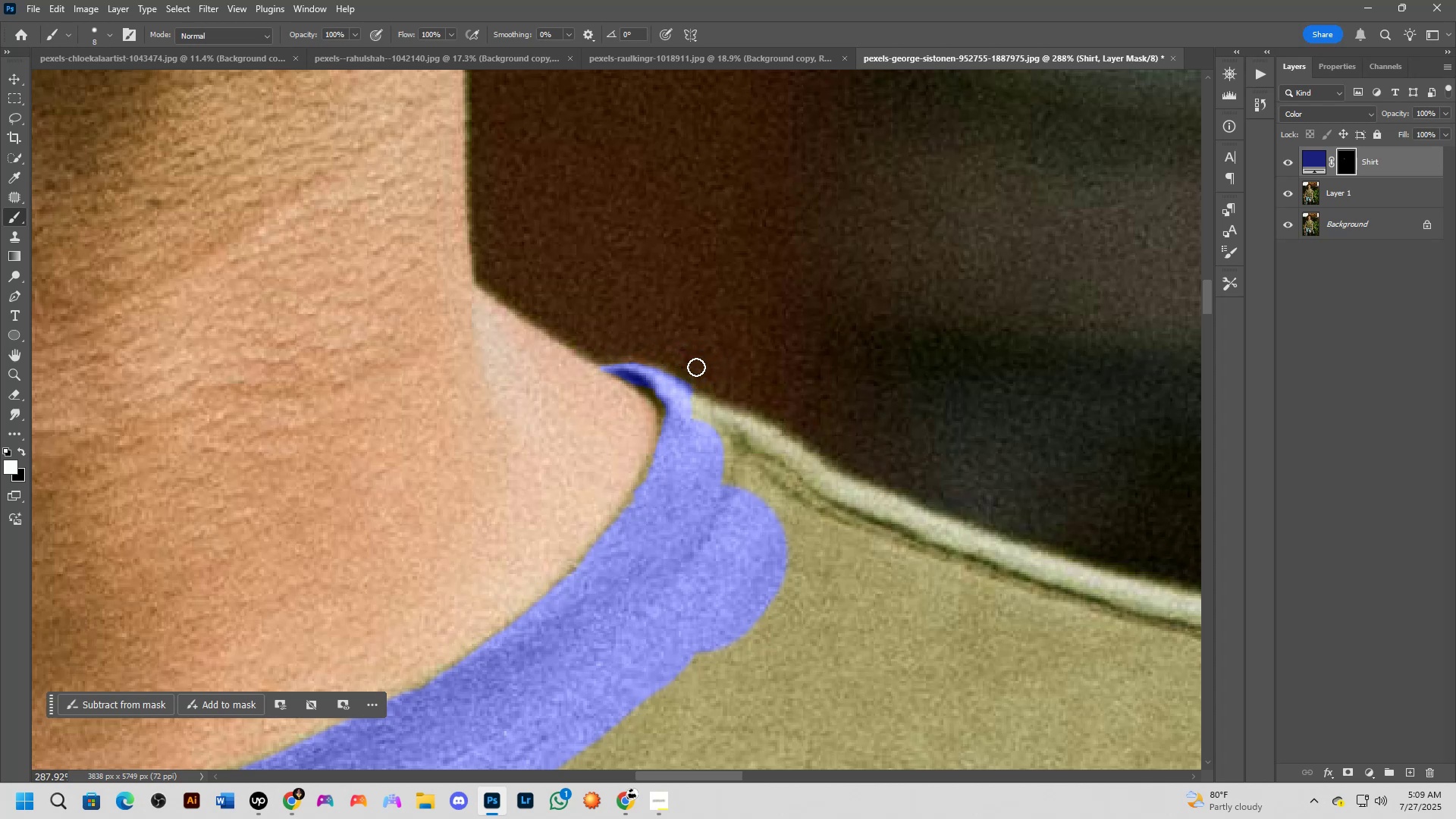 
key(X)
 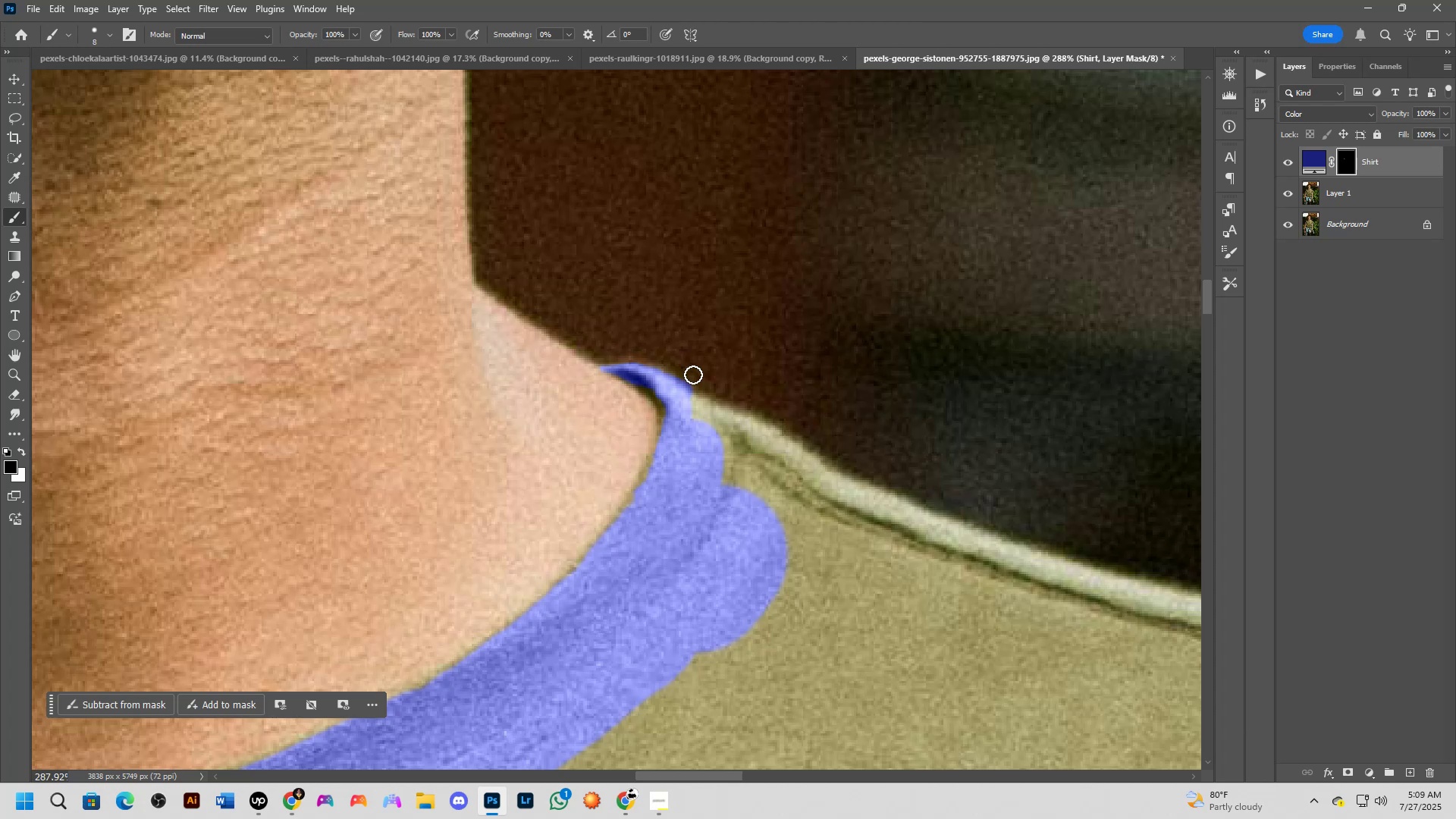 
left_click([693, 374])
 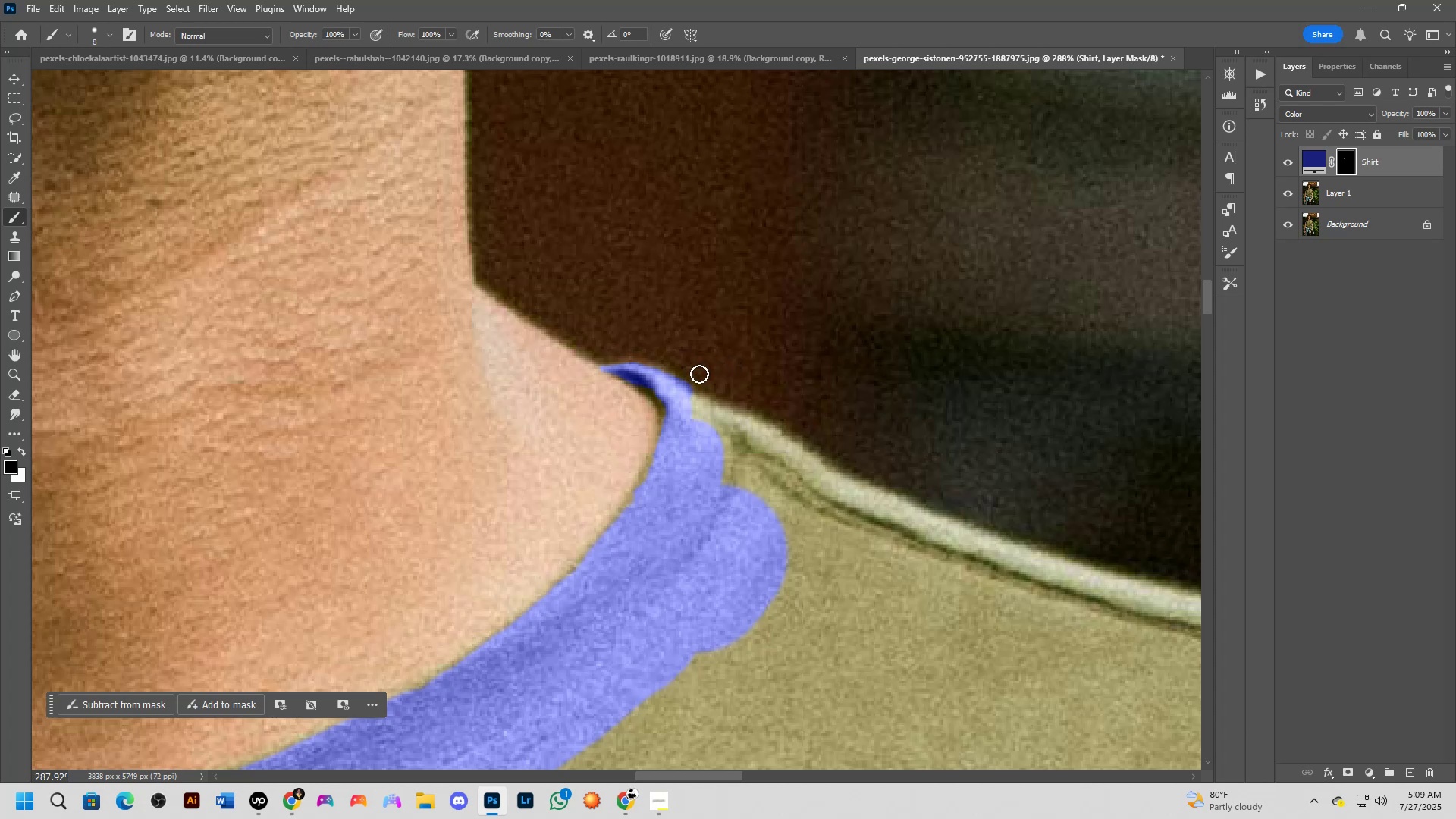 
key(X)
 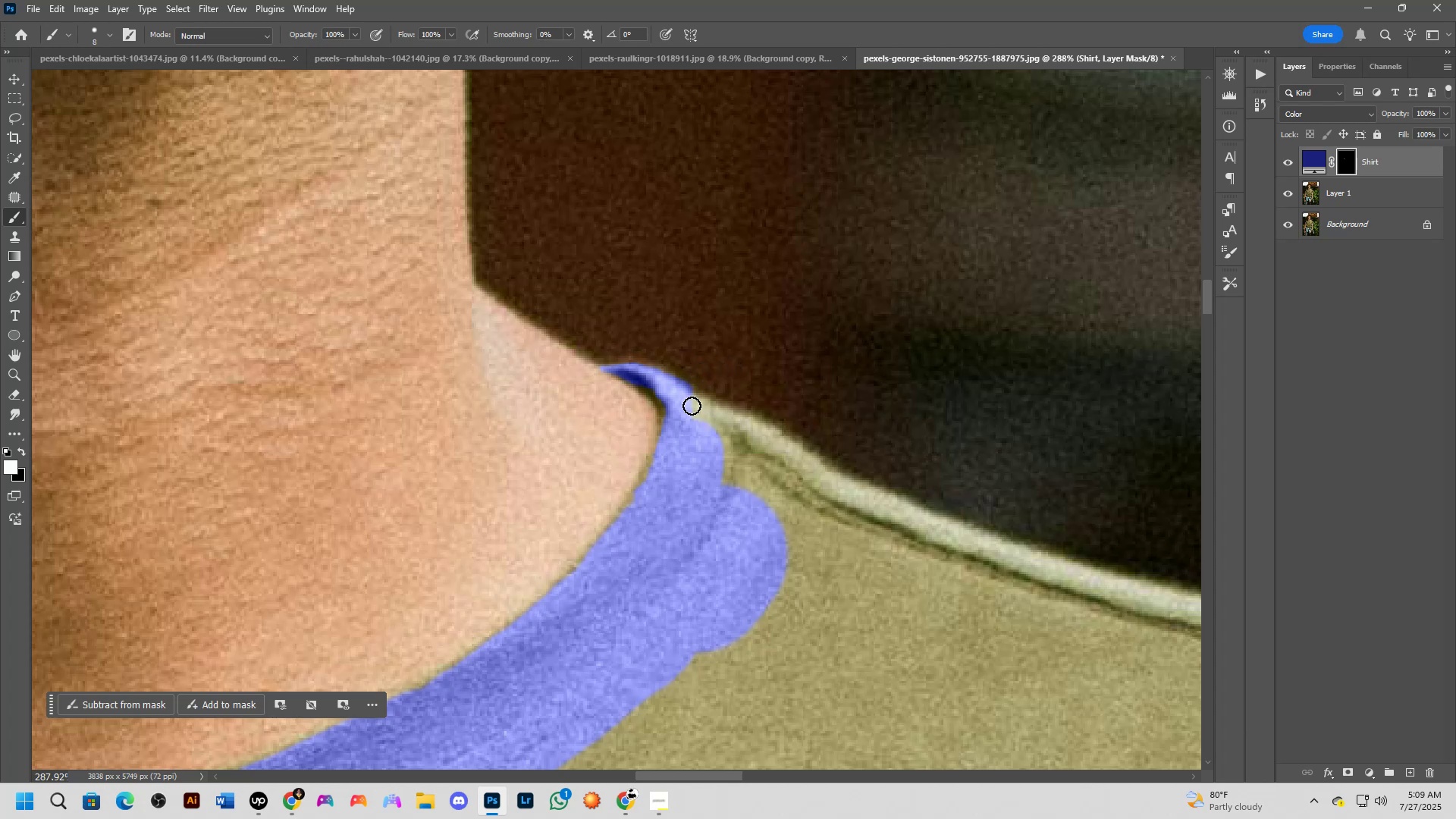 
left_click_drag(start_coordinate=[693, 403], to_coordinate=[742, 450])
 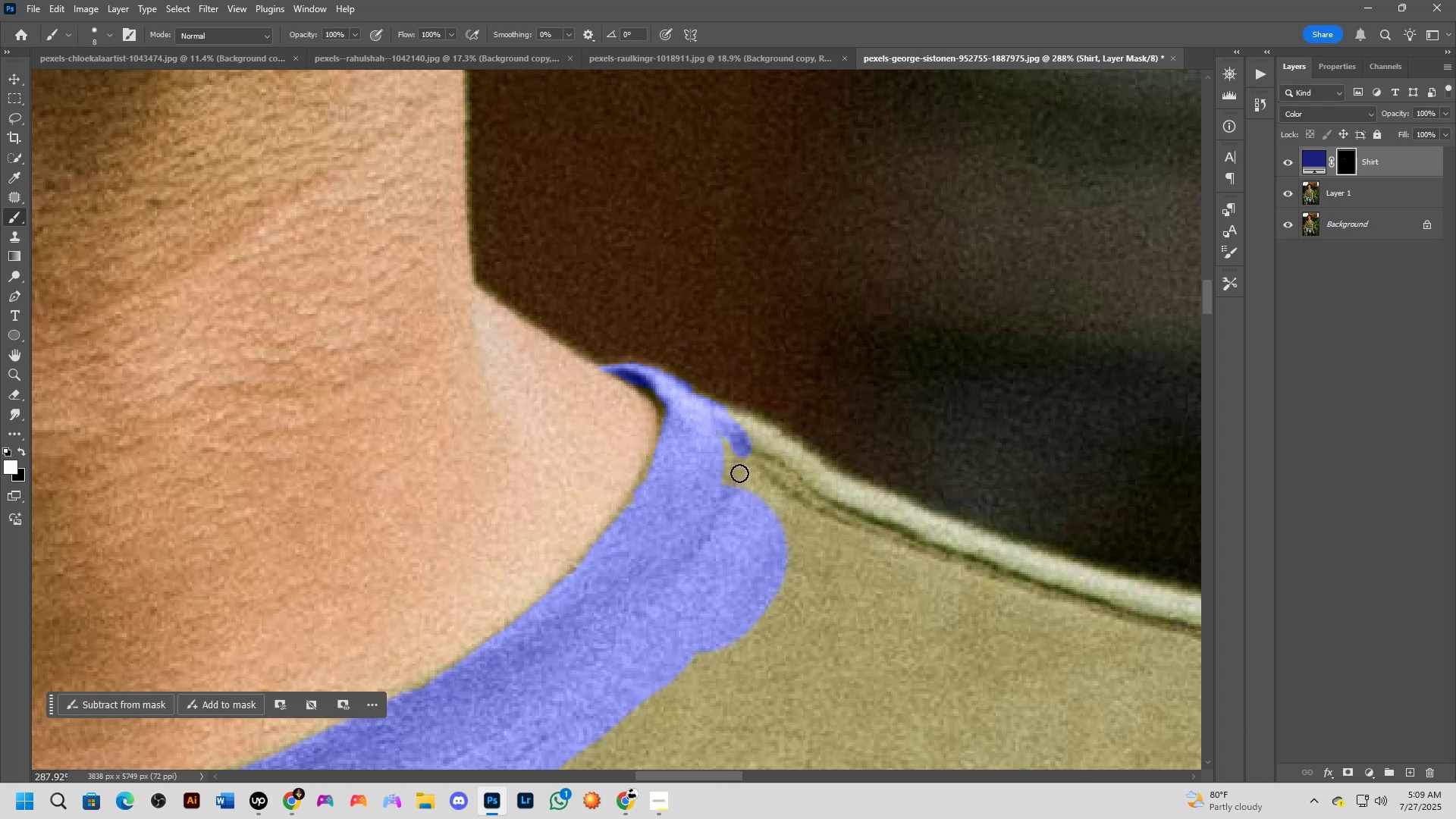 
hold_key(key=AltLeft, duration=0.82)
 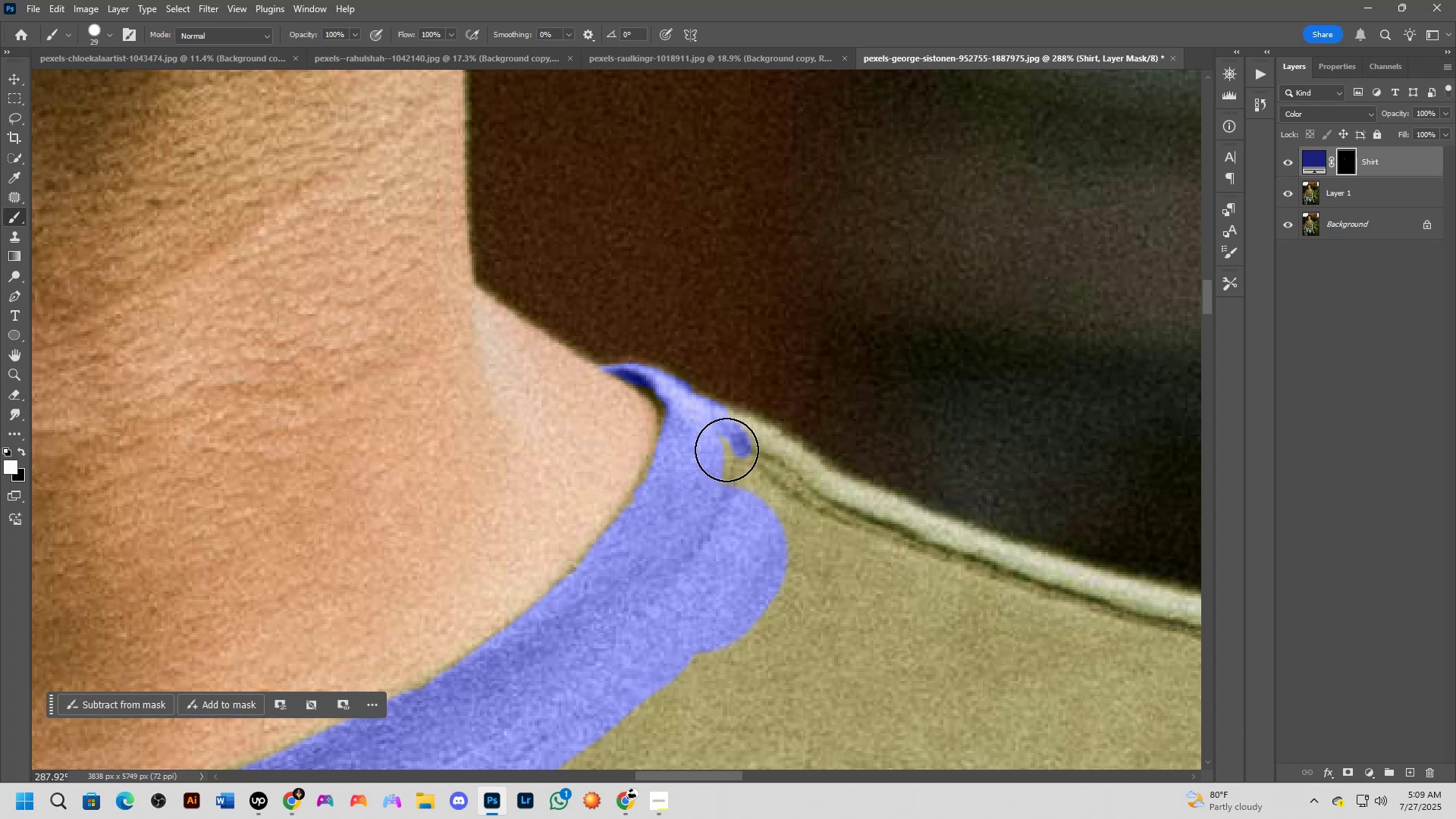 
left_click_drag(start_coordinate=[722, 442], to_coordinate=[836, 509])
 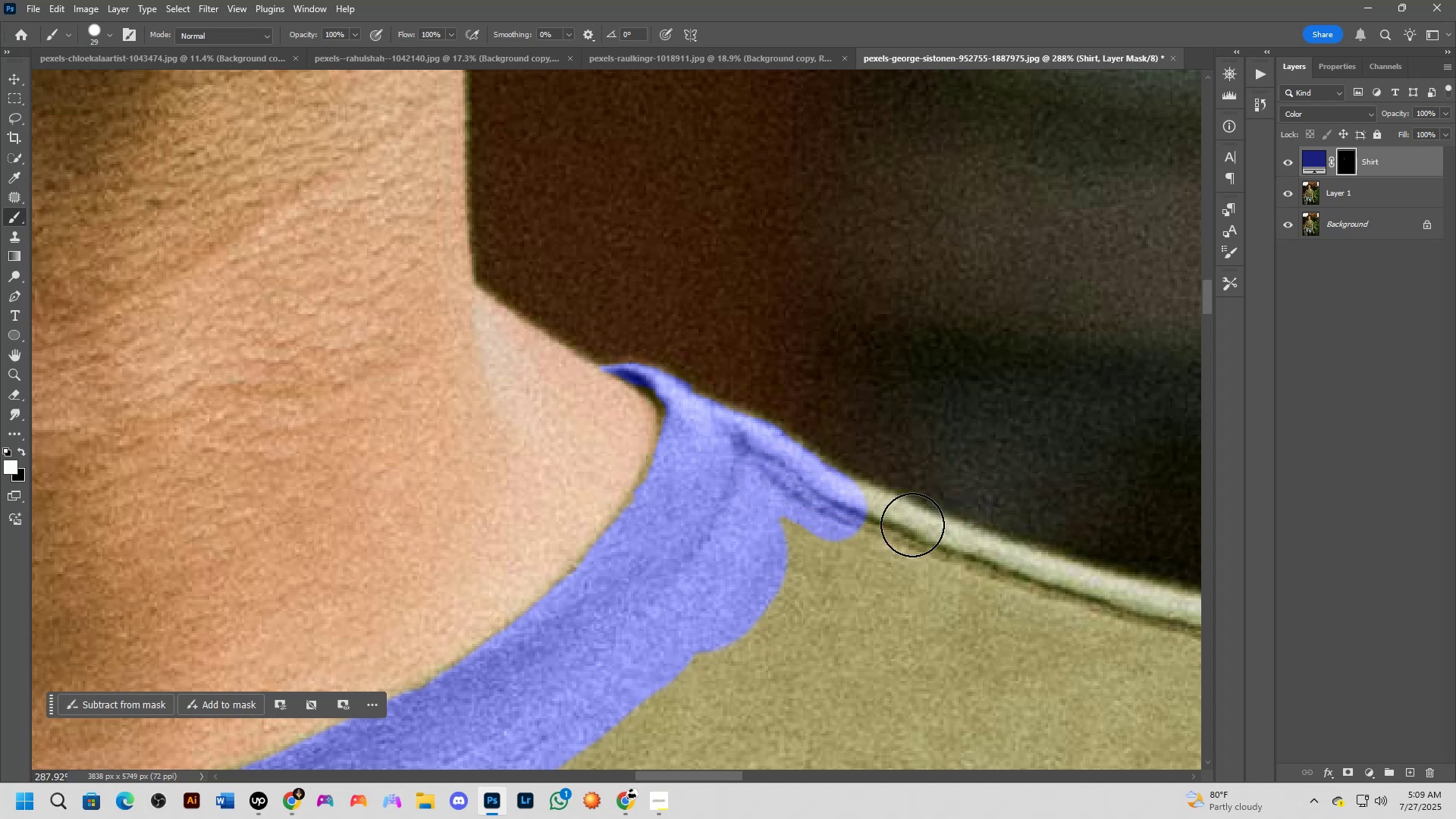 
hold_key(key=Space, duration=0.75)
 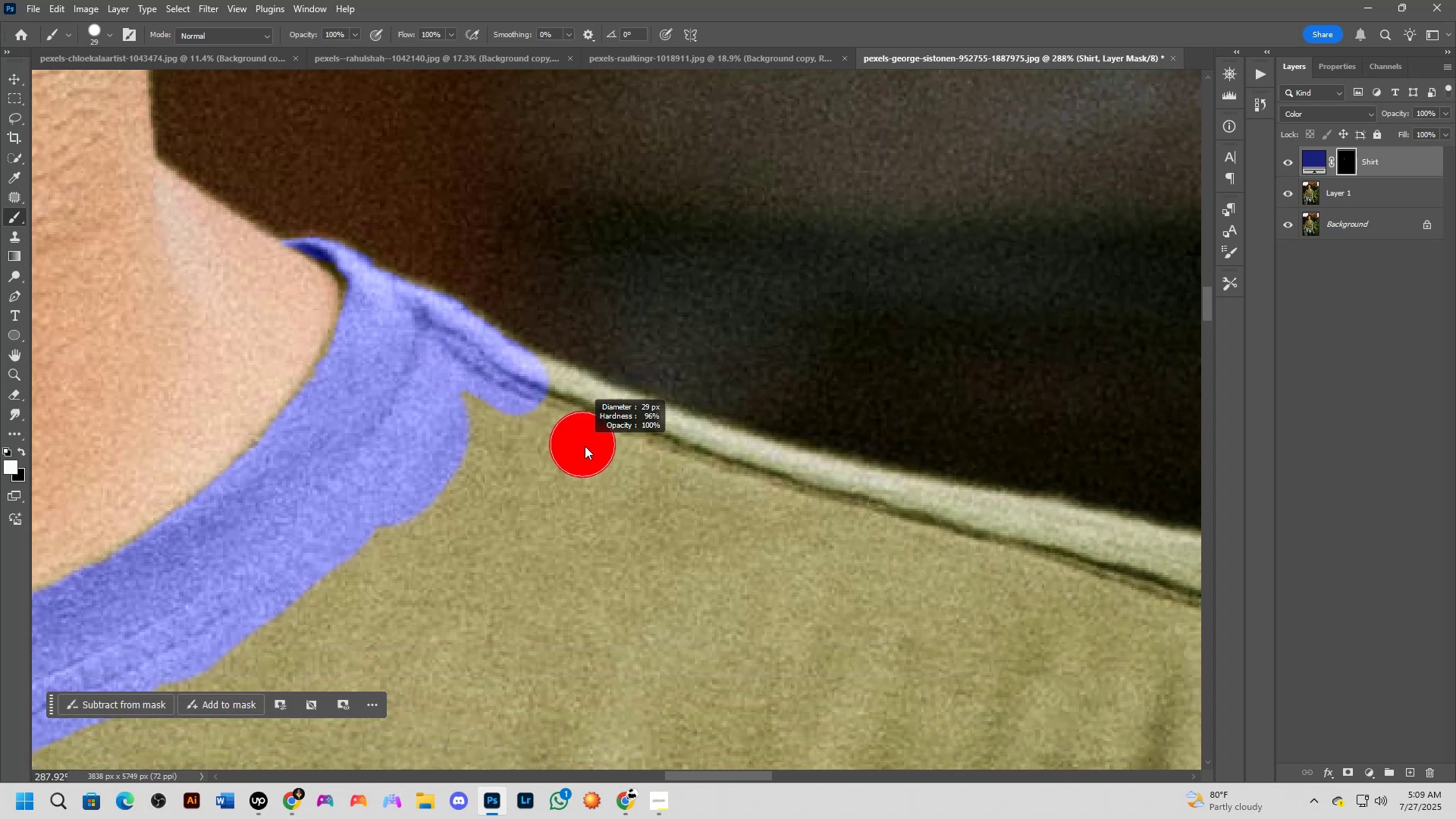 
left_click_drag(start_coordinate=[998, 559], to_coordinate=[679, 433])
 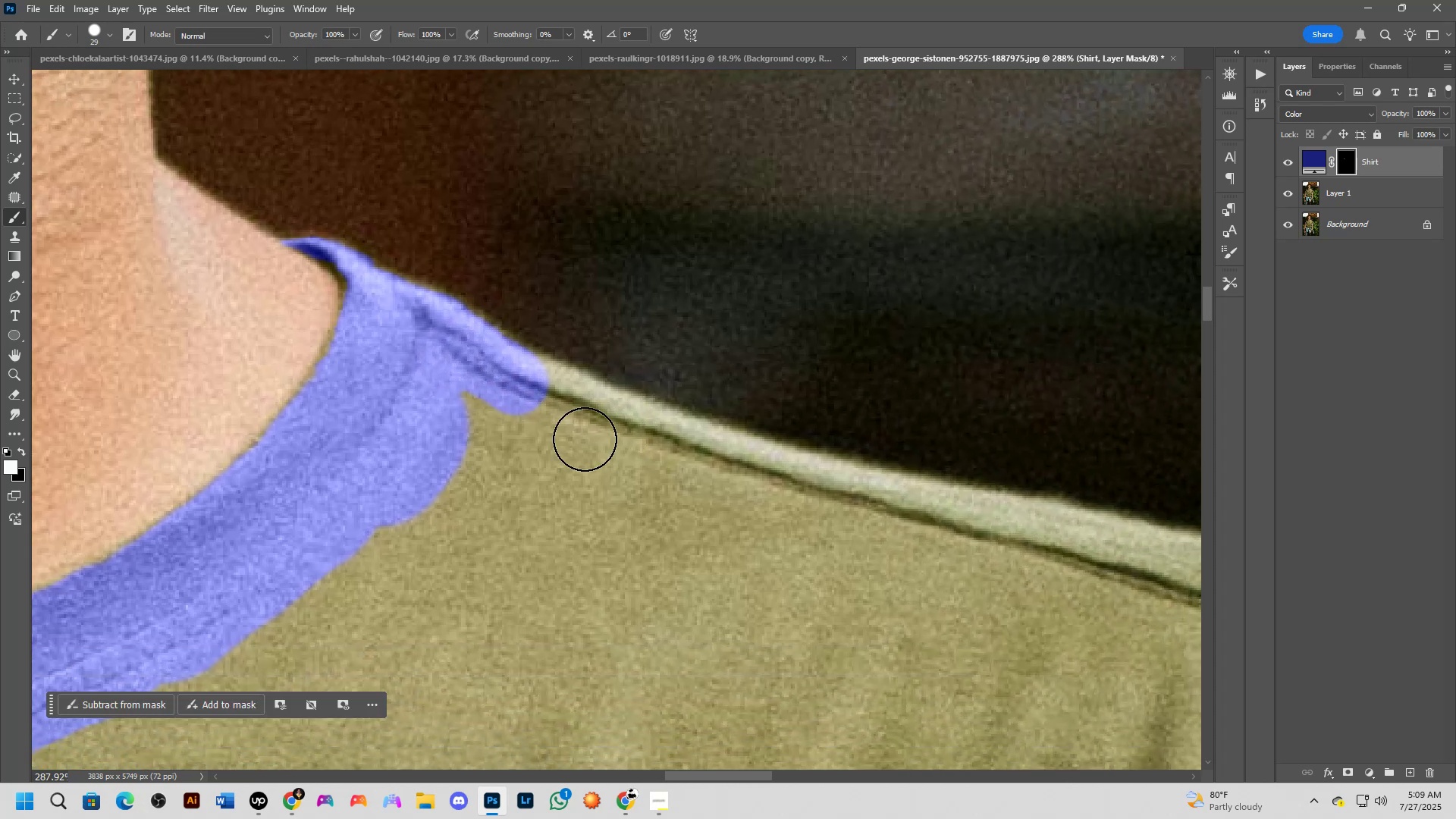 
hold_key(key=AltLeft, duration=0.52)
 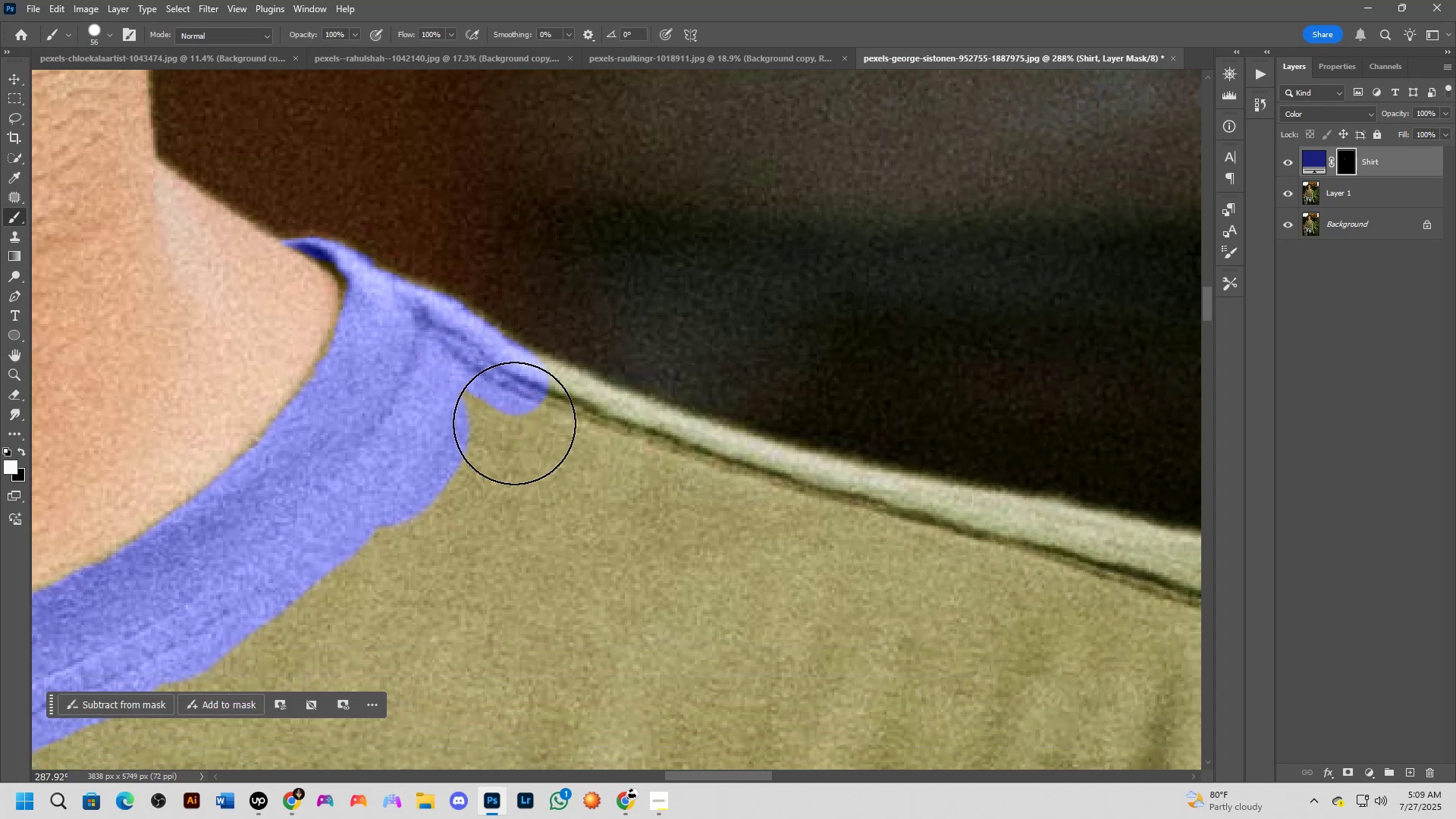 
left_click_drag(start_coordinate=[513, 415], to_coordinate=[849, 526])
 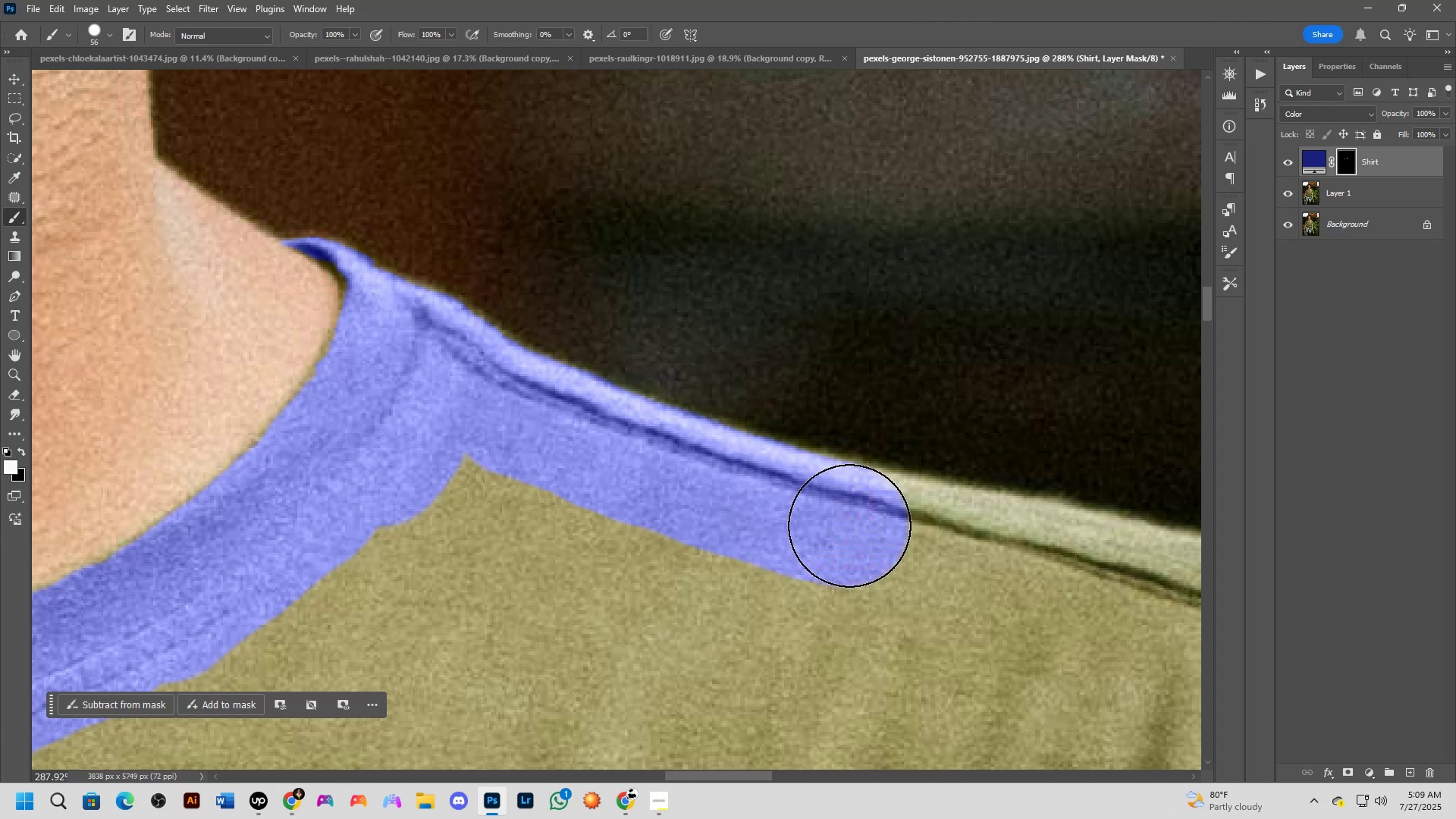 
hold_key(key=Space, duration=0.89)
 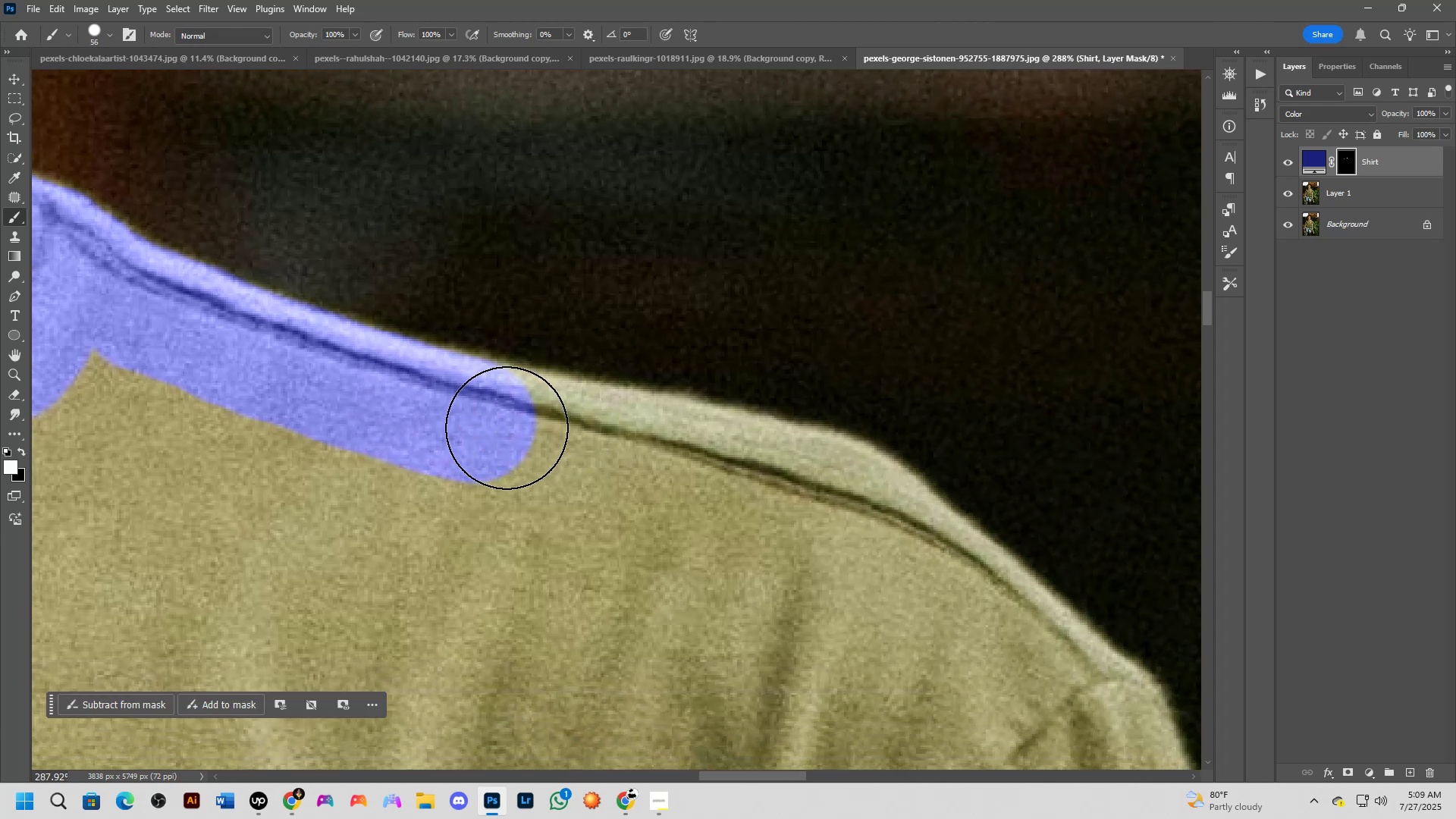 
left_click_drag(start_coordinate=[971, 504], to_coordinate=[599, 400])
 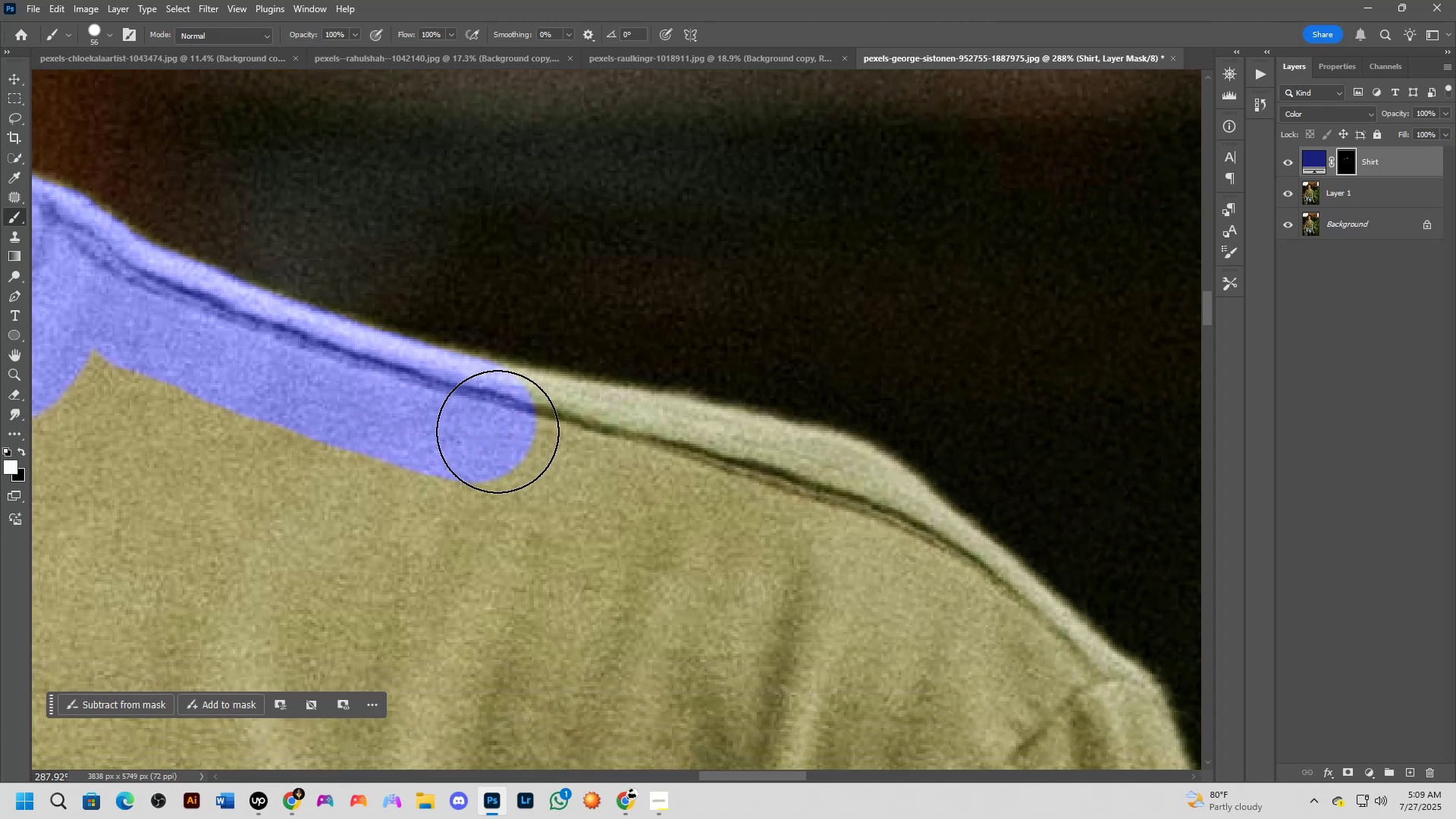 
left_click_drag(start_coordinate=[497, 431], to_coordinate=[657, 462])
 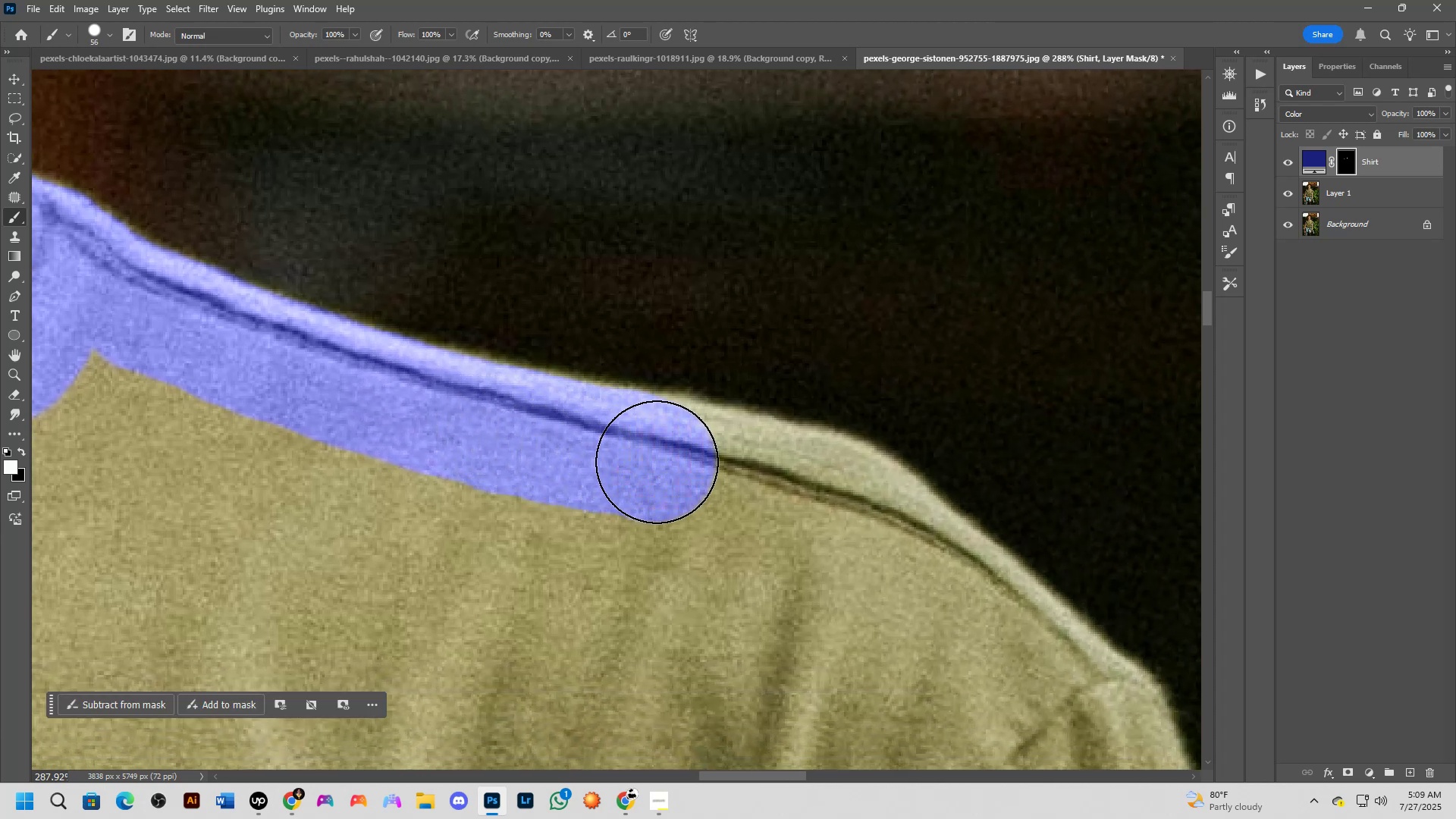 
hold_key(key=Space, duration=0.65)
 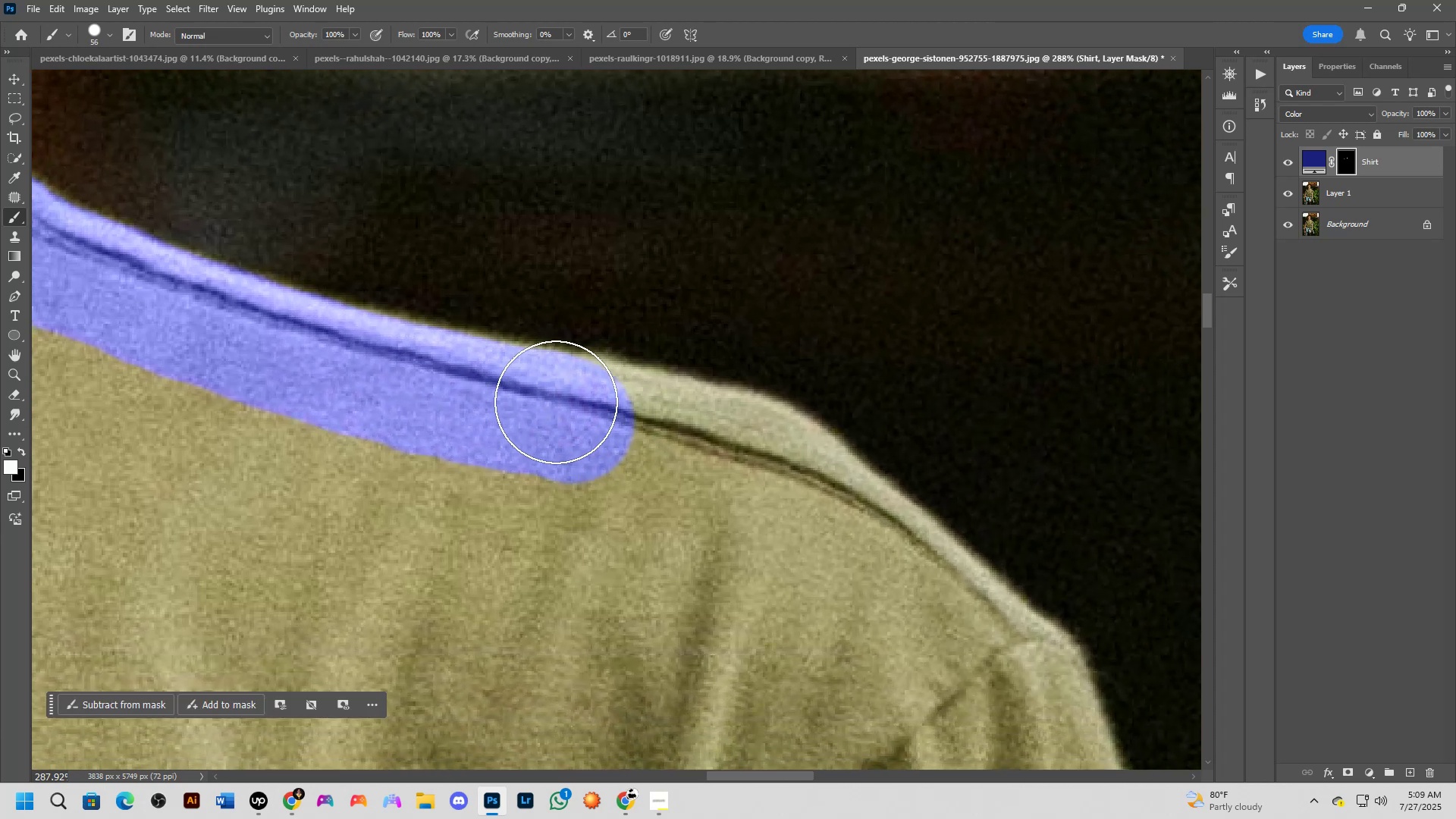 
left_click_drag(start_coordinate=[750, 485], to_coordinate=[669, 445])
 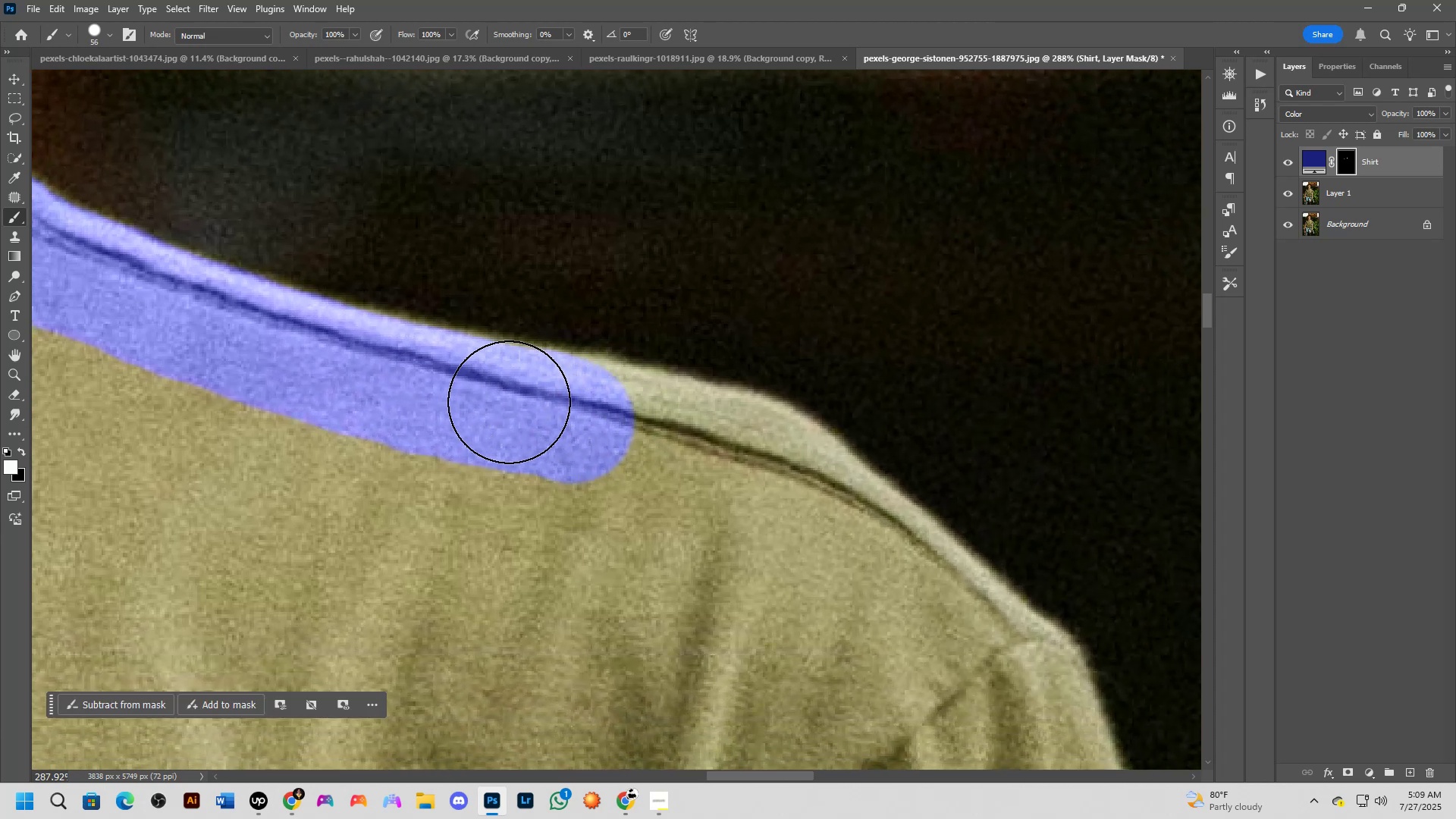 
left_click_drag(start_coordinate=[492, 403], to_coordinate=[773, 466])
 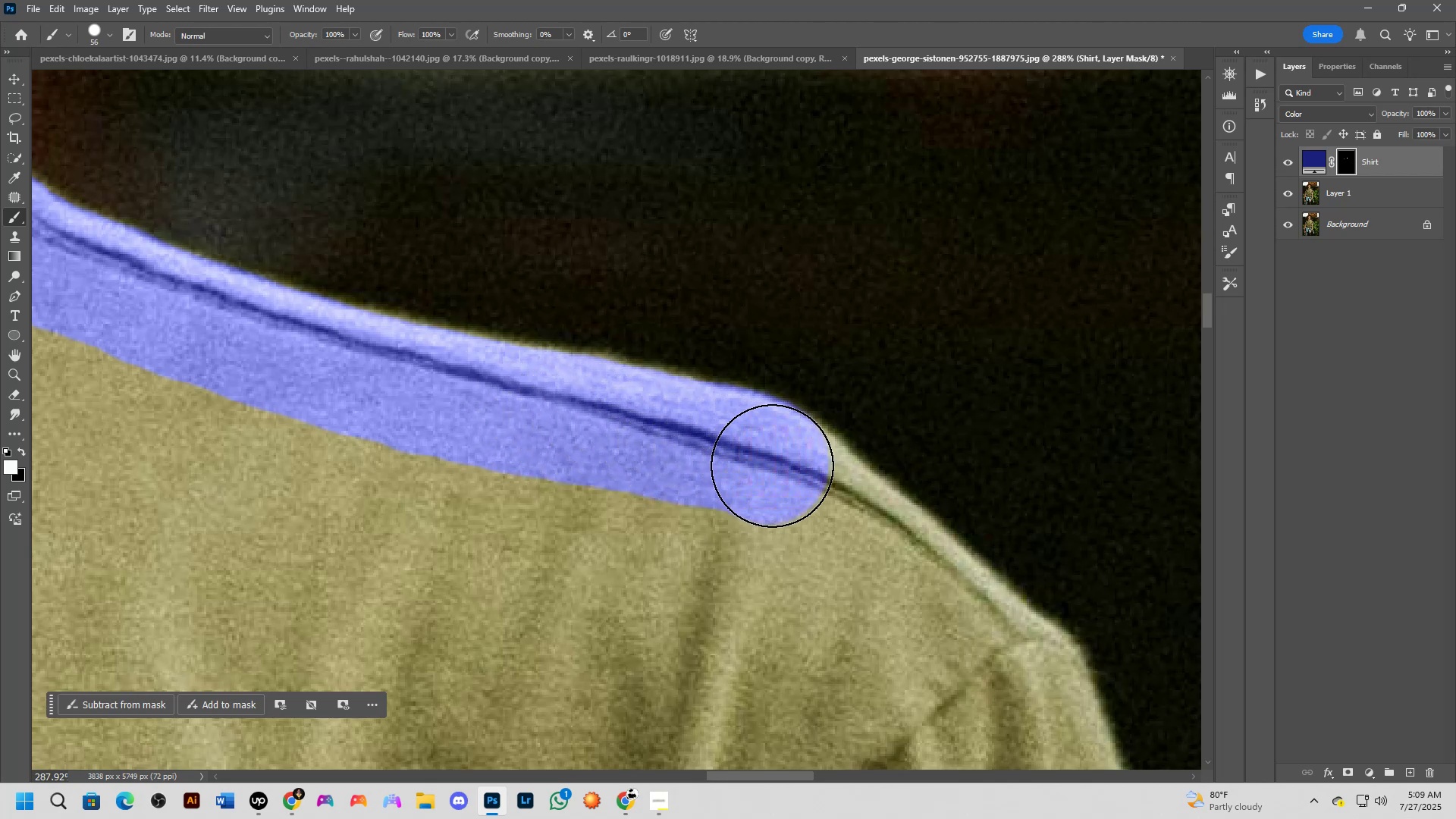 
hold_key(key=Space, duration=0.62)
 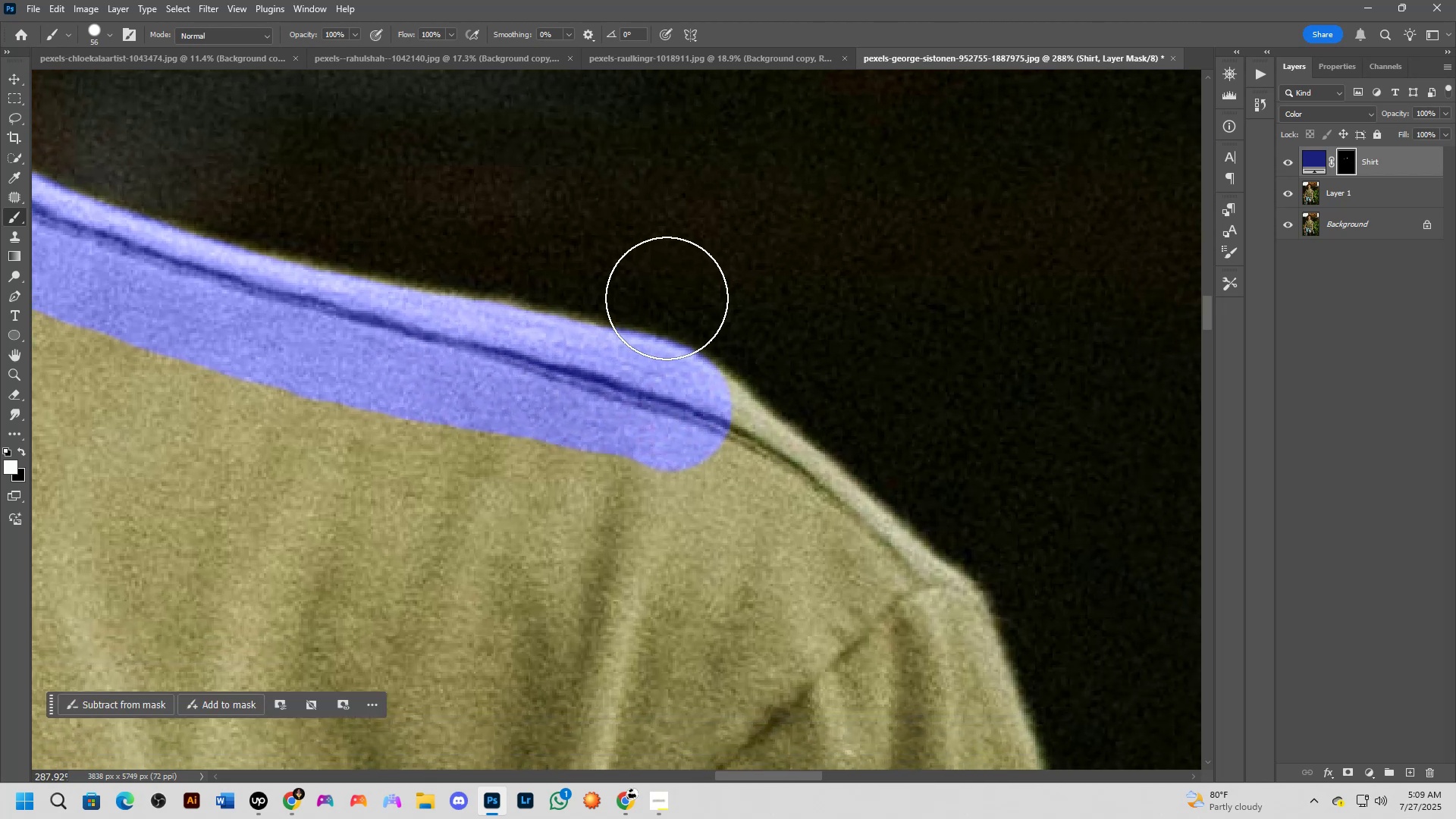 
left_click_drag(start_coordinate=[833, 482], to_coordinate=[736, 428])
 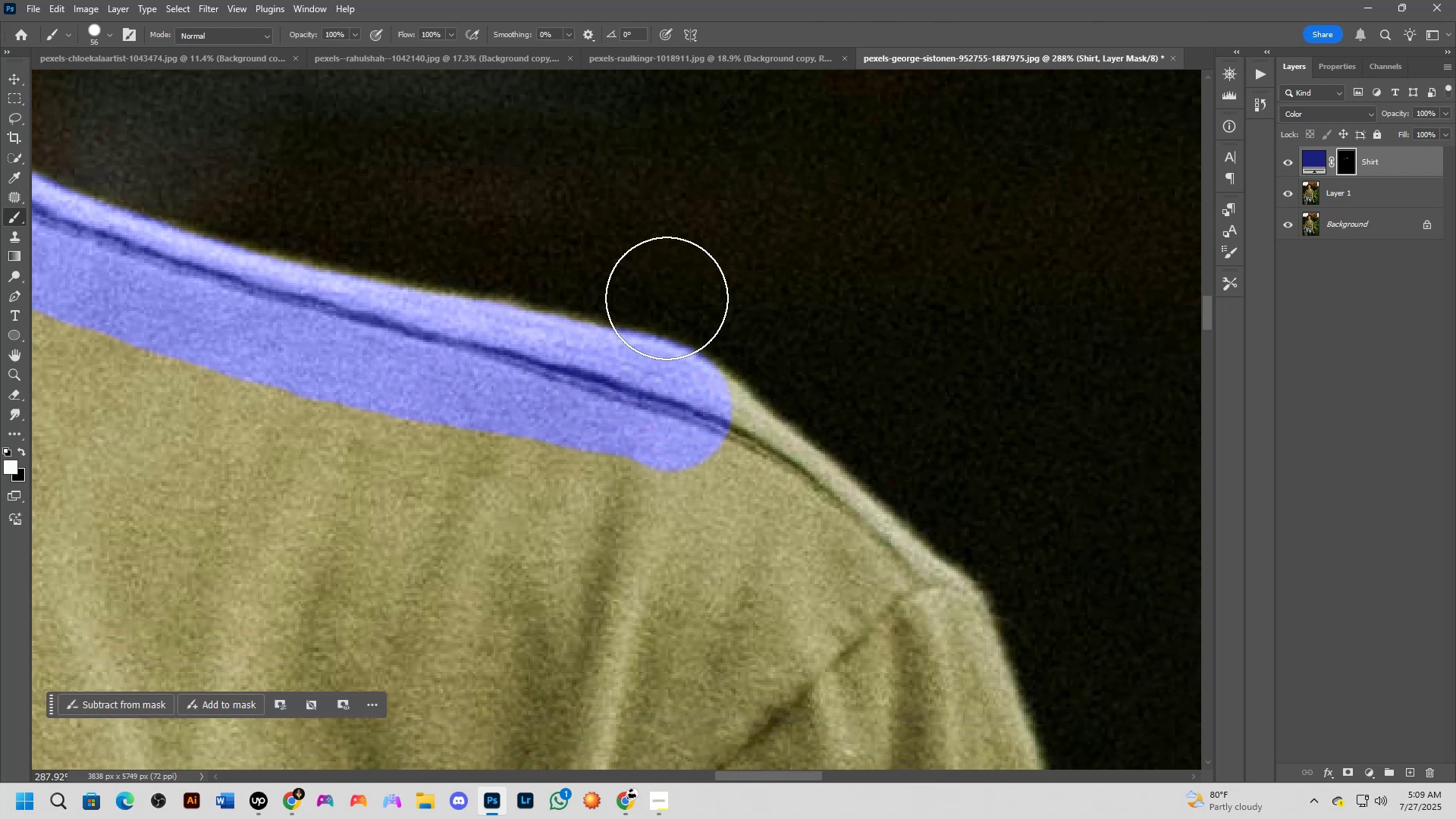 
key(X)
 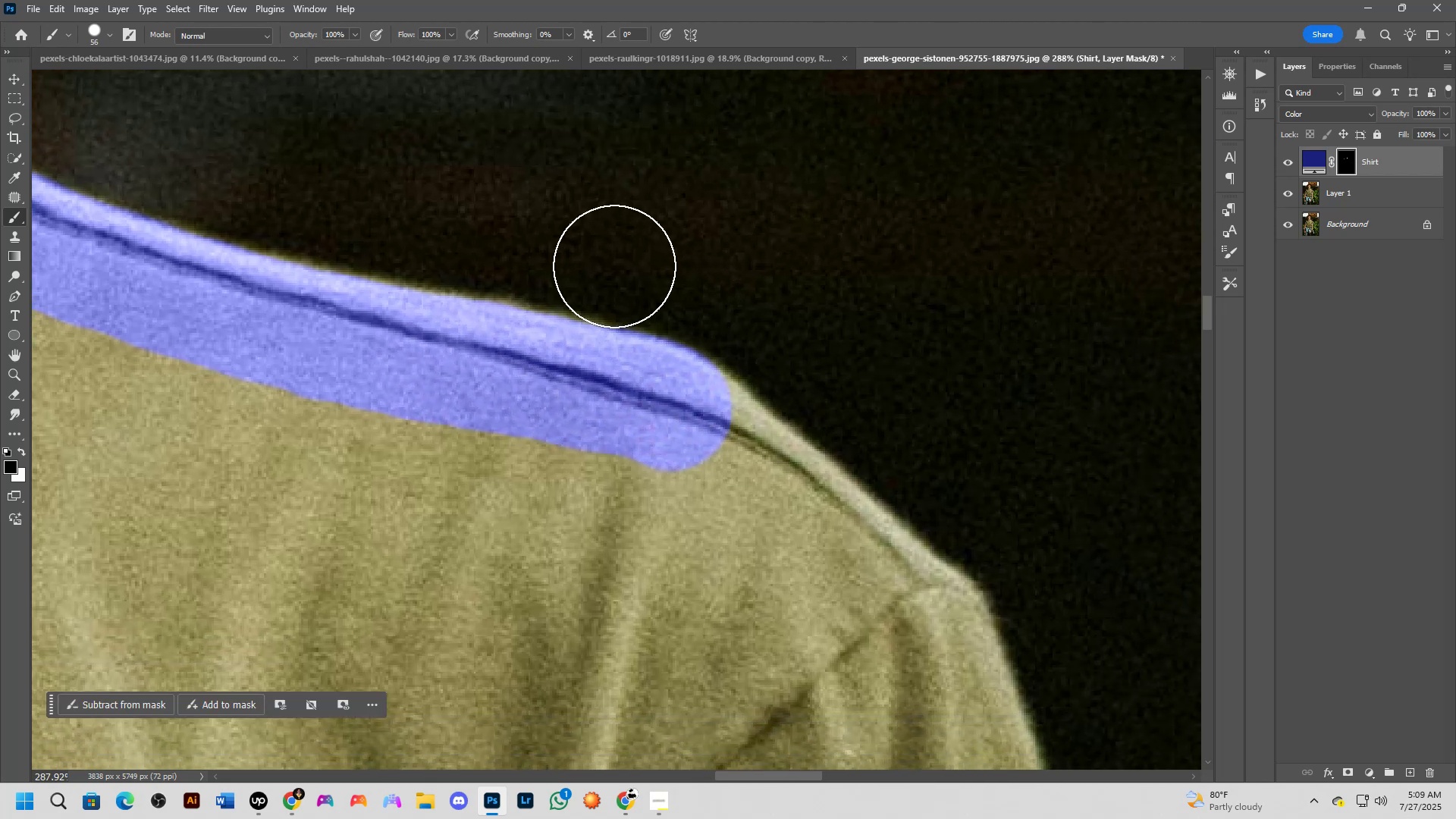 
left_click_drag(start_coordinate=[614, 267], to_coordinate=[729, 312])
 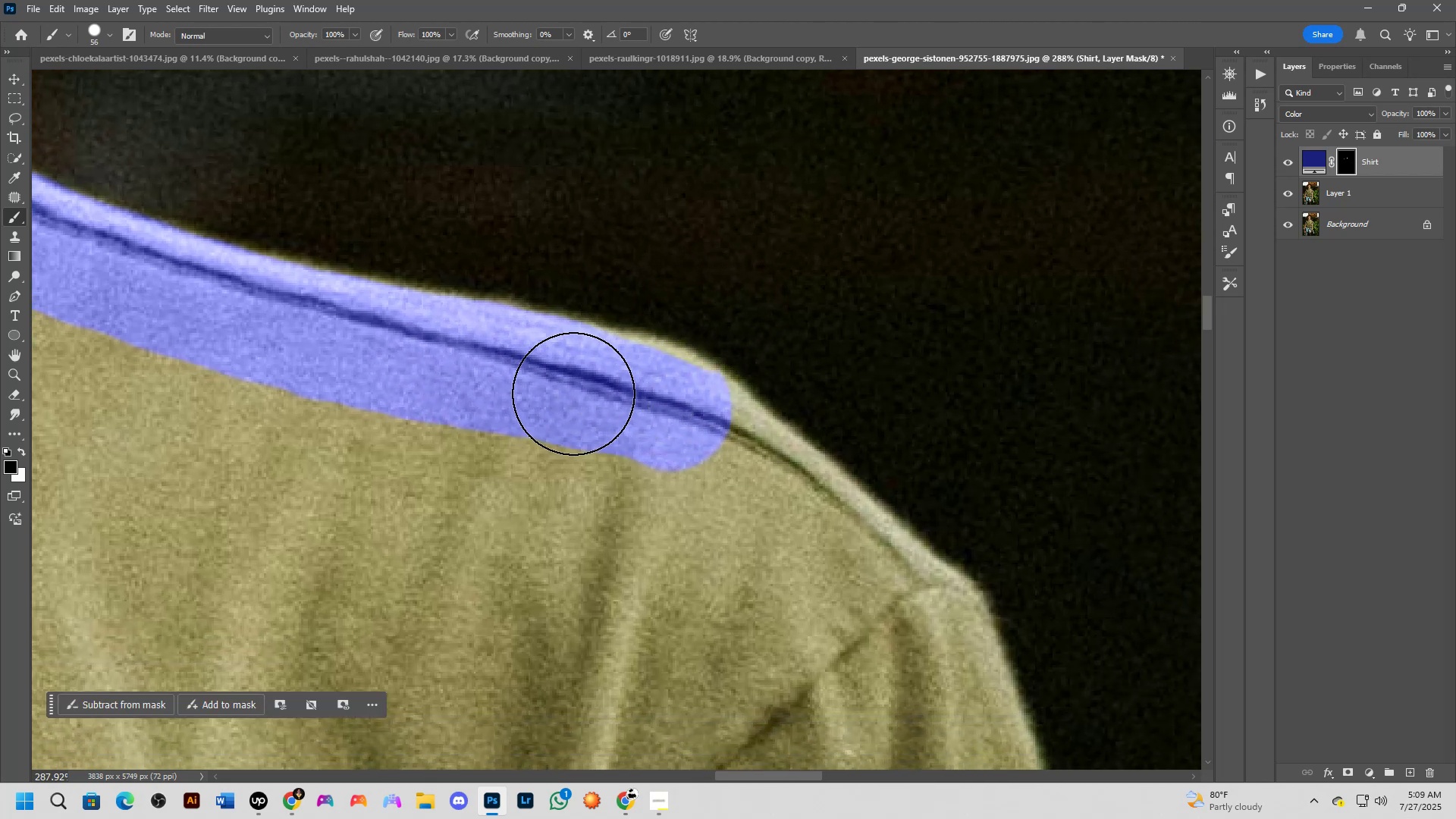 
left_click_drag(start_coordinate=[571, 386], to_coordinate=[583, 384])
 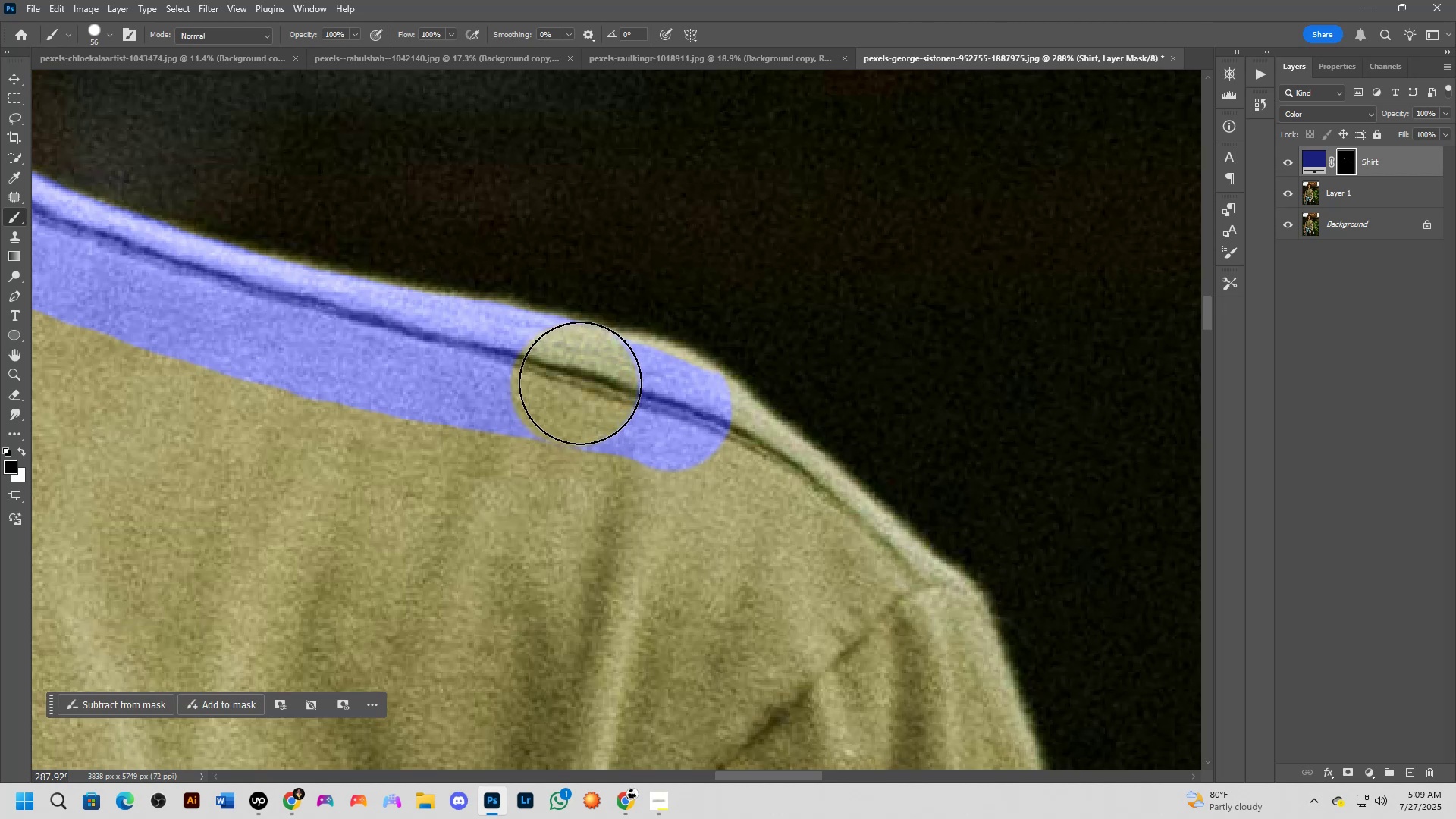 
key(X)
 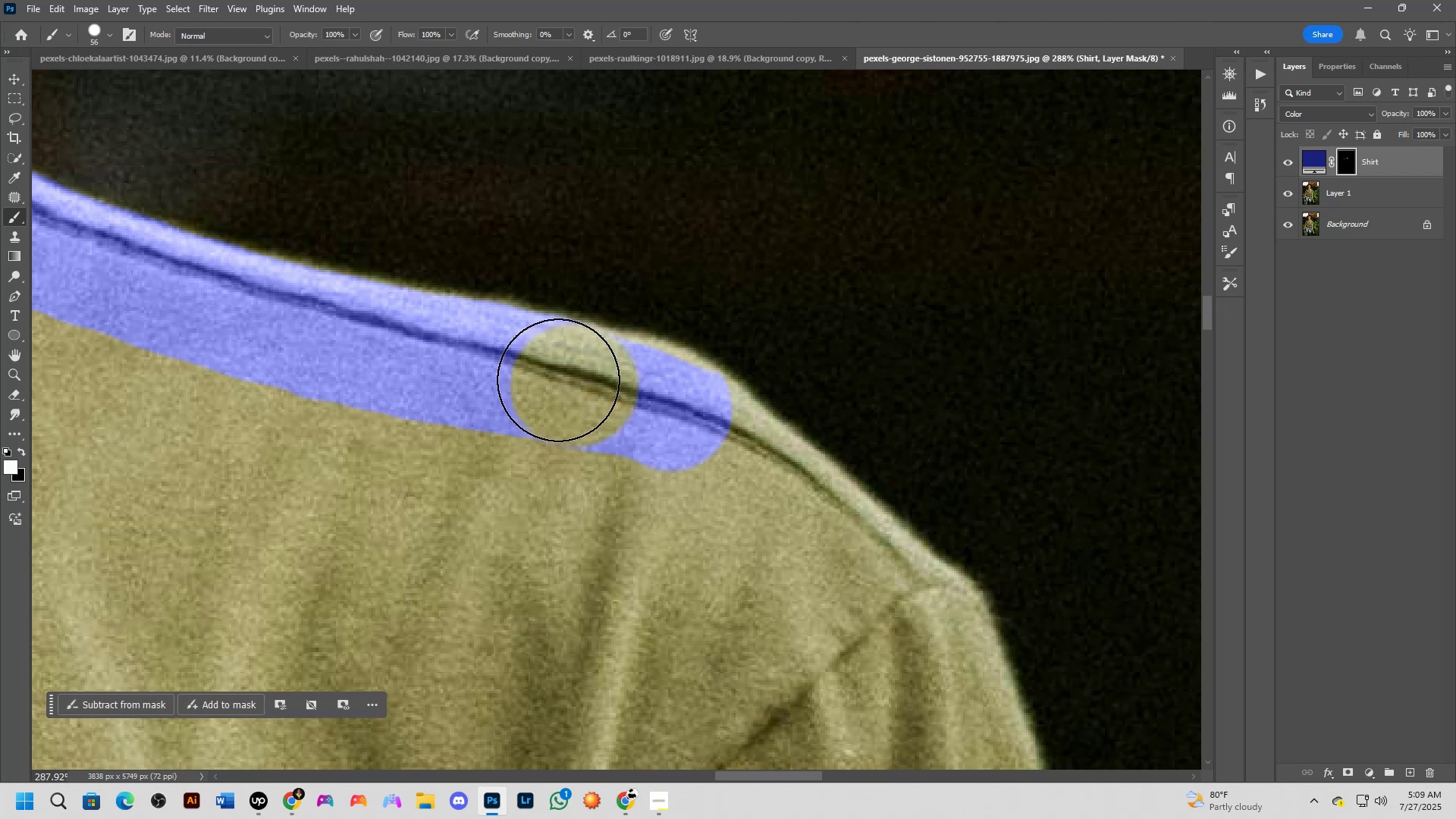 
left_click_drag(start_coordinate=[549, 378], to_coordinate=[692, 427])
 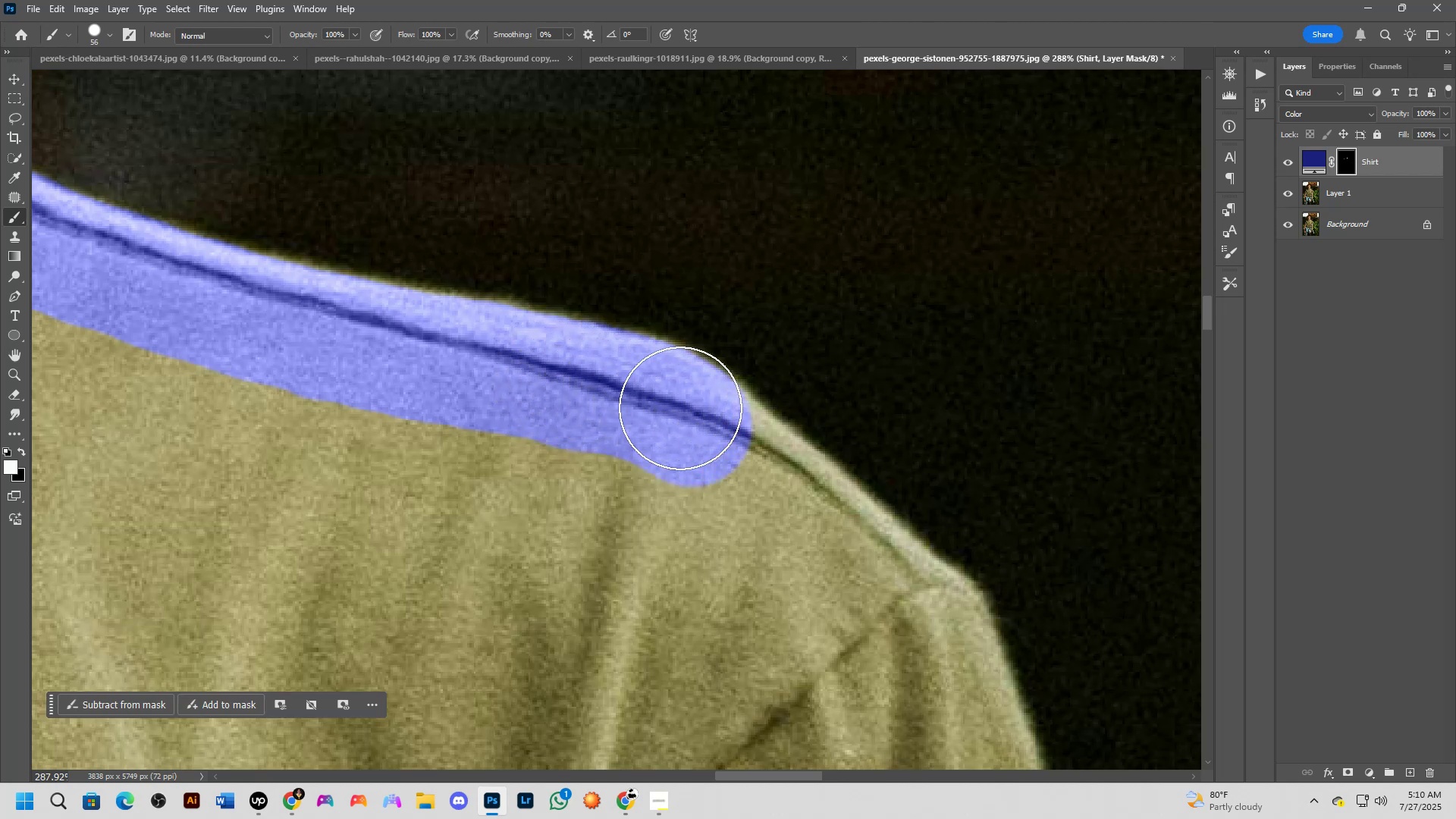 
type(xx)
 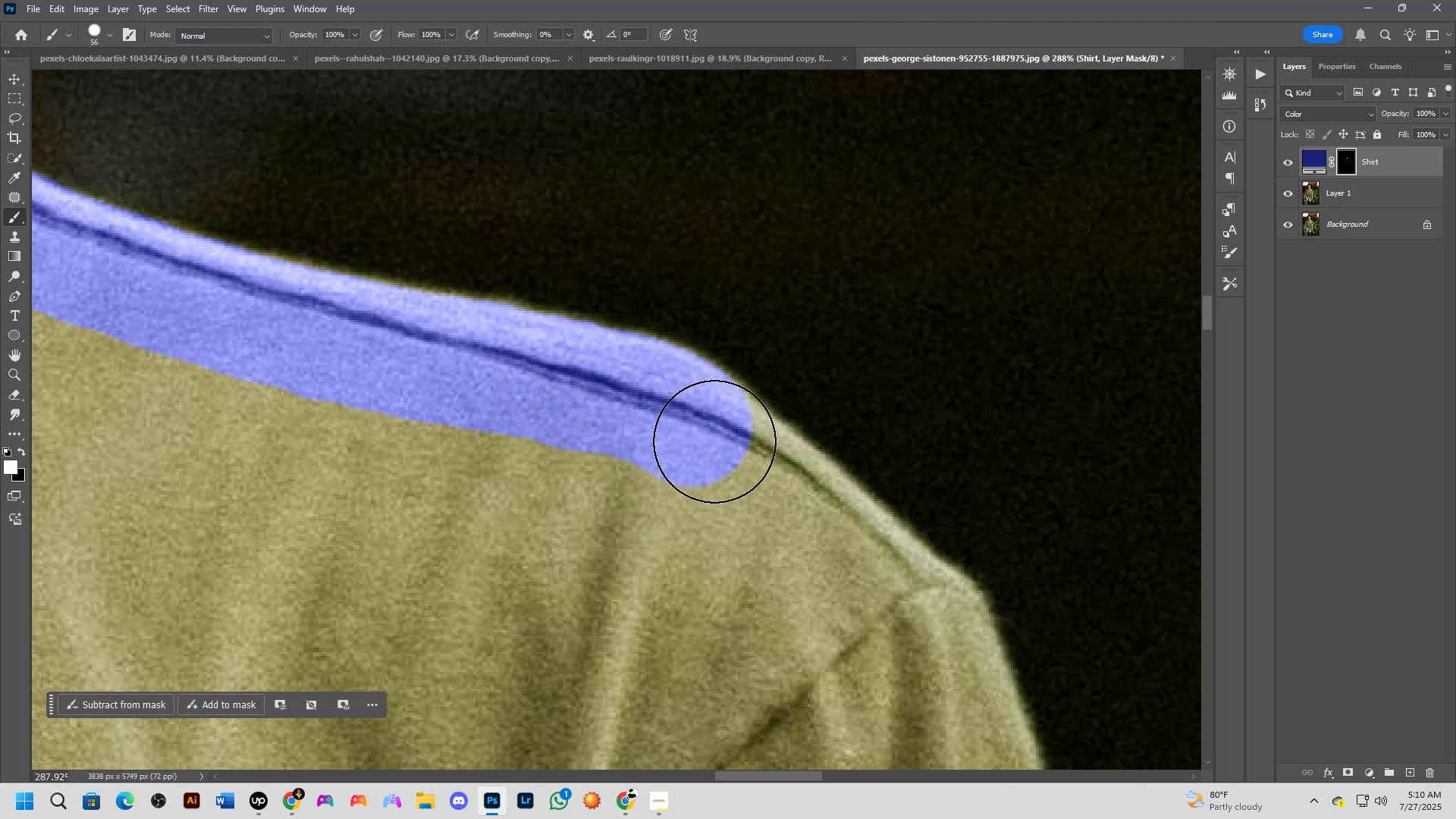 
left_click_drag(start_coordinate=[709, 441], to_coordinate=[755, 479])
 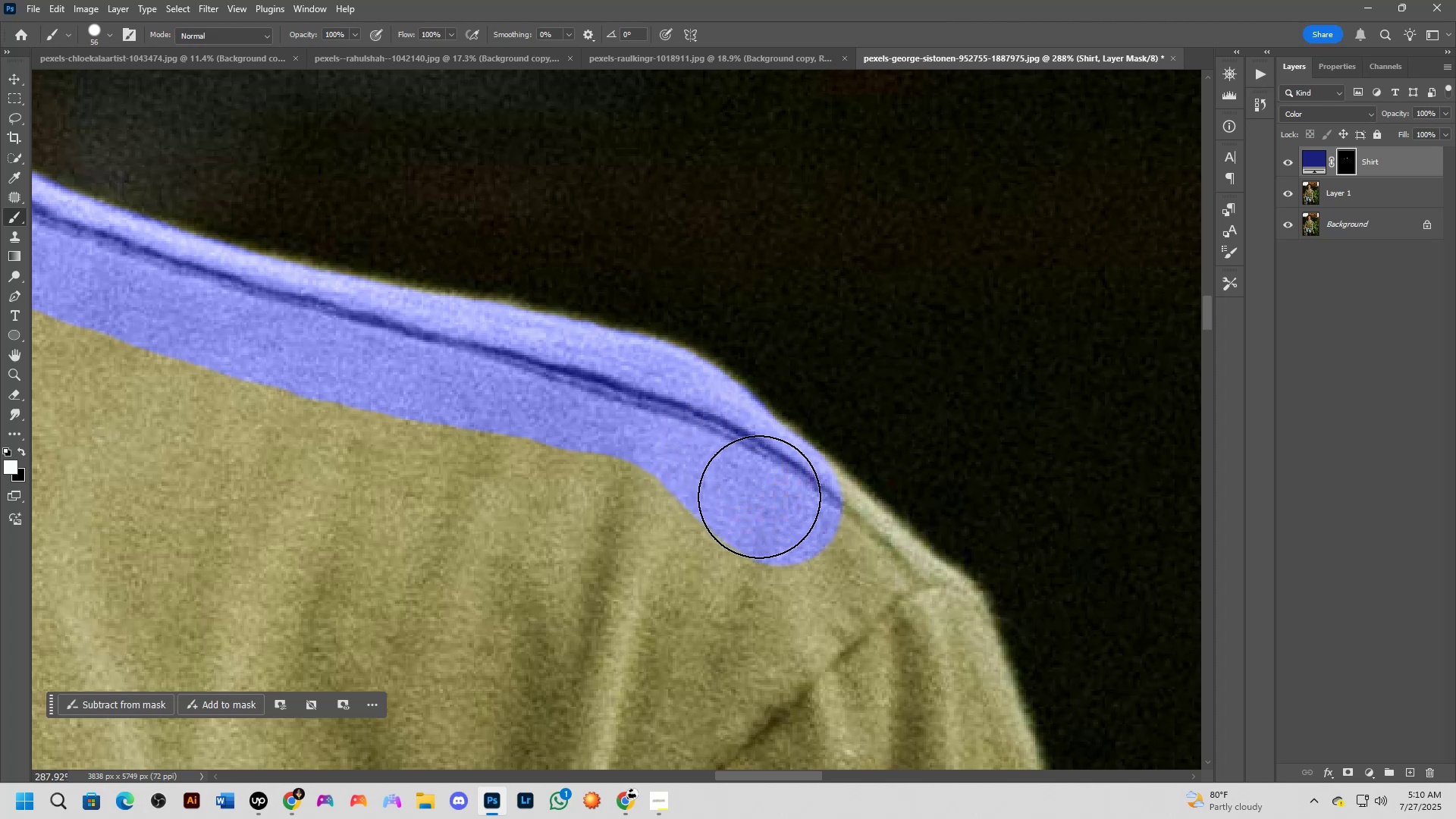 
hold_key(key=Space, duration=0.71)
 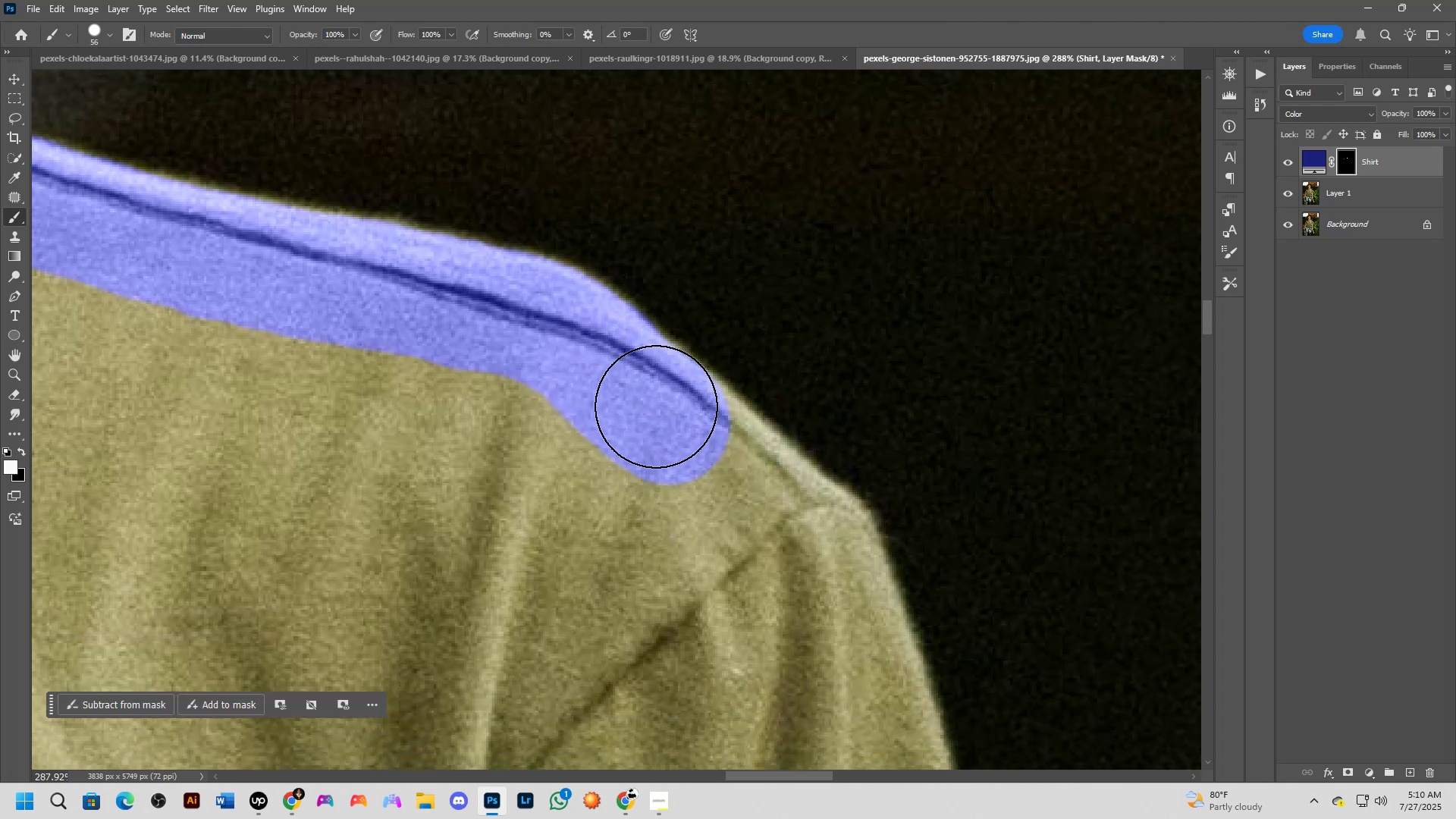 
left_click_drag(start_coordinate=[814, 547], to_coordinate=[702, 466])
 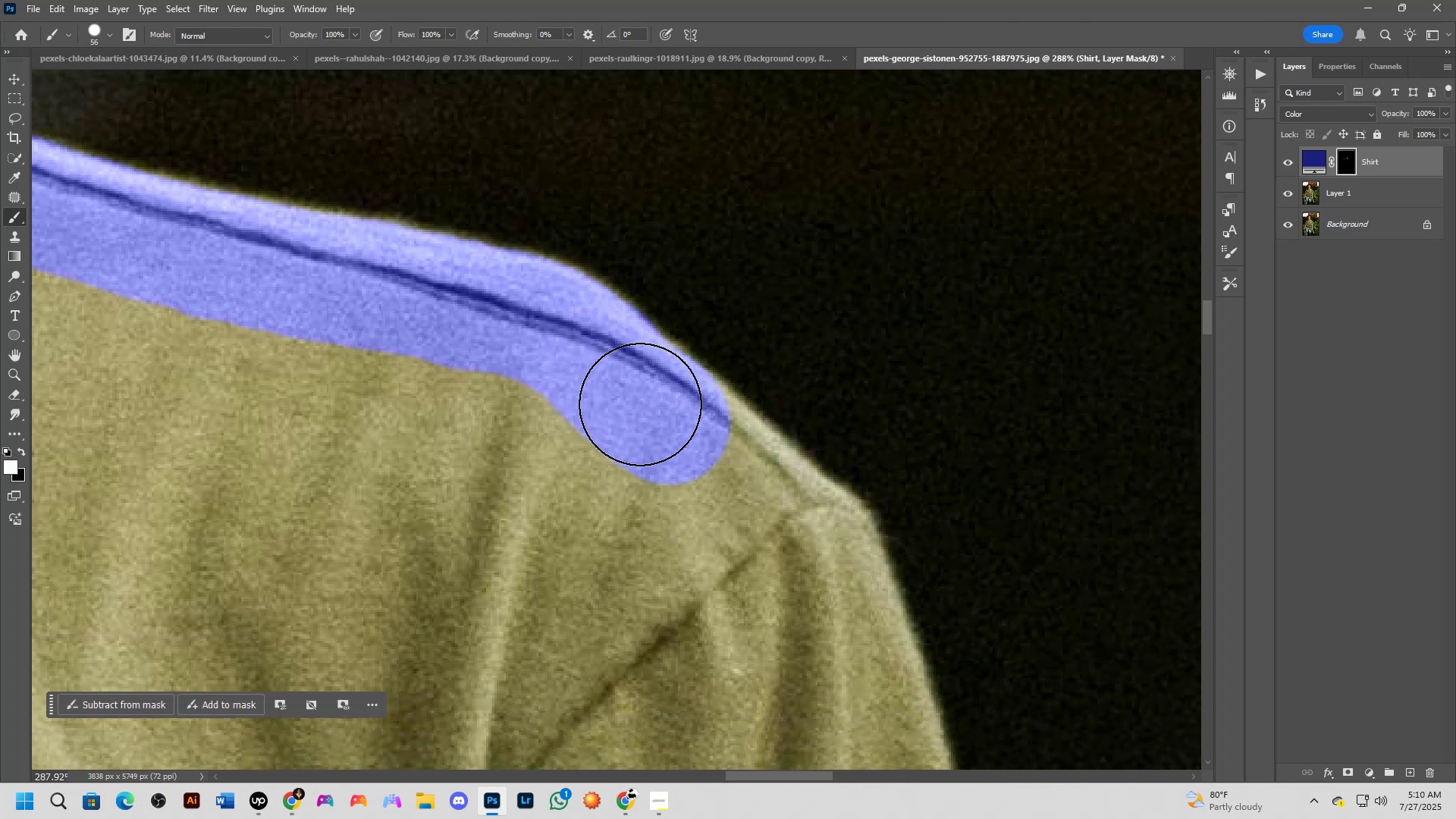 
left_click([639, 403])
 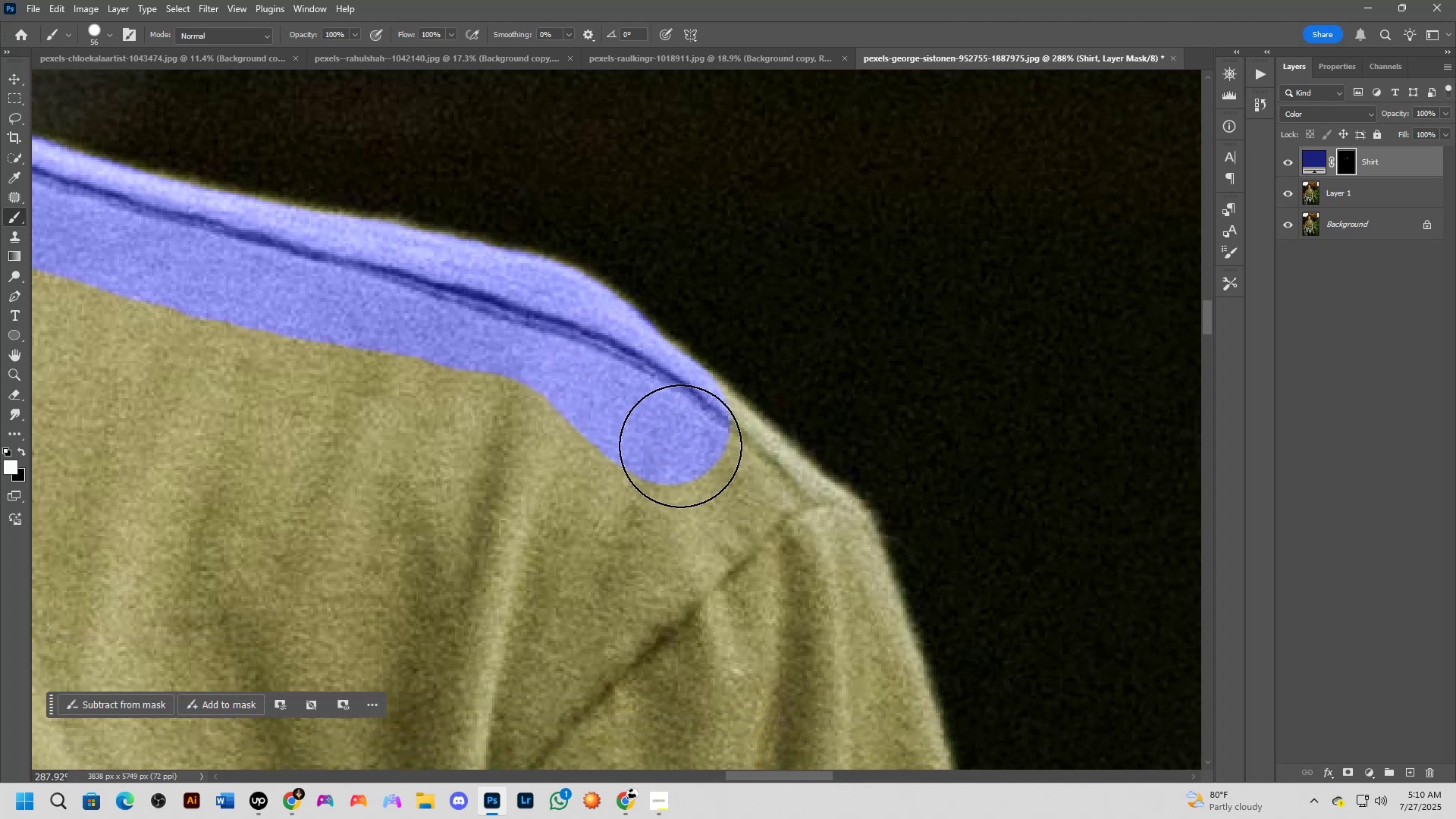 
left_click_drag(start_coordinate=[680, 438], to_coordinate=[754, 499])
 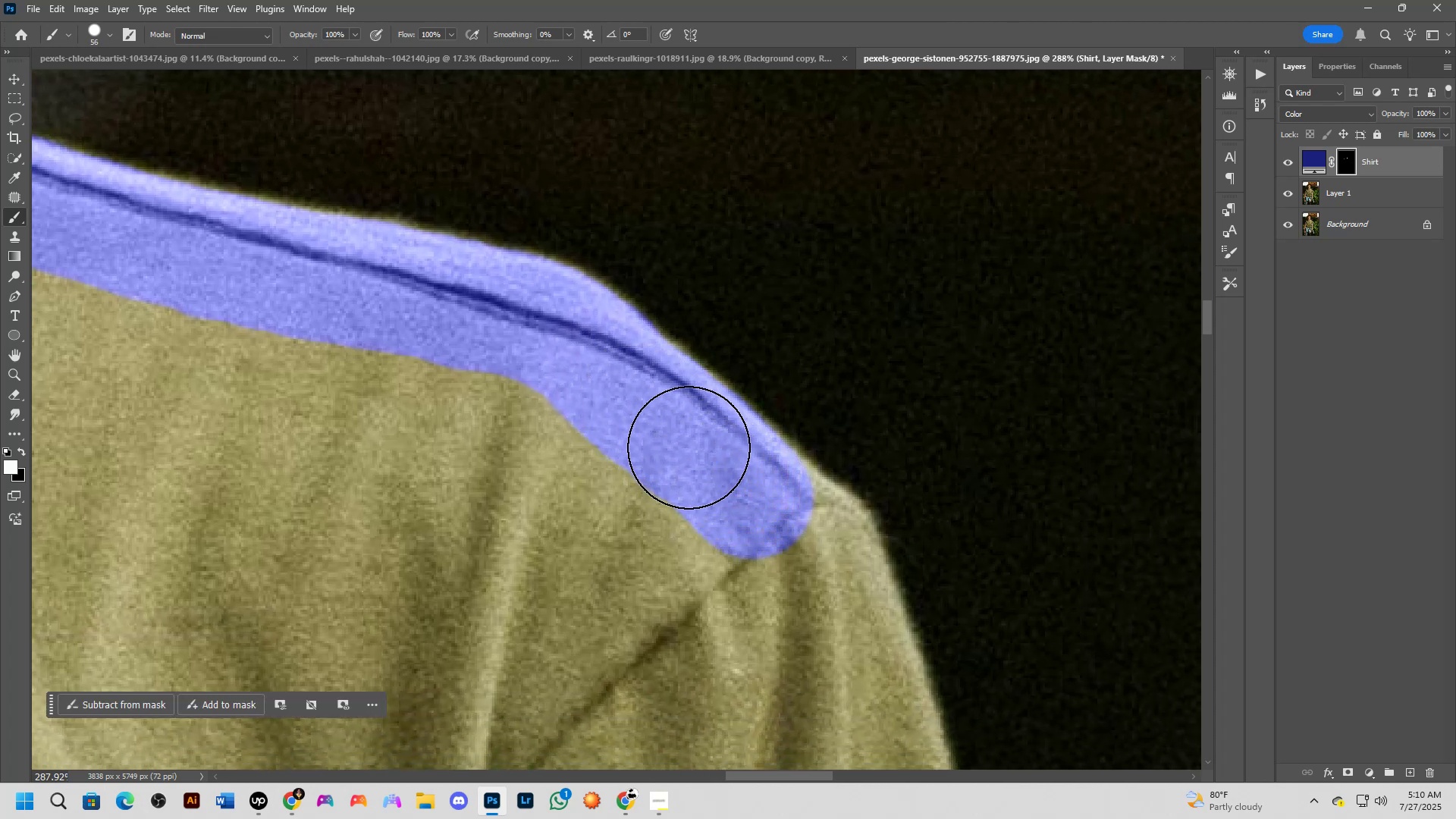 
type(xx)
 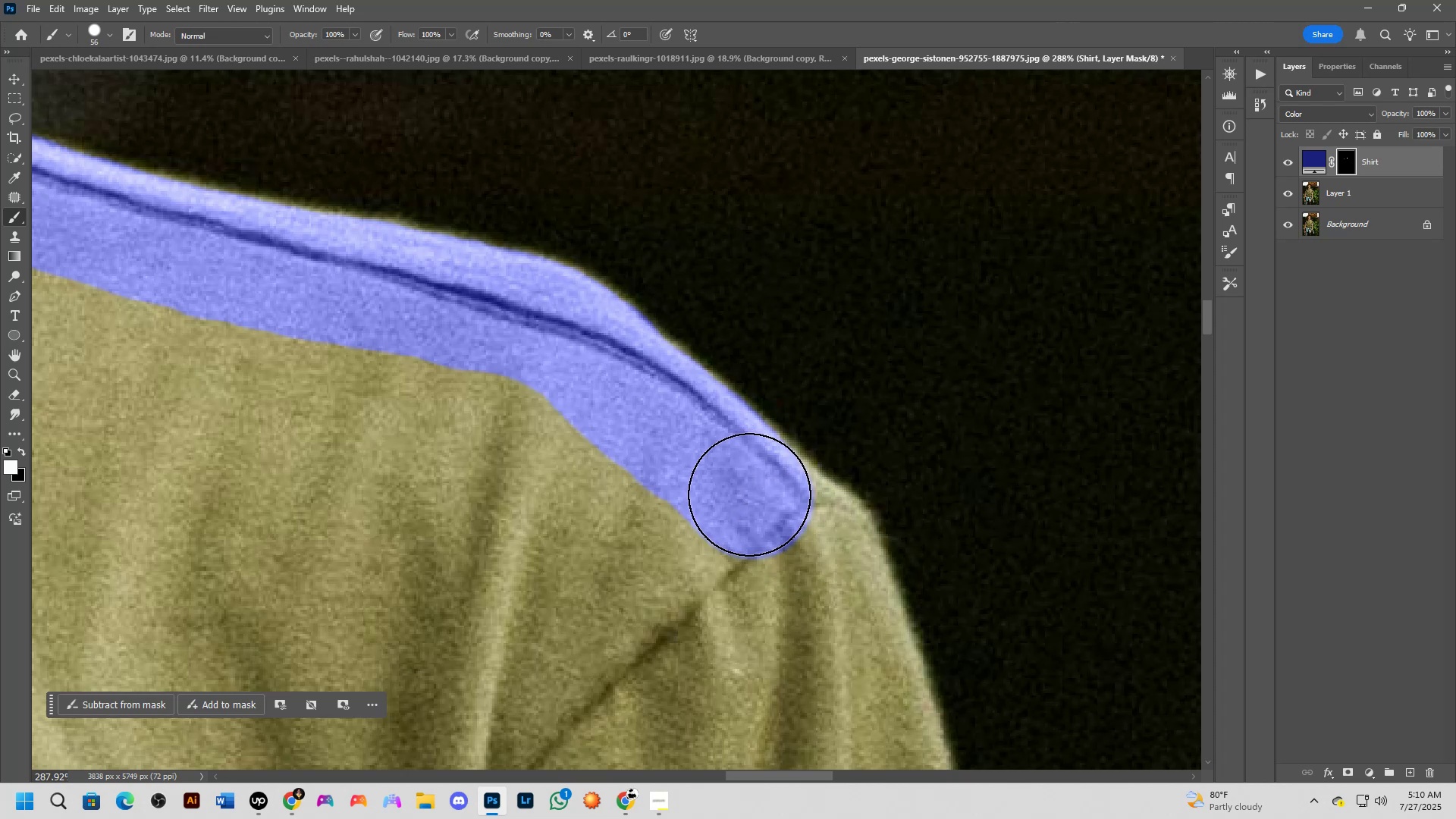 
left_click_drag(start_coordinate=[755, 500], to_coordinate=[761, 500])
 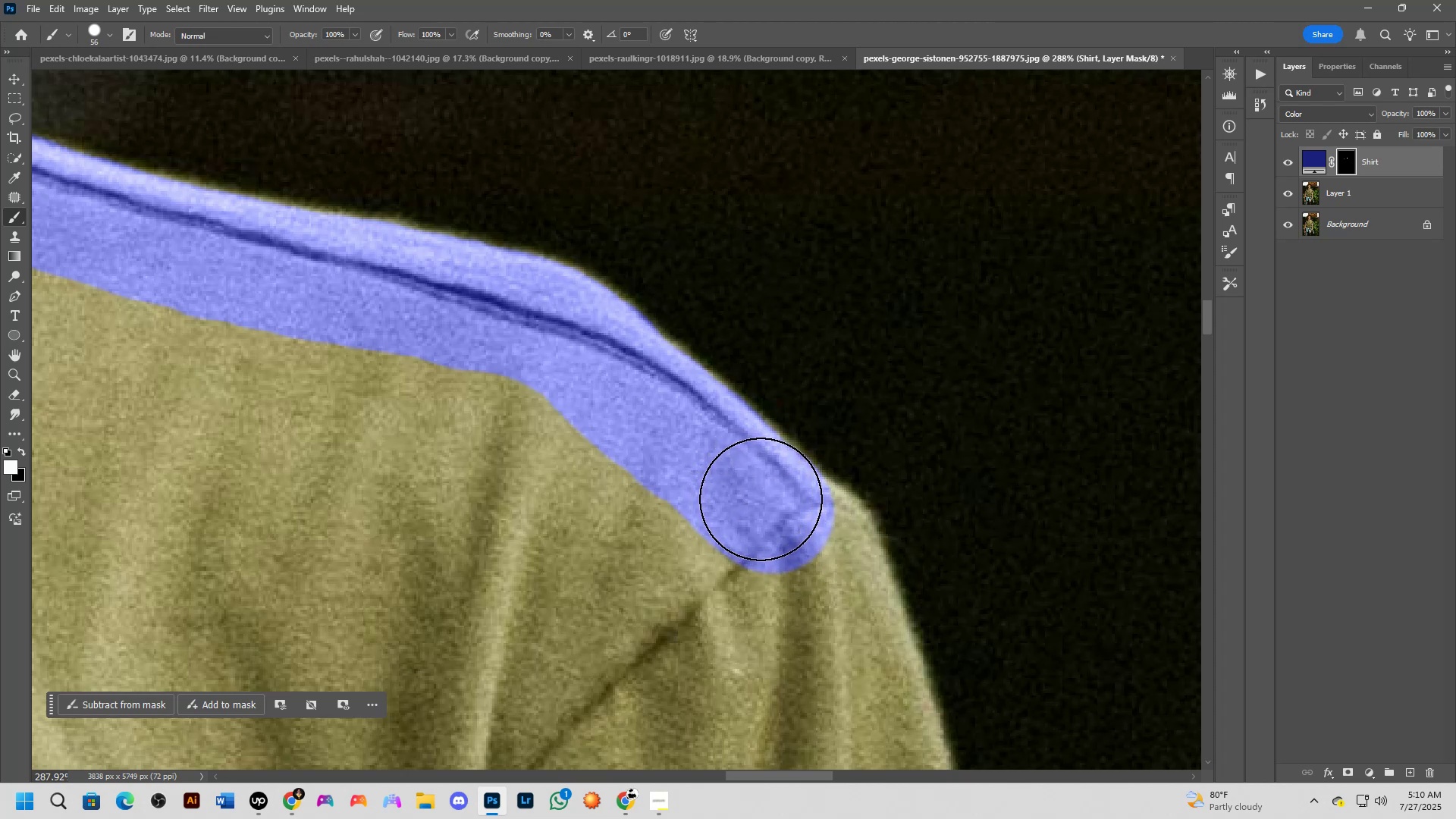 
hold_key(key=Space, duration=0.79)
 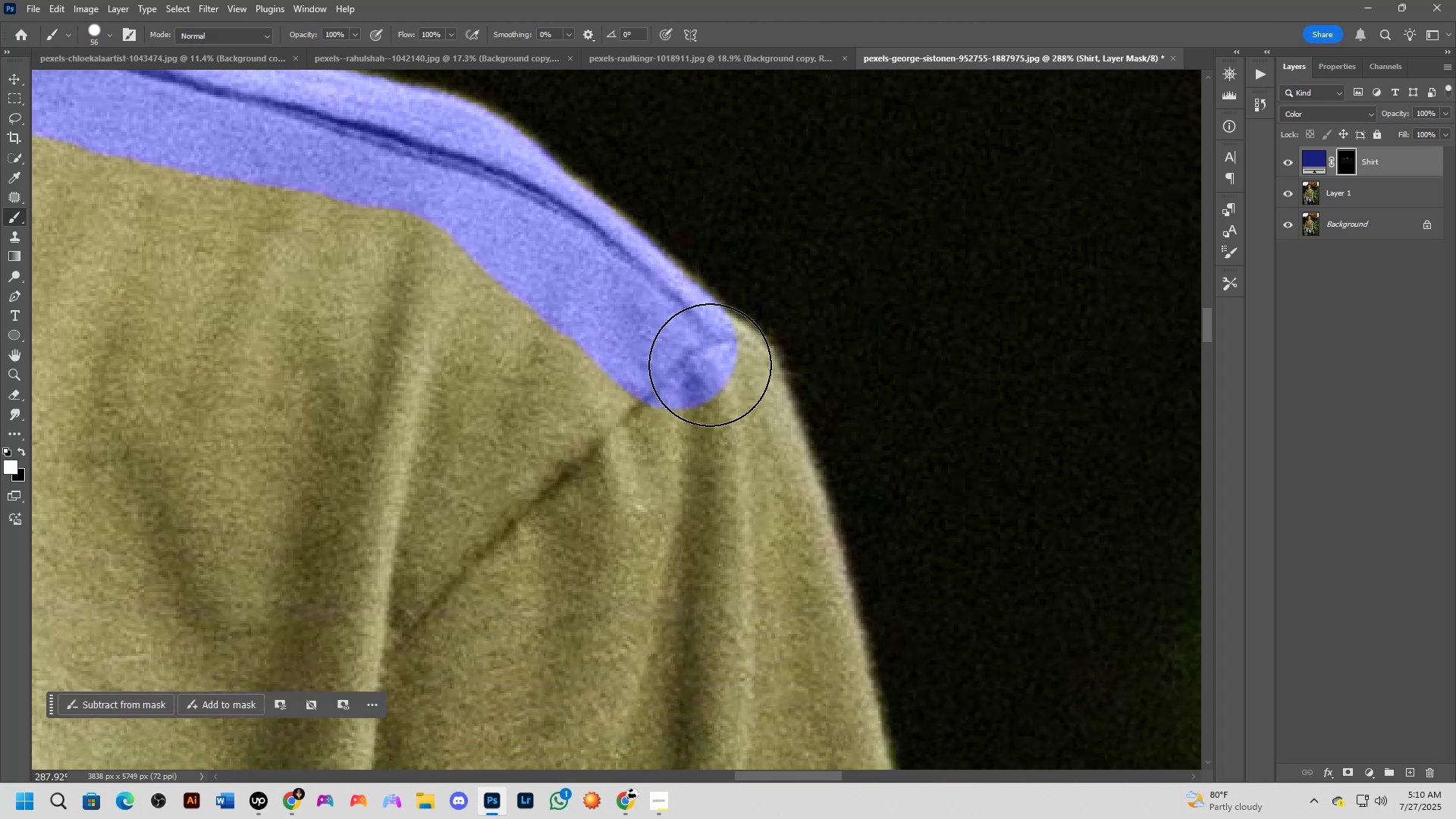 
left_click_drag(start_coordinate=[762, 506], to_coordinate=[670, 372])
 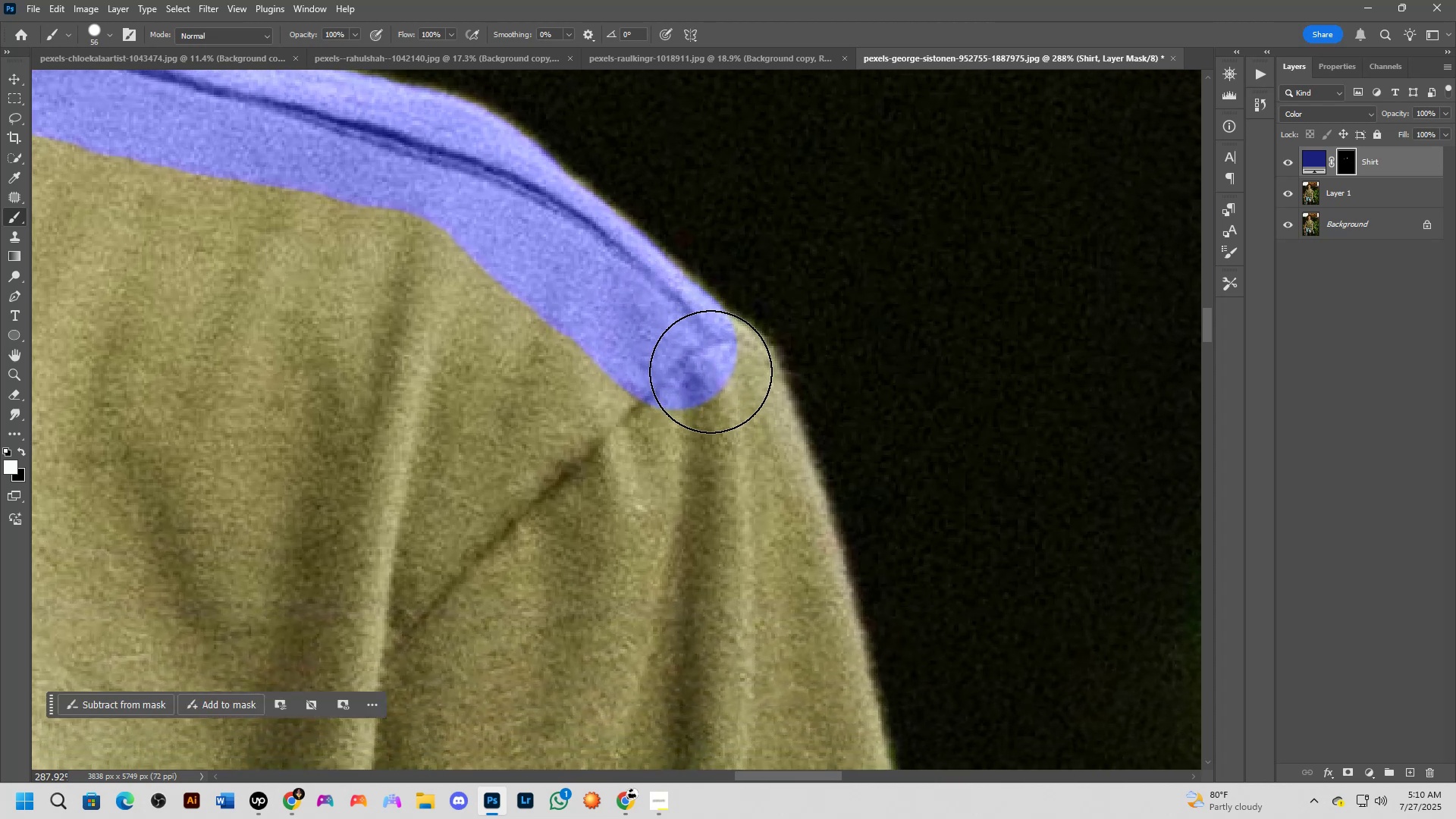 
left_click_drag(start_coordinate=[711, 375], to_coordinate=[763, 515])
 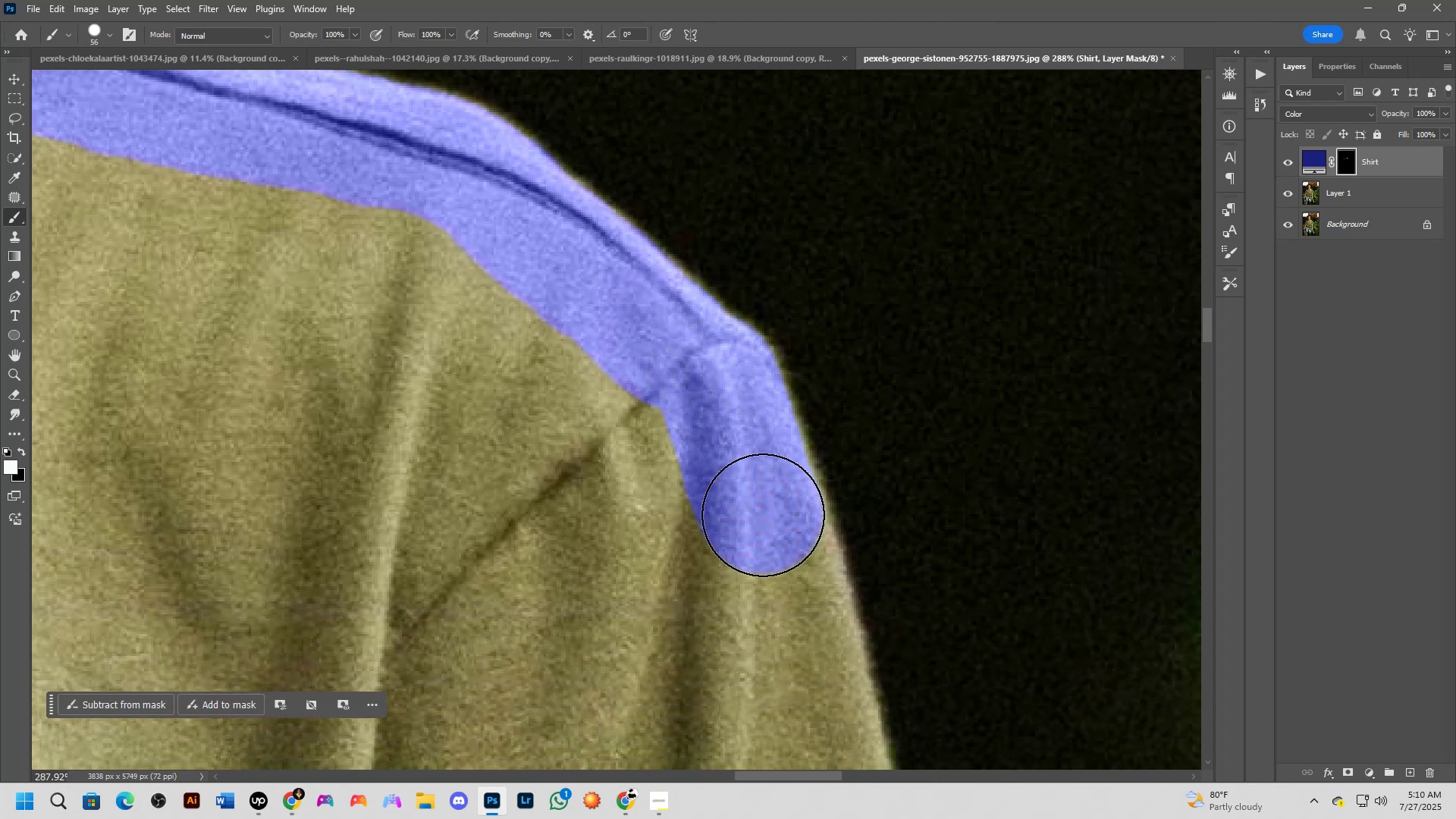 
hold_key(key=Space, duration=0.74)
 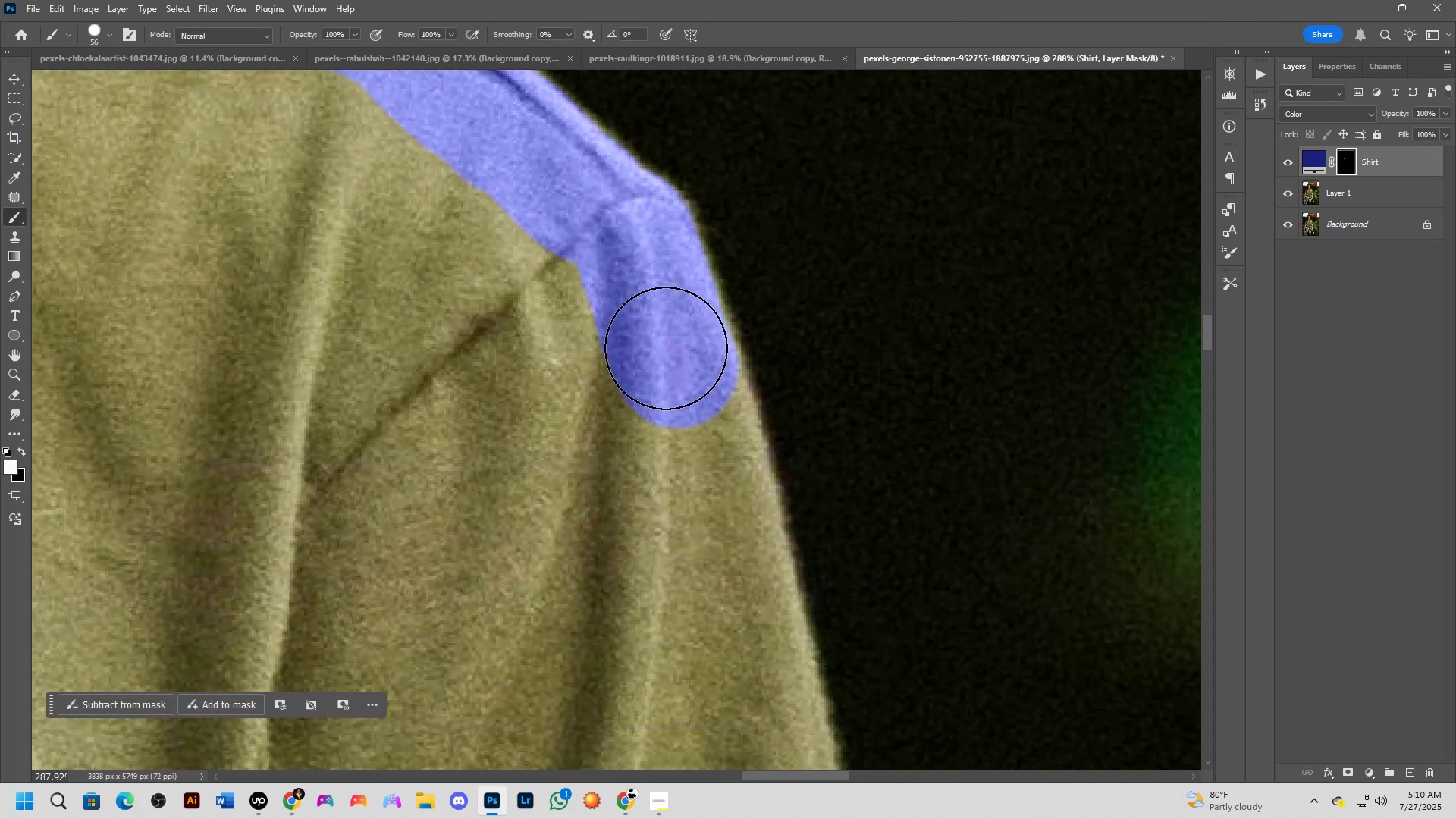 
left_click_drag(start_coordinate=[745, 549], to_coordinate=[660, 403])
 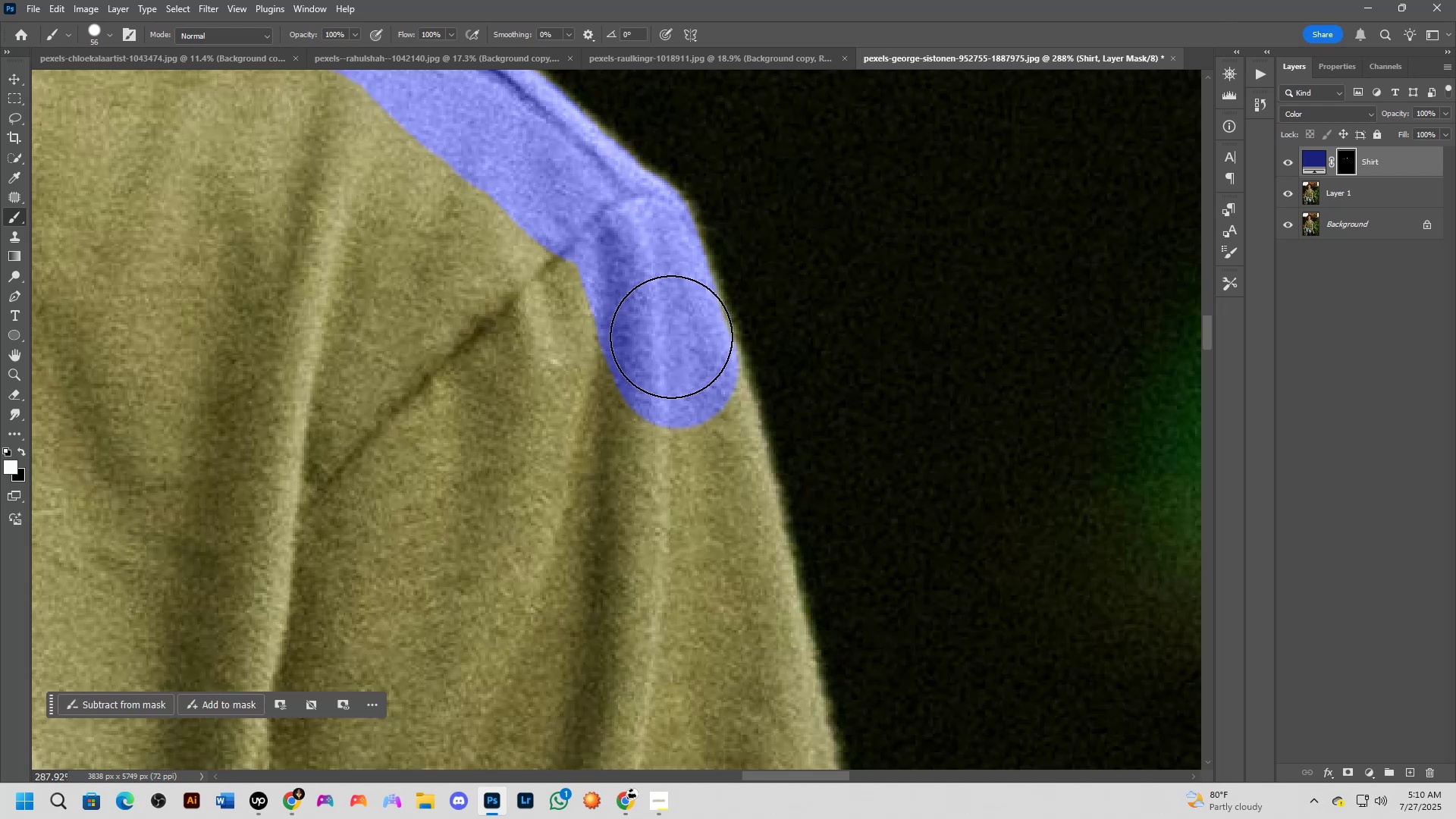 
left_click_drag(start_coordinate=[669, 339], to_coordinate=[715, 501])
 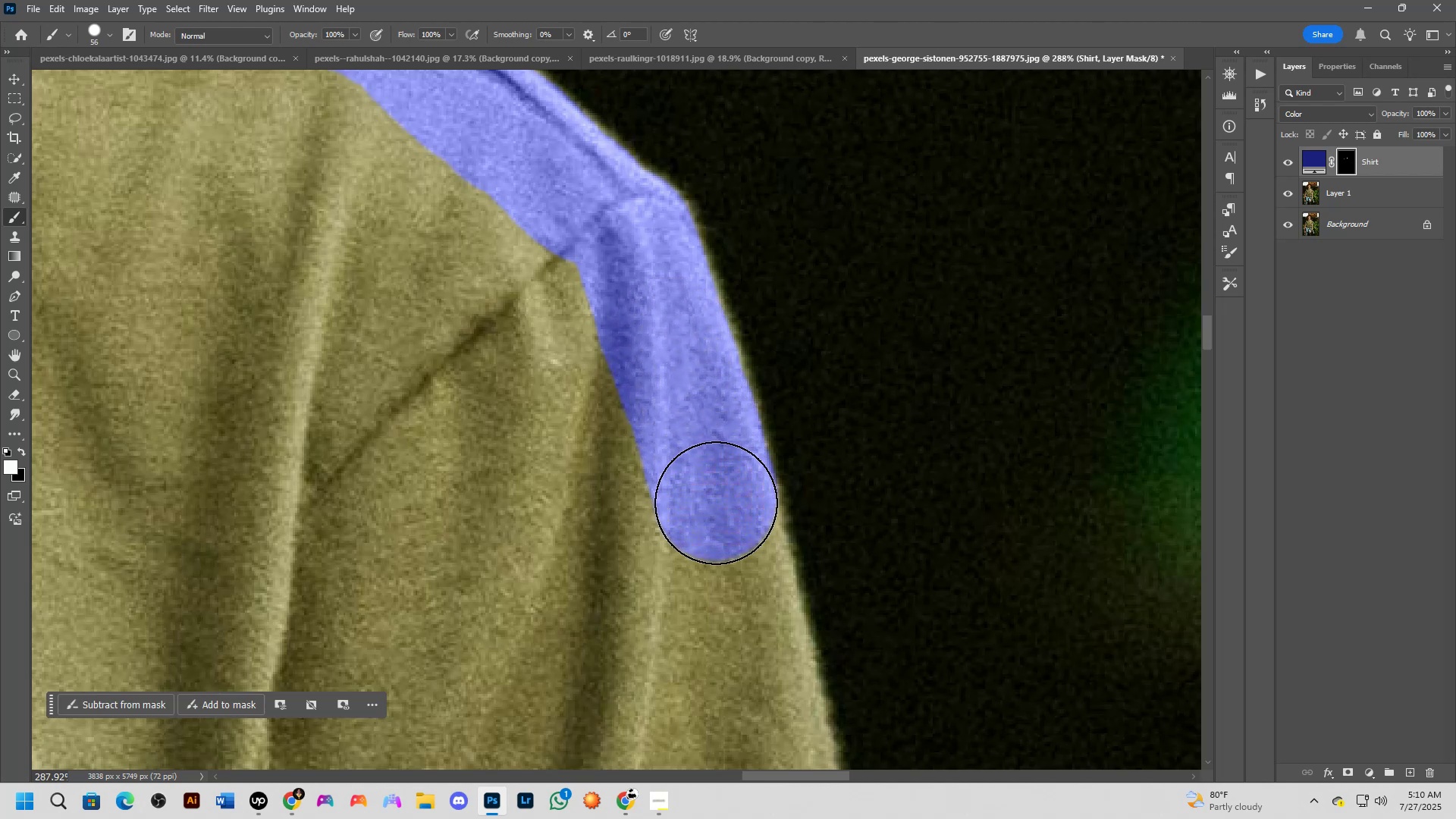 
hold_key(key=Space, duration=0.65)
 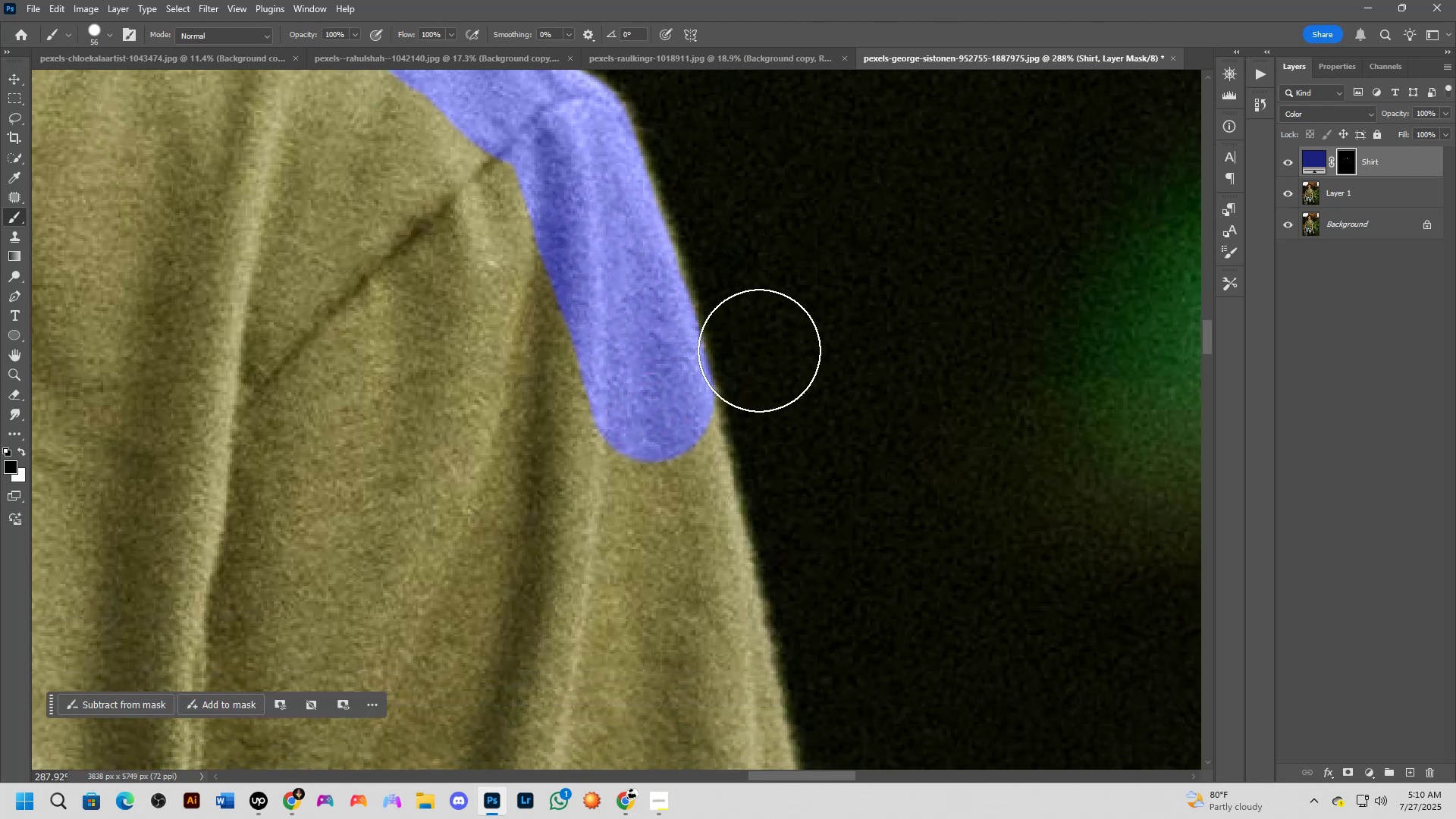 
left_click_drag(start_coordinate=[708, 541], to_coordinate=[645, 442])
 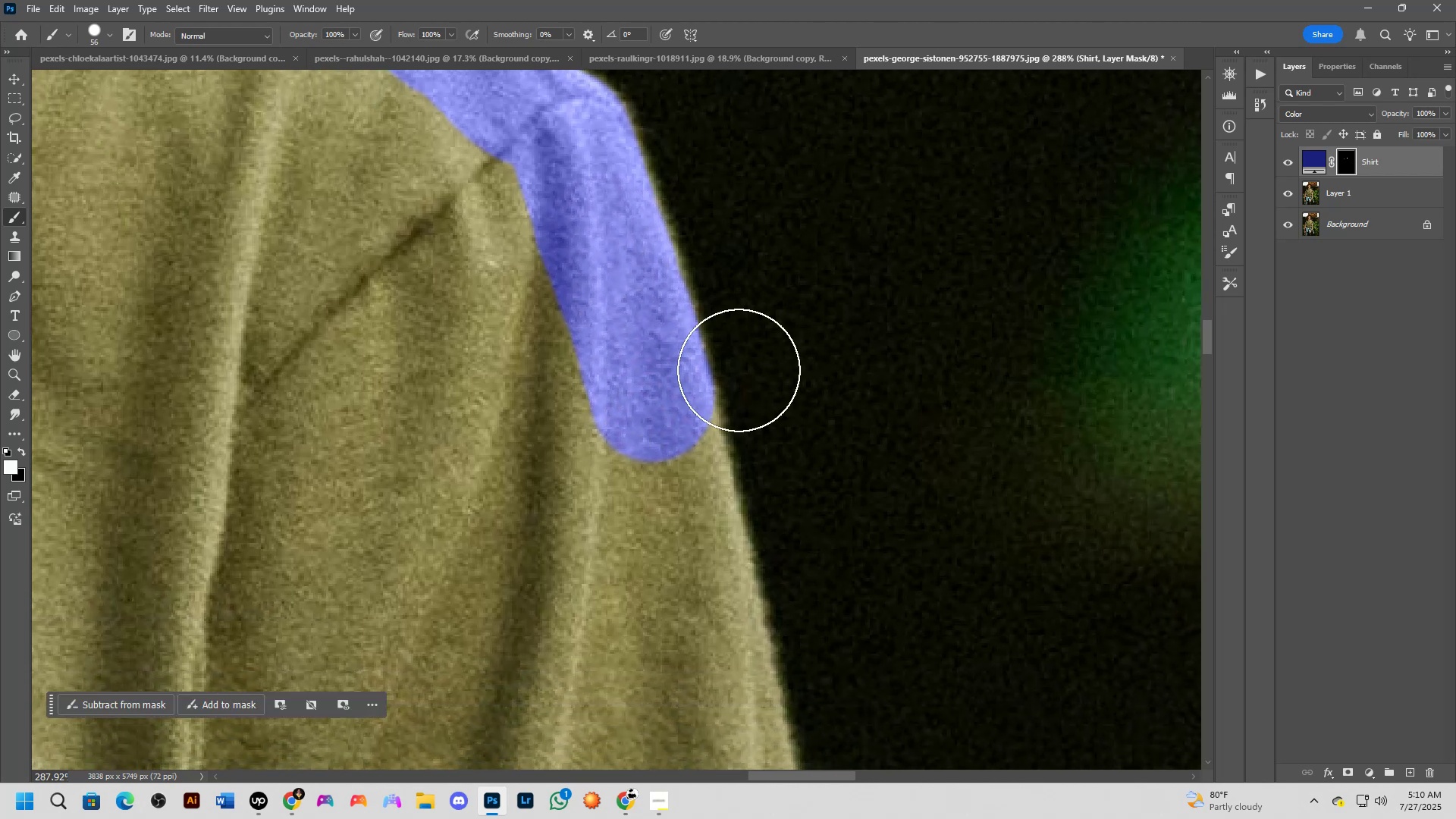 
key(X)
 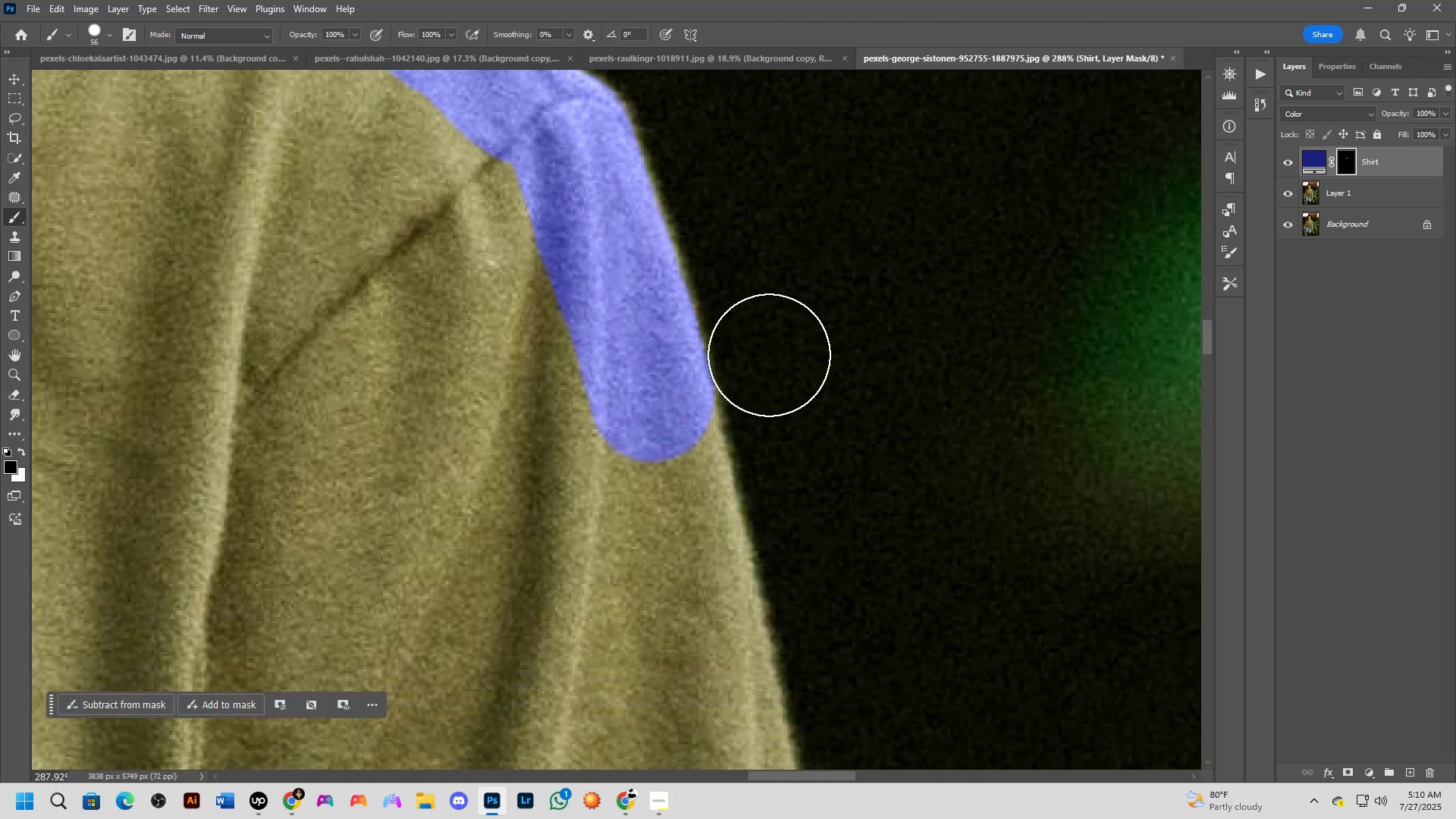 
left_click([769, 355])
 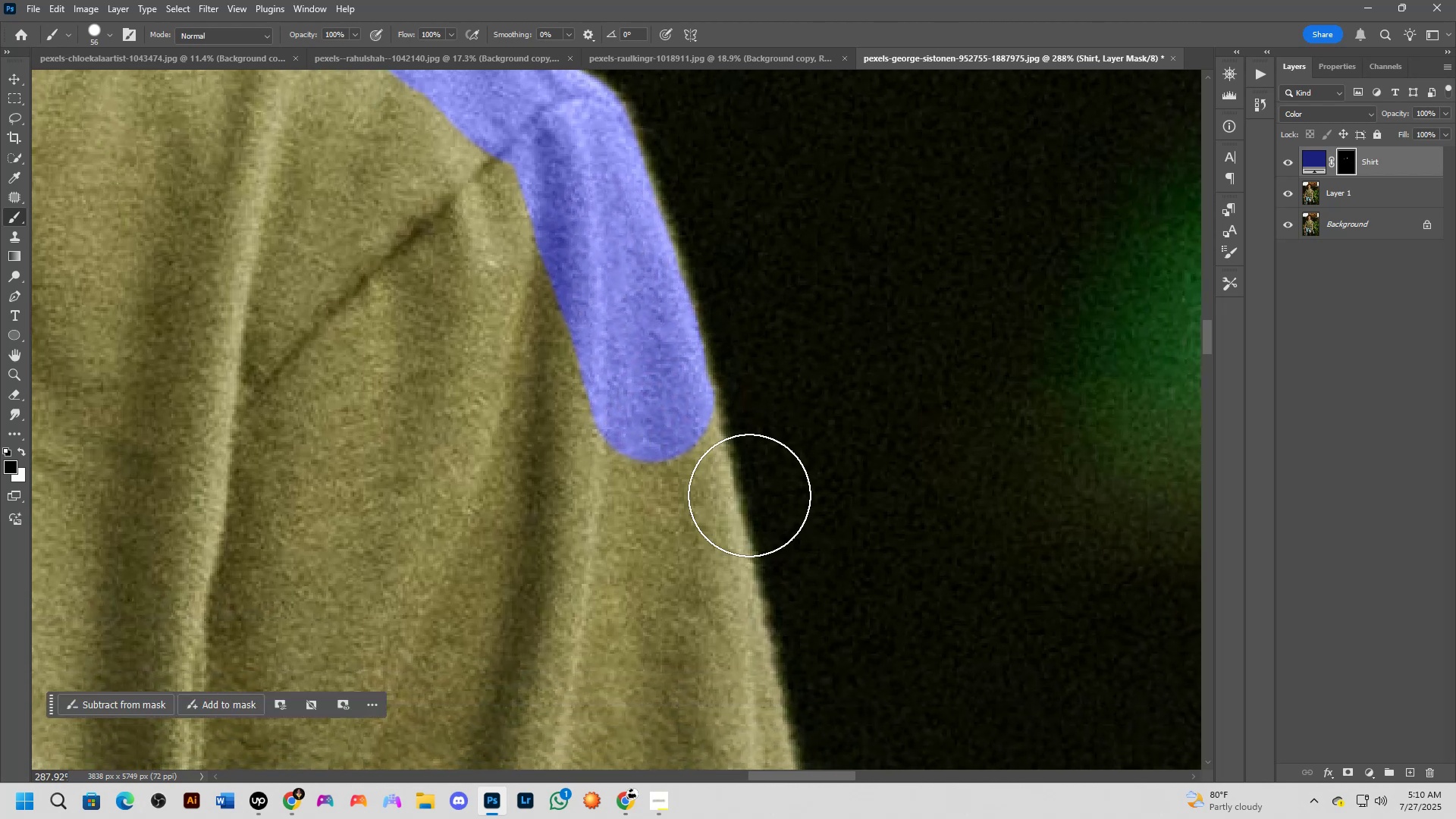 
key(X)
 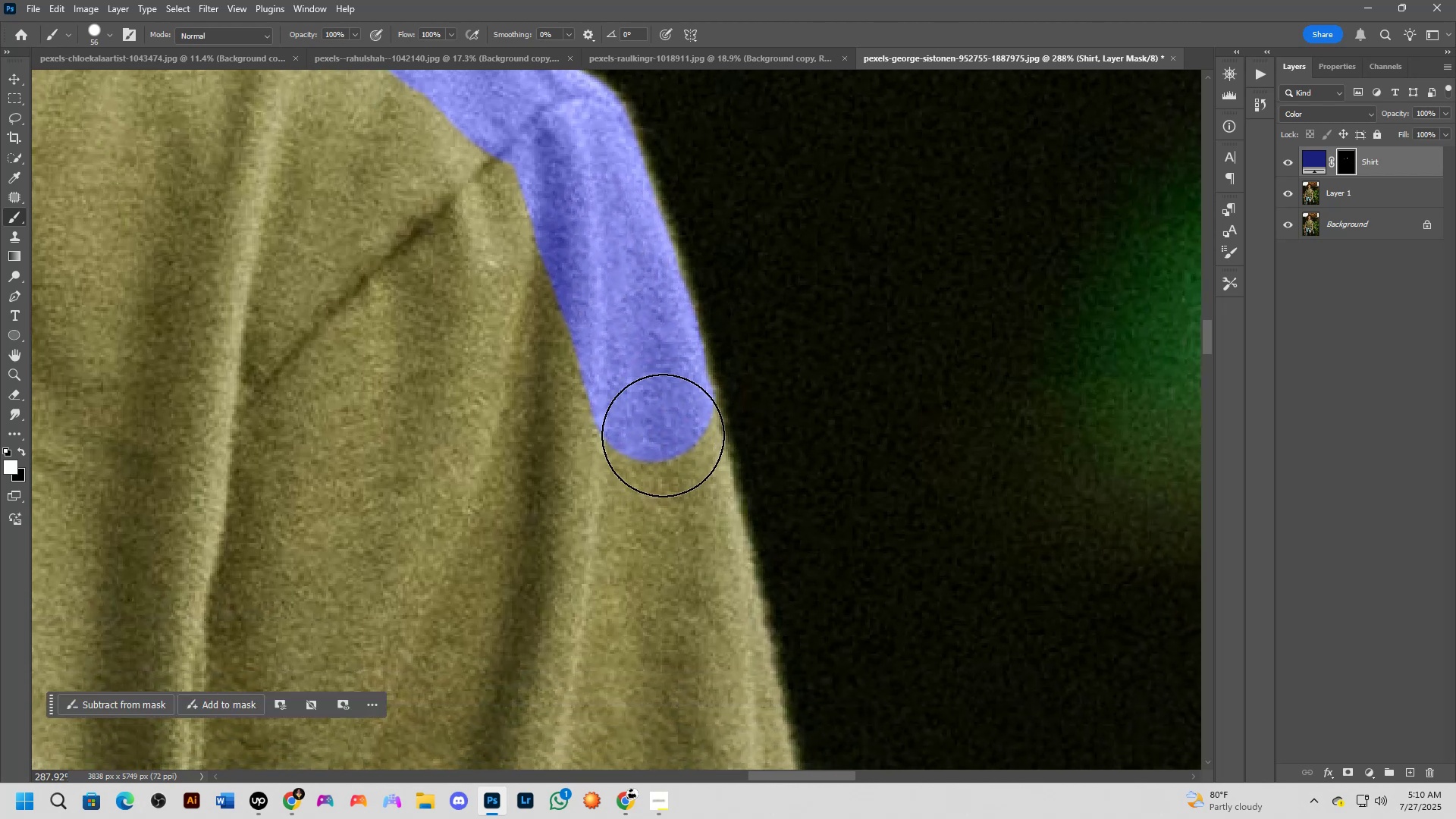 
left_click_drag(start_coordinate=[659, 438], to_coordinate=[659, 417])
 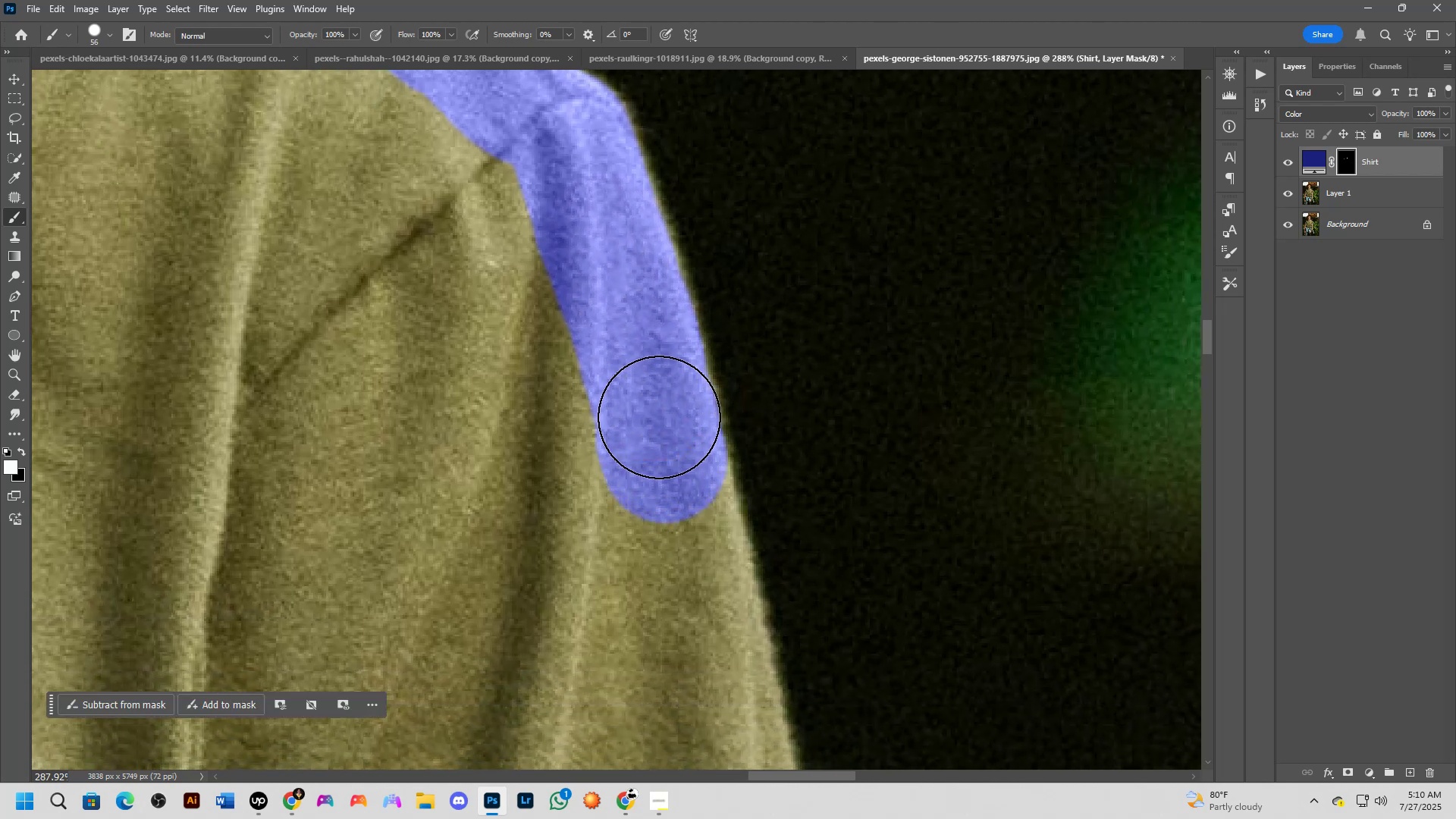 
hold_key(key=Space, duration=0.65)
 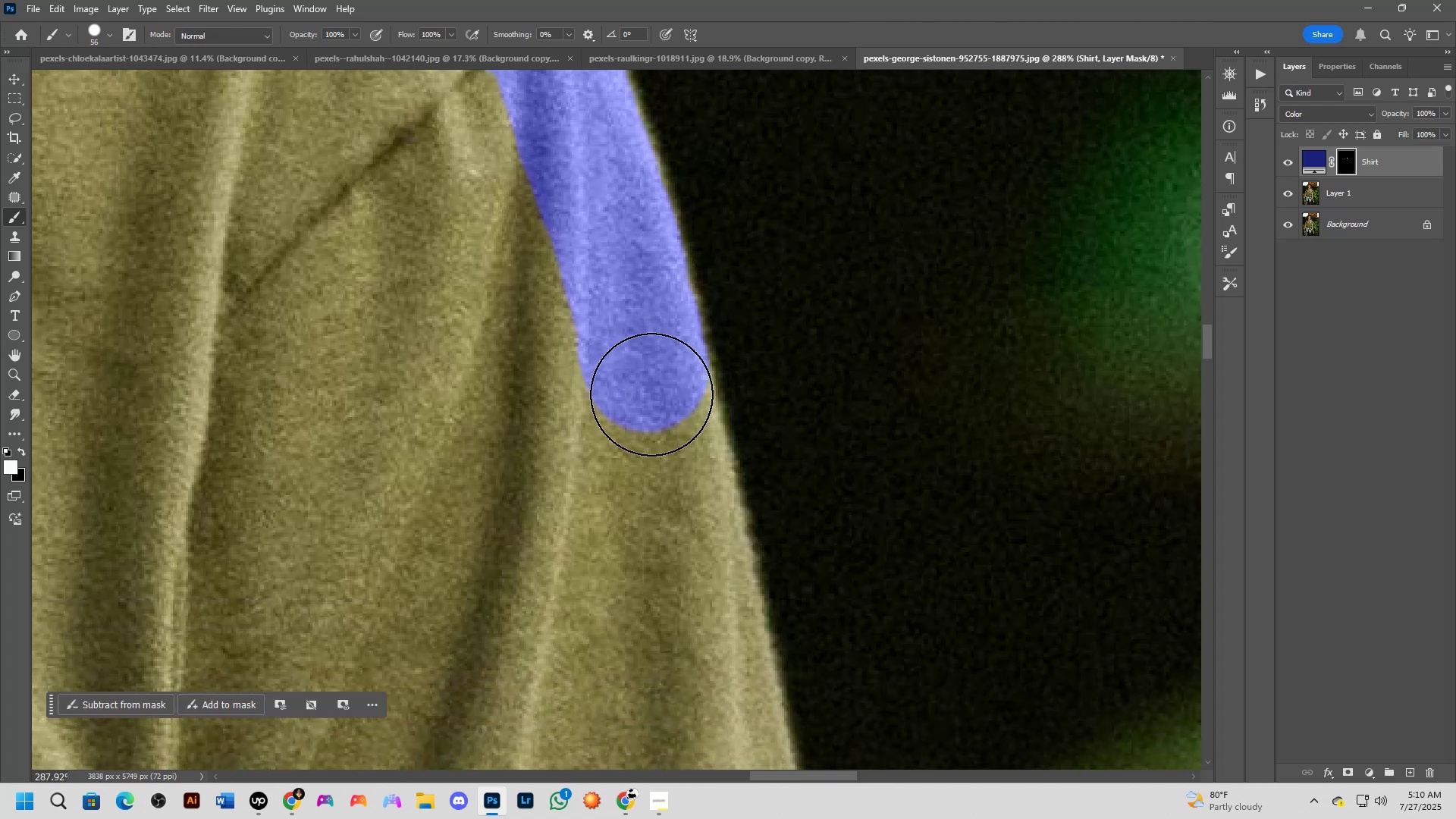 
left_click_drag(start_coordinate=[648, 477], to_coordinate=[630, 386])
 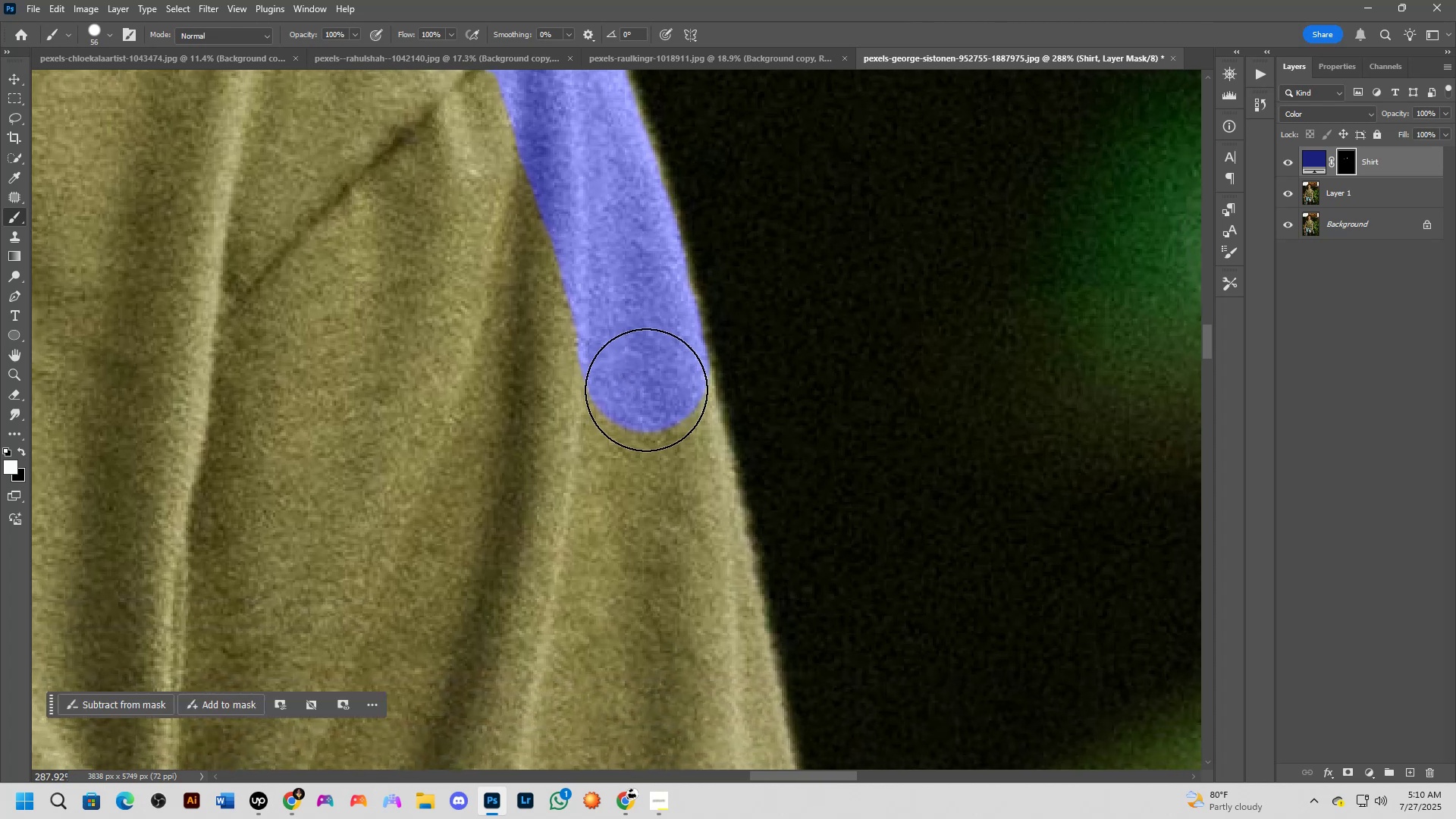 
left_click_drag(start_coordinate=[652, 395], to_coordinate=[684, 545])
 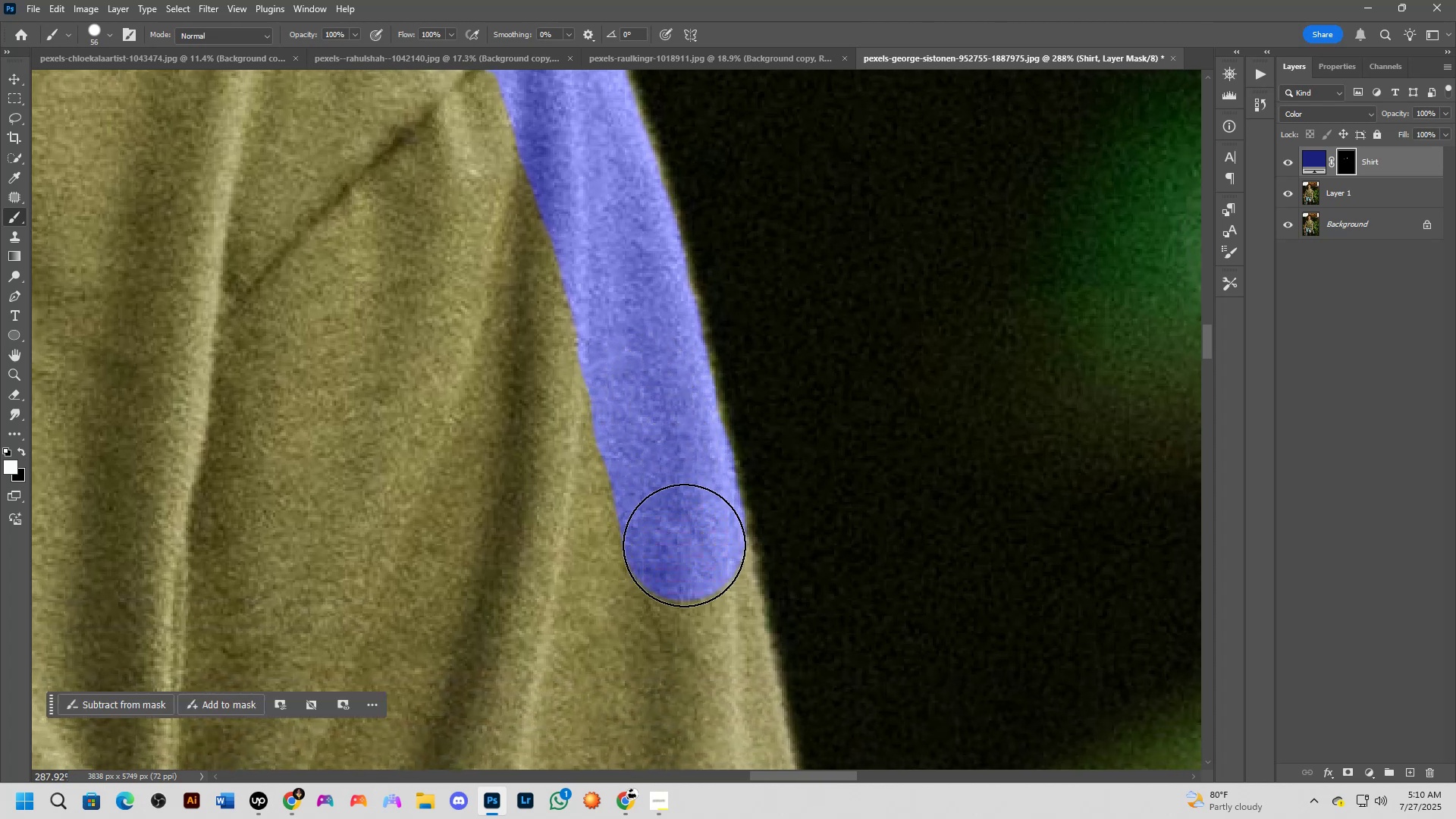 
hold_key(key=Space, duration=0.62)
 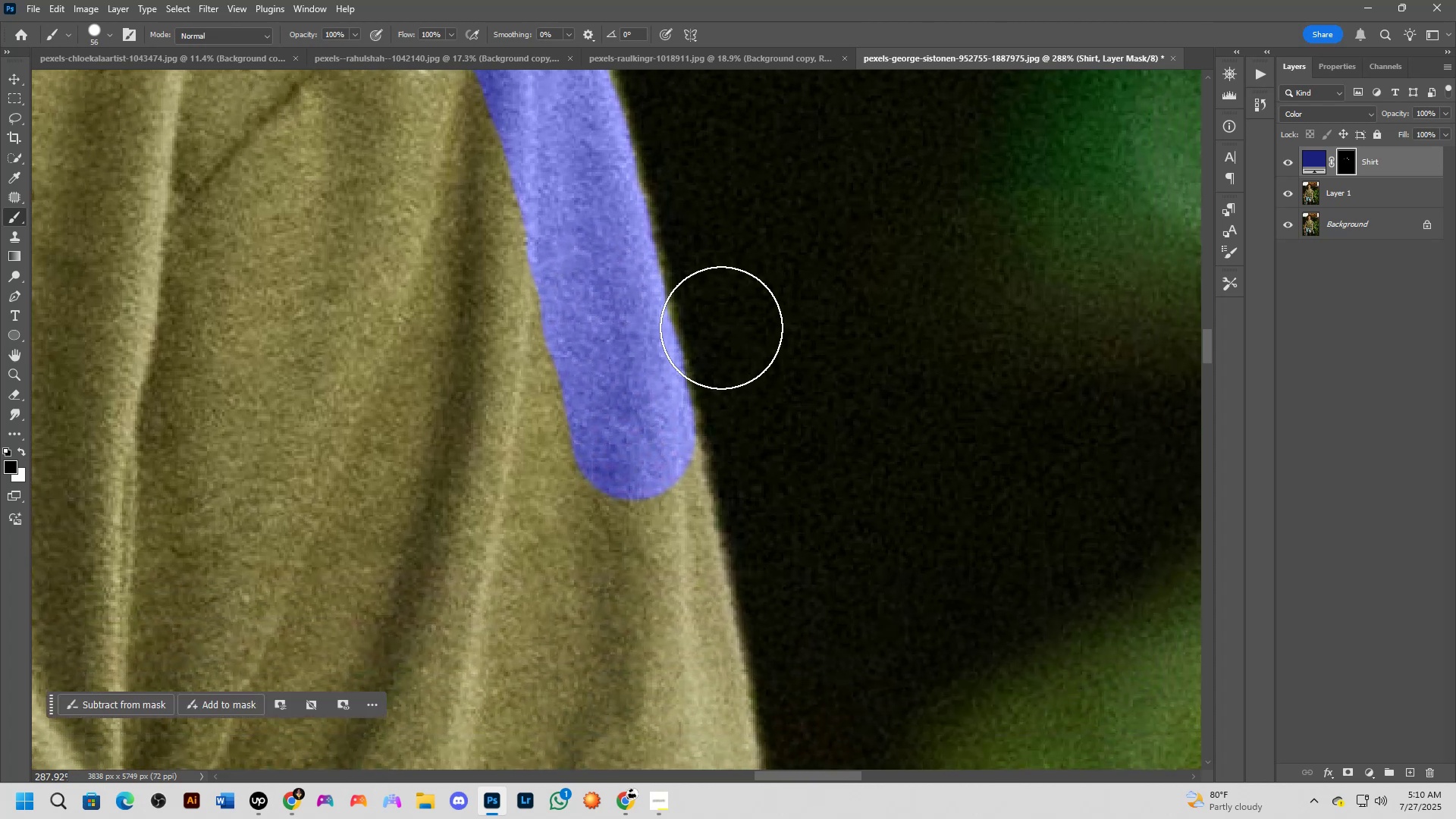 
left_click_drag(start_coordinate=[686, 566], to_coordinate=[635, 465])
 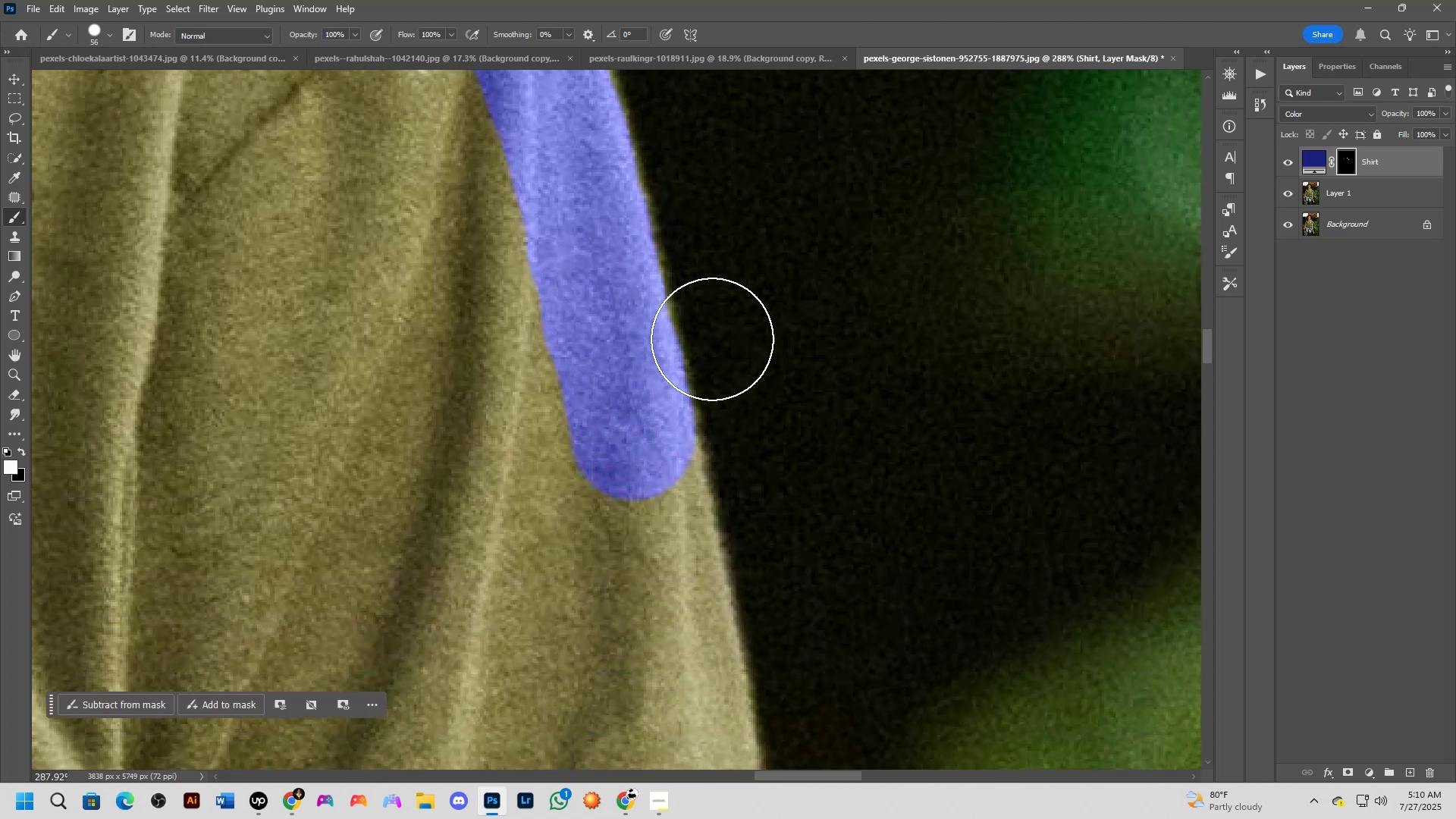 
type(xx)
 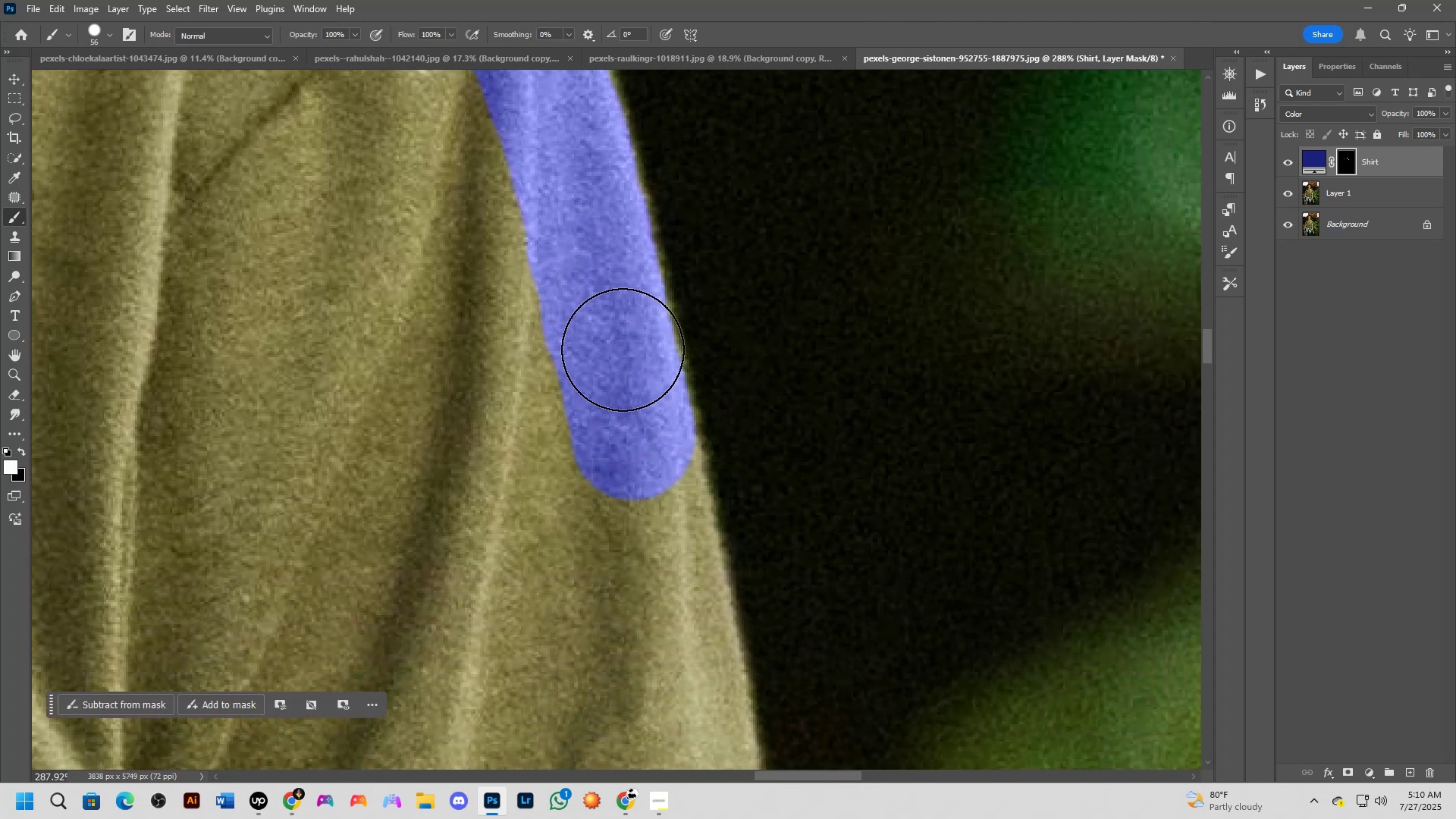 
left_click_drag(start_coordinate=[735, 330], to_coordinate=[754, 400])
 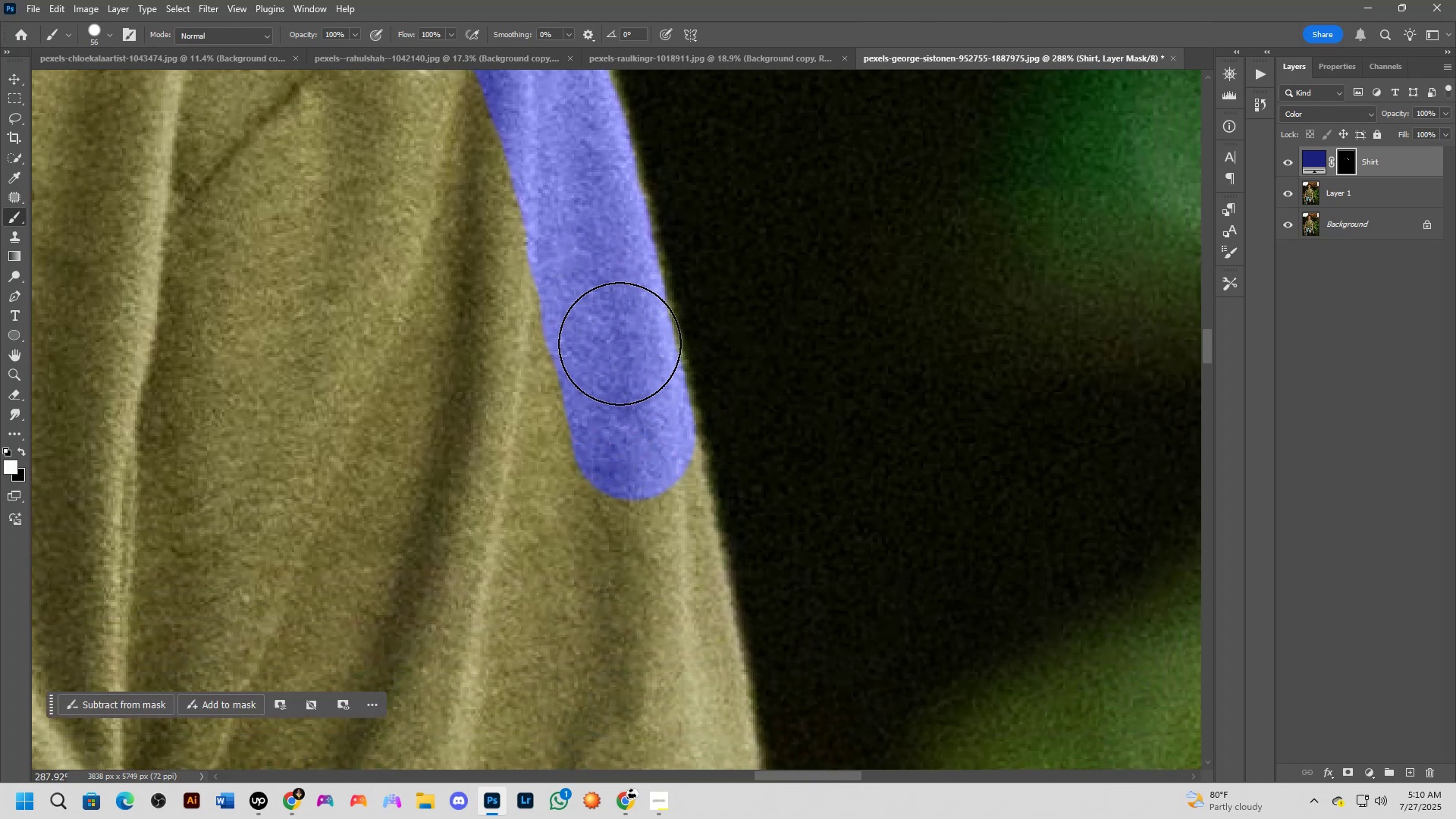 
left_click([618, 340])
 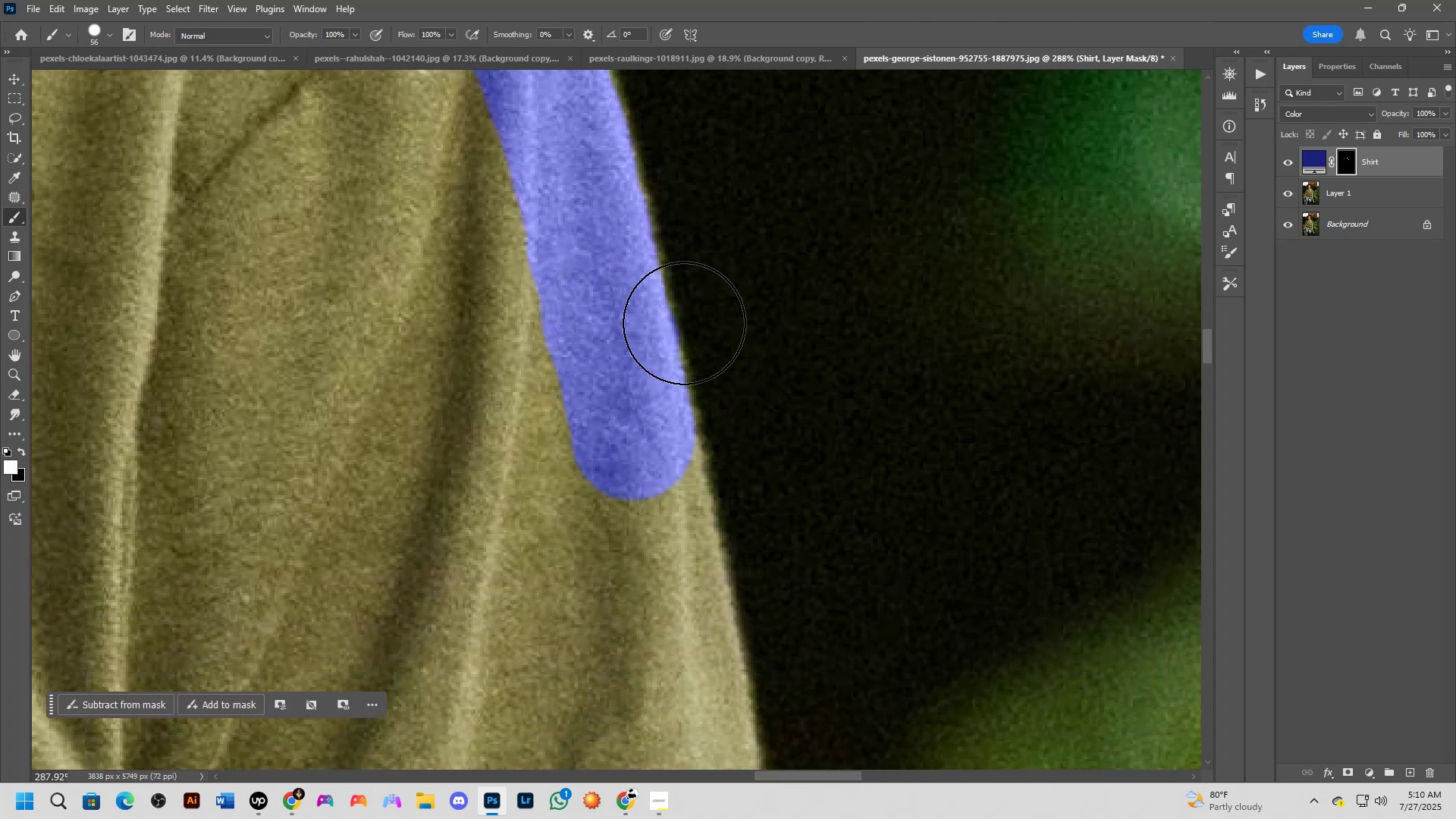 
type(xx)
 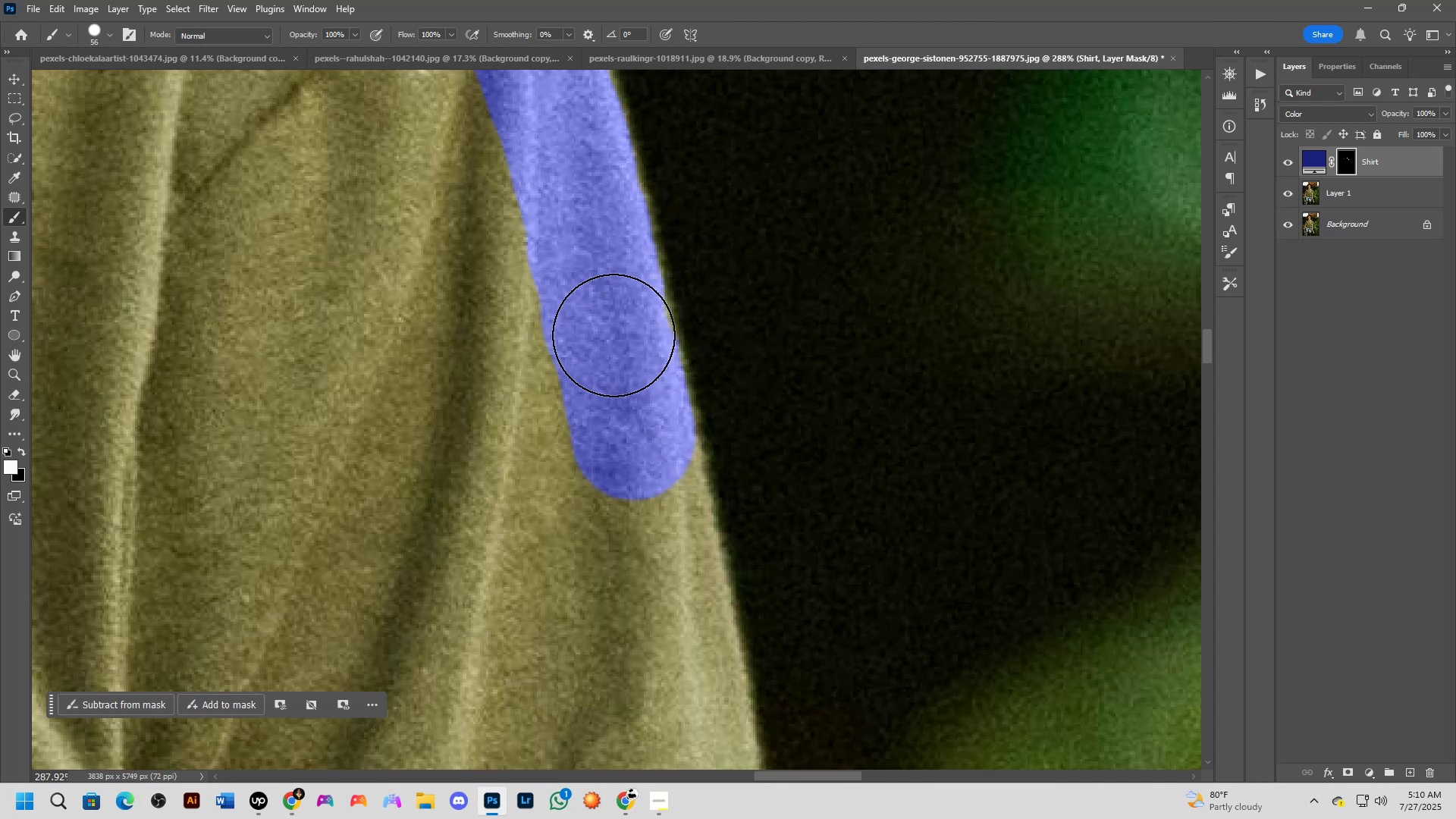 
left_click([613, 335])
 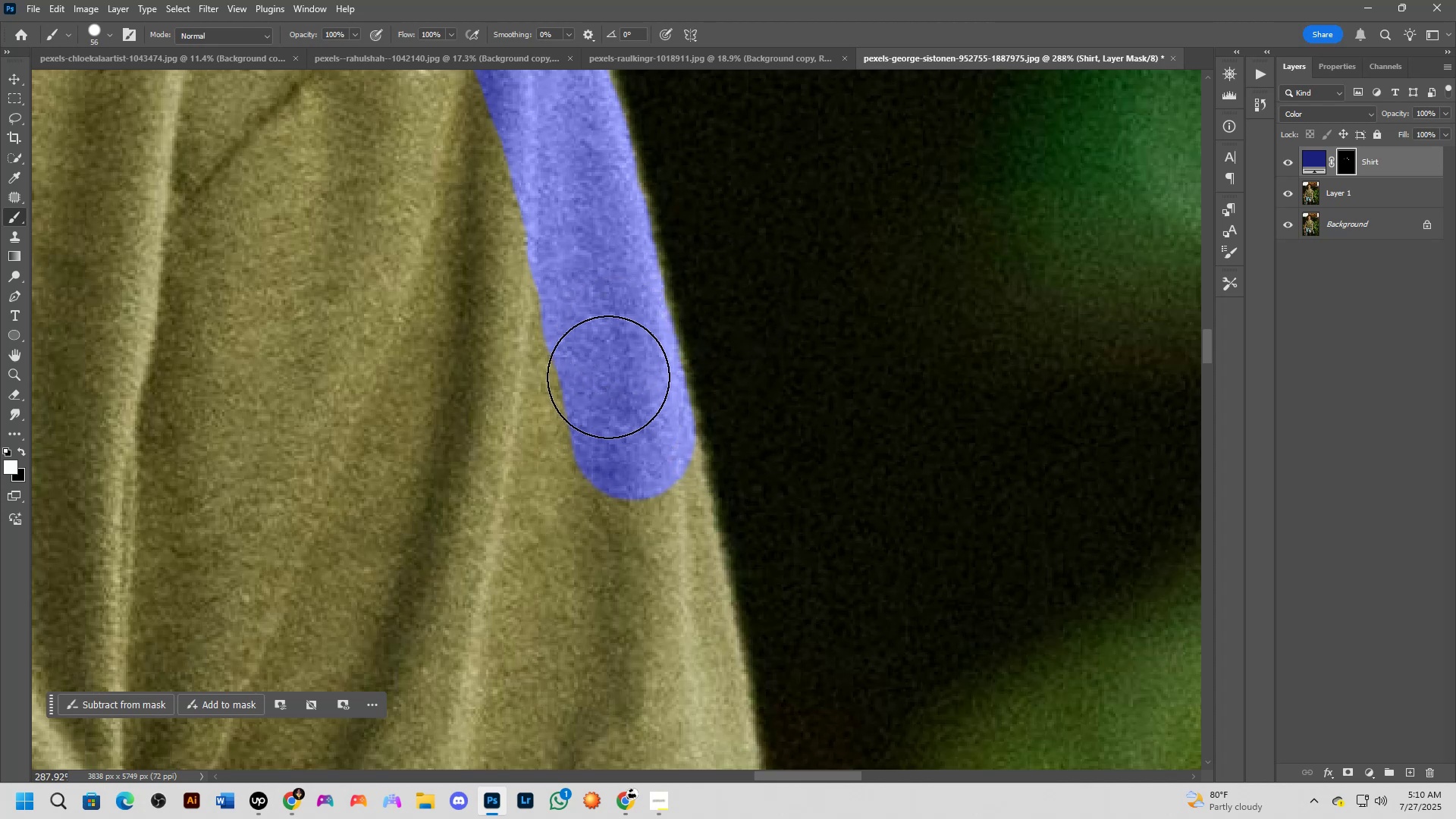 
left_click_drag(start_coordinate=[617, 403], to_coordinate=[667, 592])
 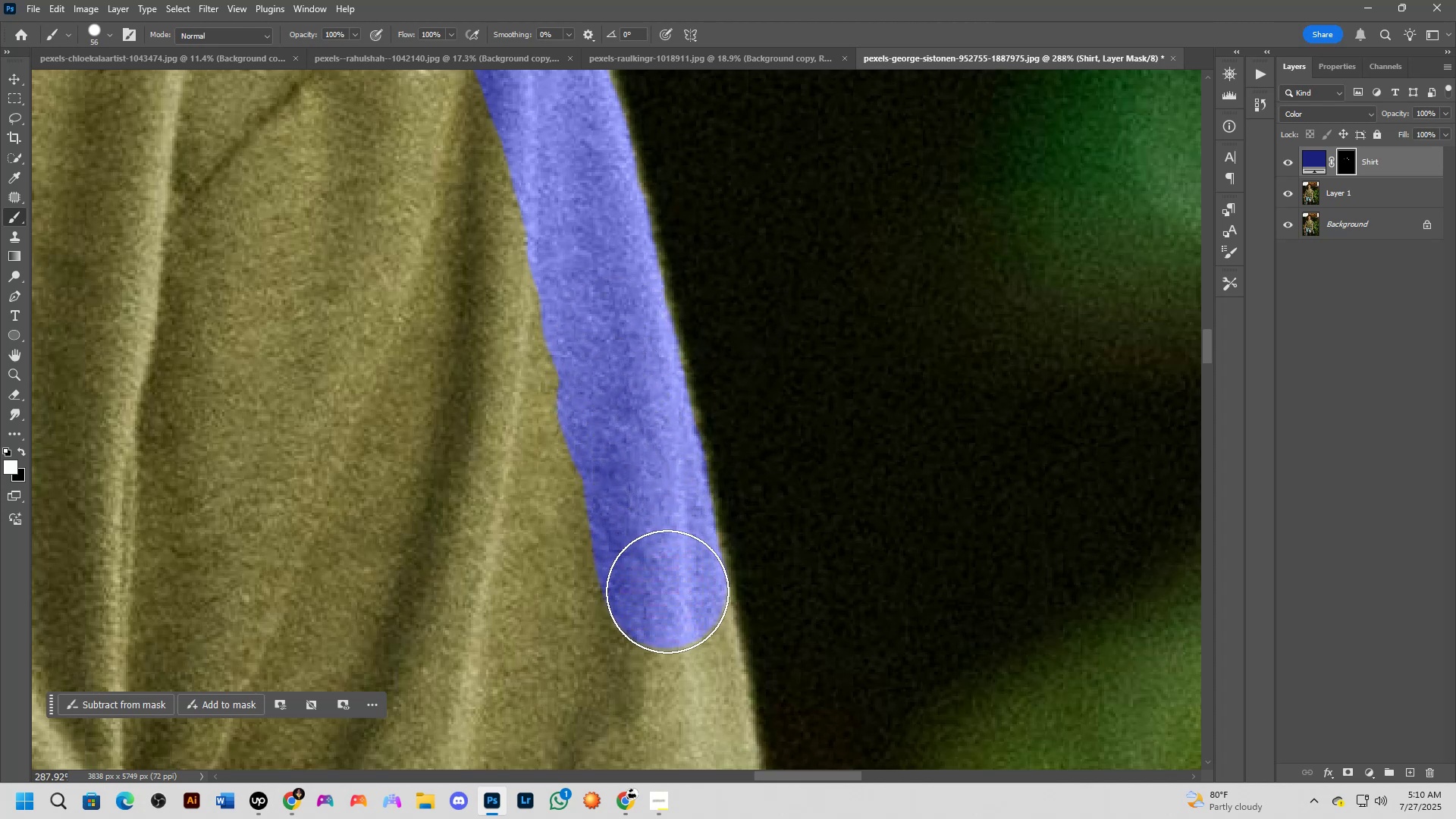 
hold_key(key=Space, duration=0.71)
 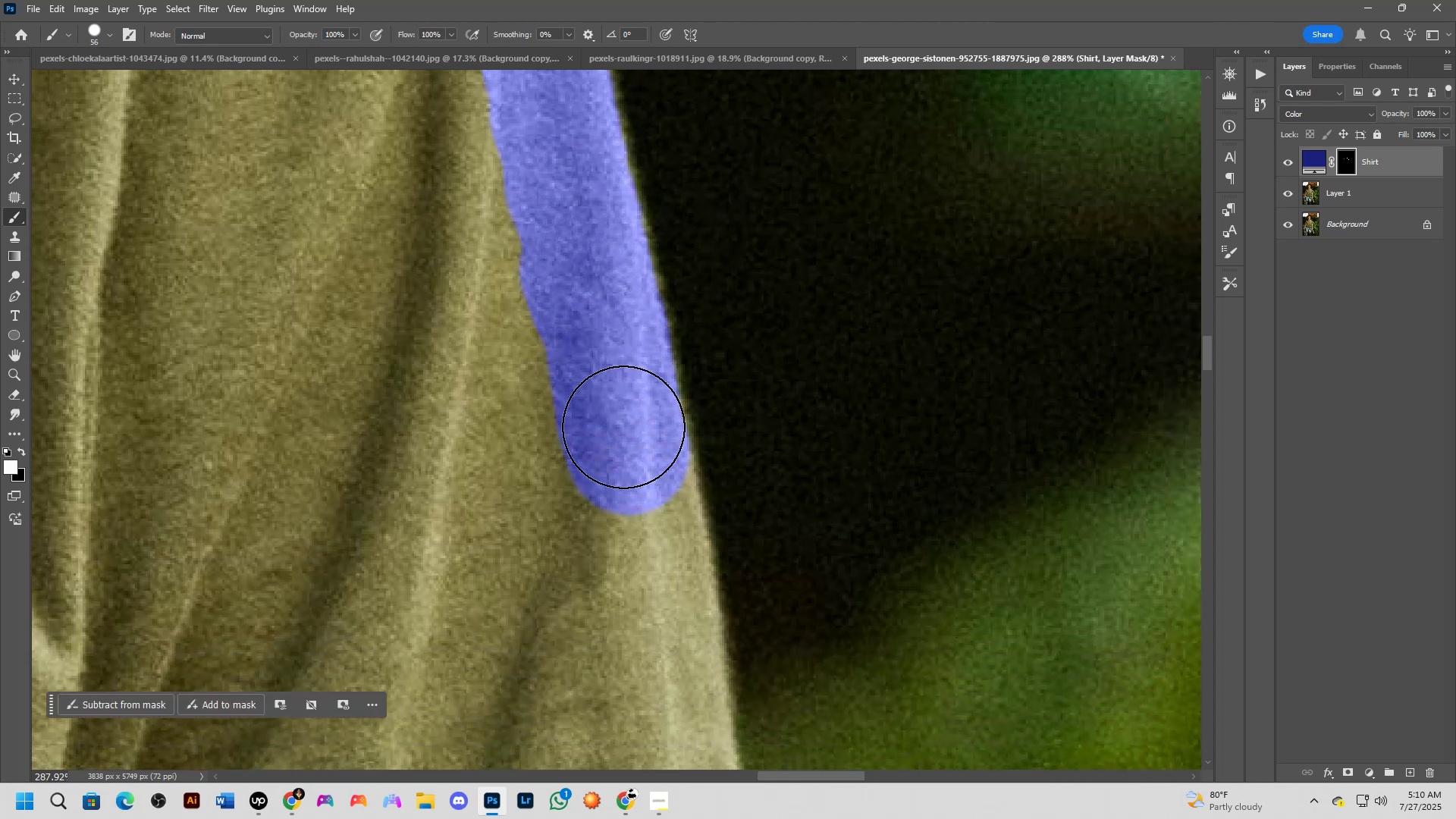 
left_click_drag(start_coordinate=[660, 563], to_coordinate=[623, 429])
 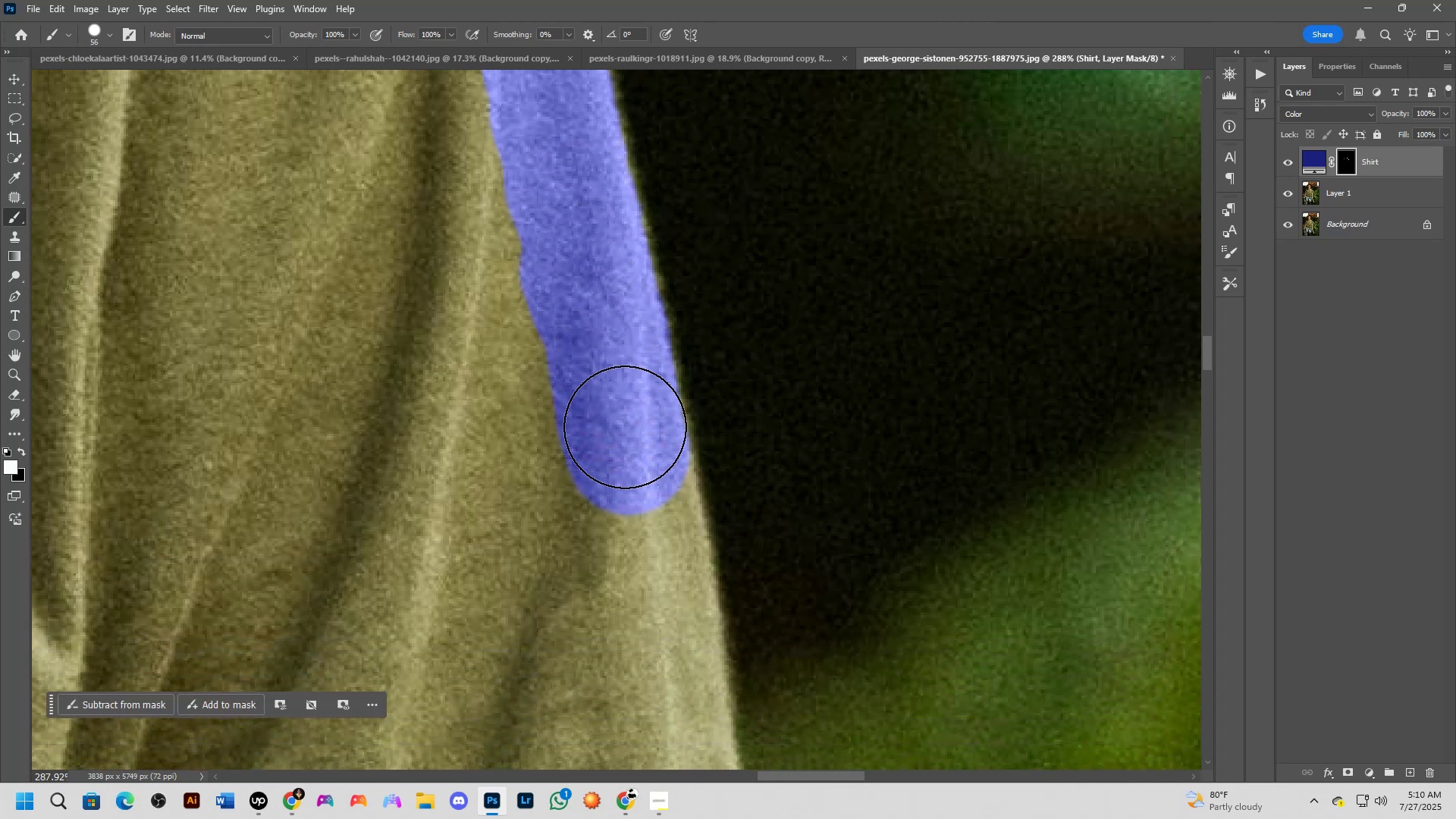 
scroll: coordinate [678, 453], scroll_direction: up, amount: 3.0
 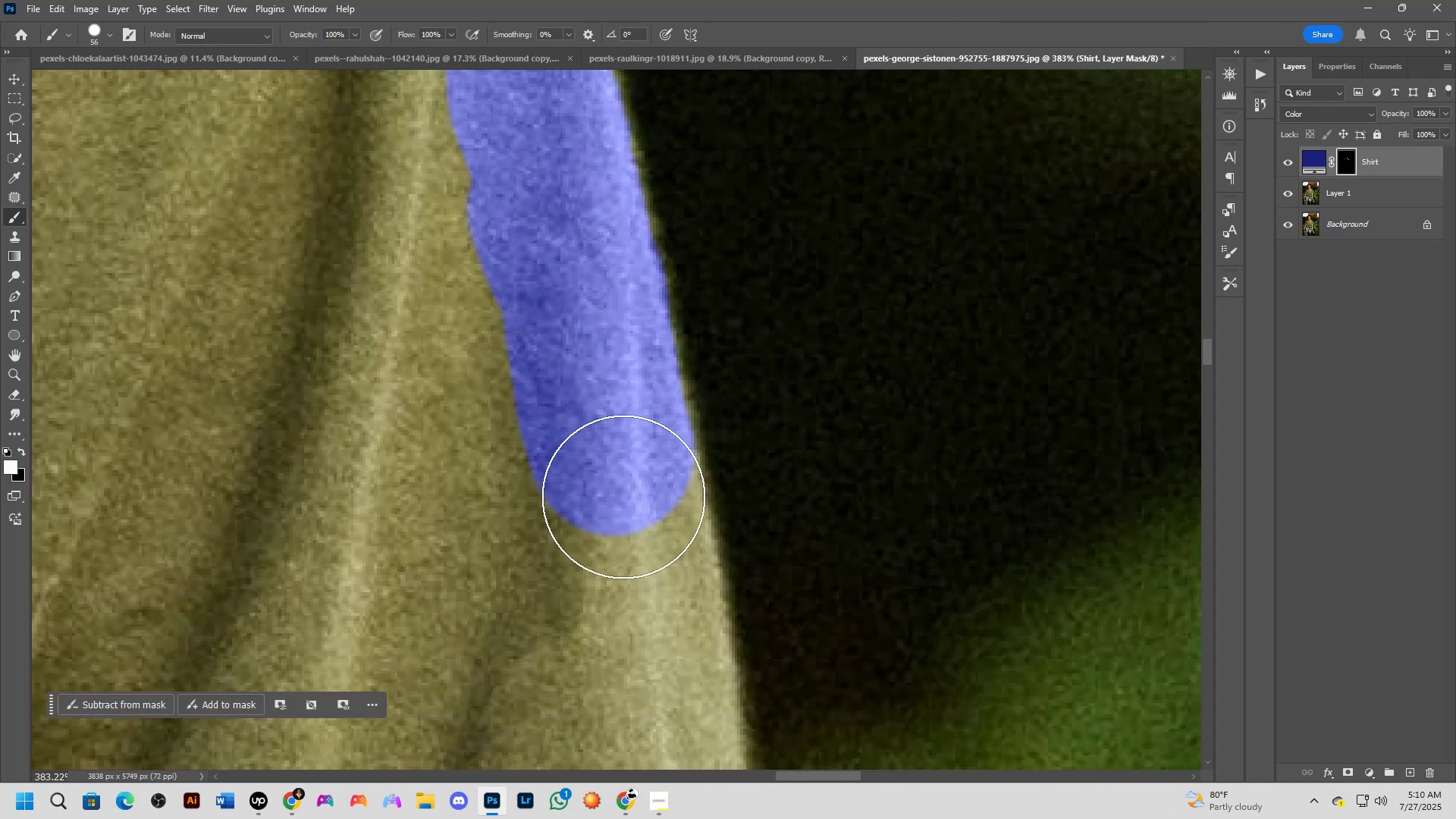 
left_click_drag(start_coordinate=[606, 488], to_coordinate=[643, 582])
 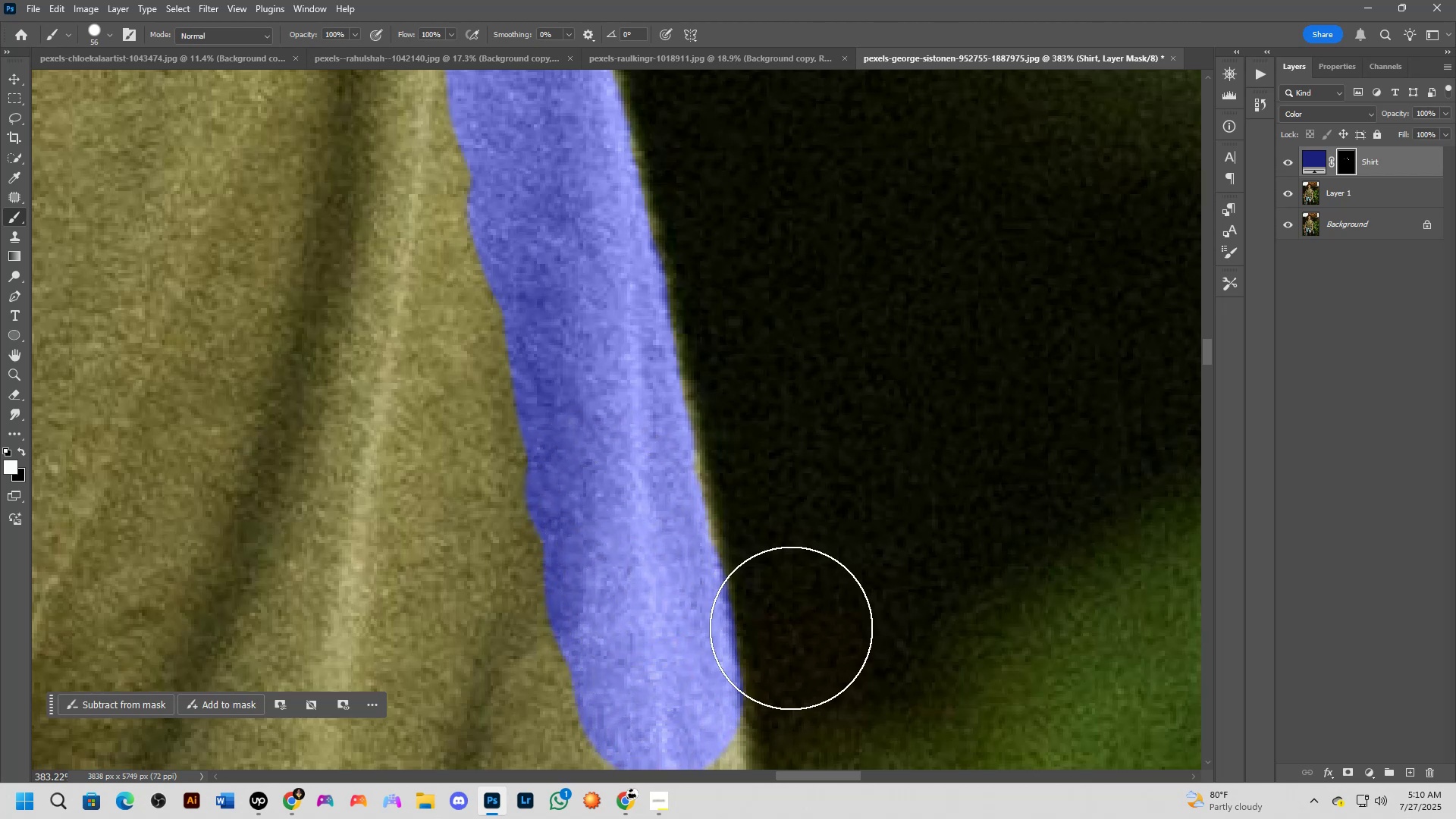 
key(X)
 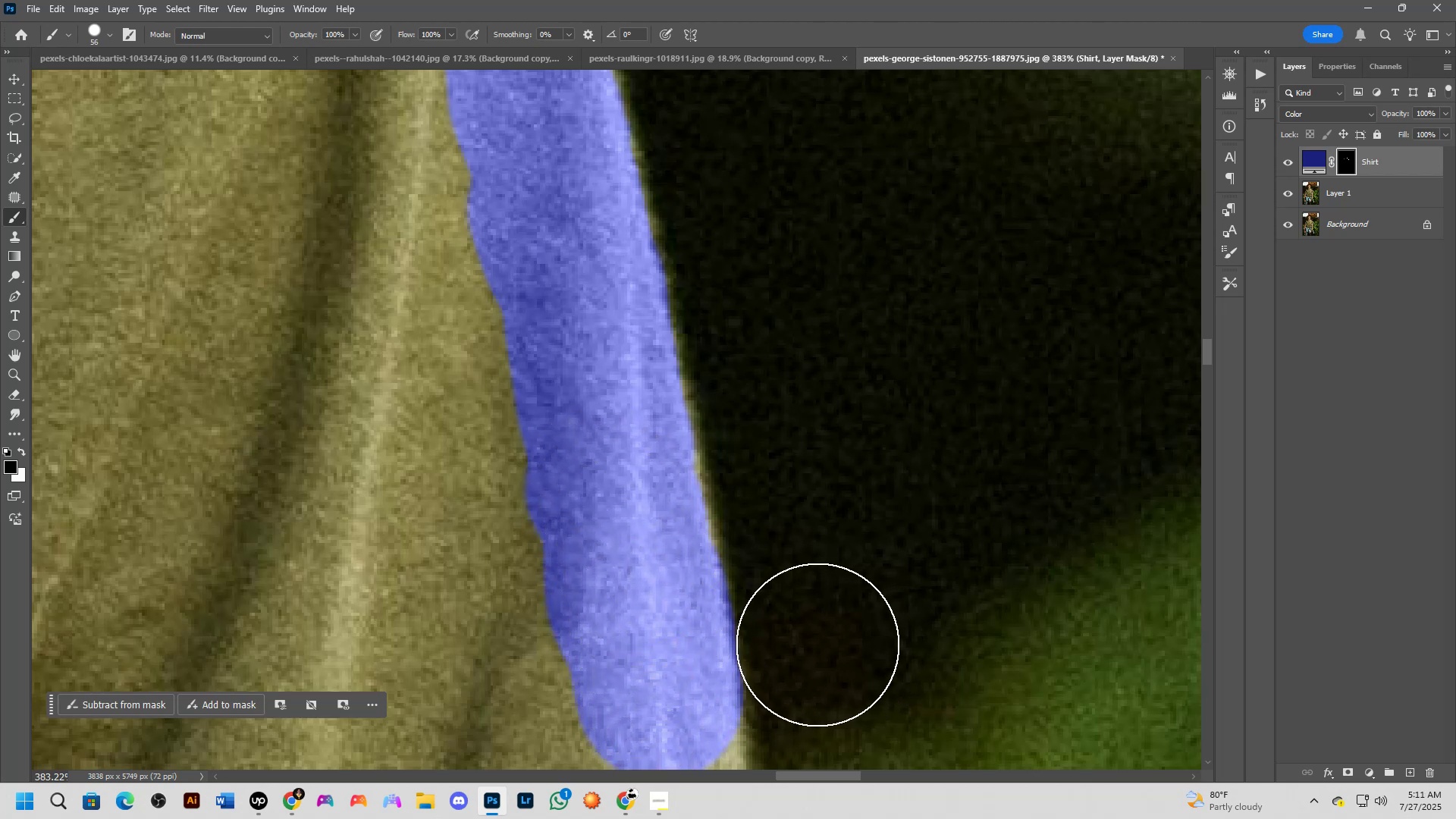 
left_click_drag(start_coordinate=[817, 651], to_coordinate=[811, 592])
 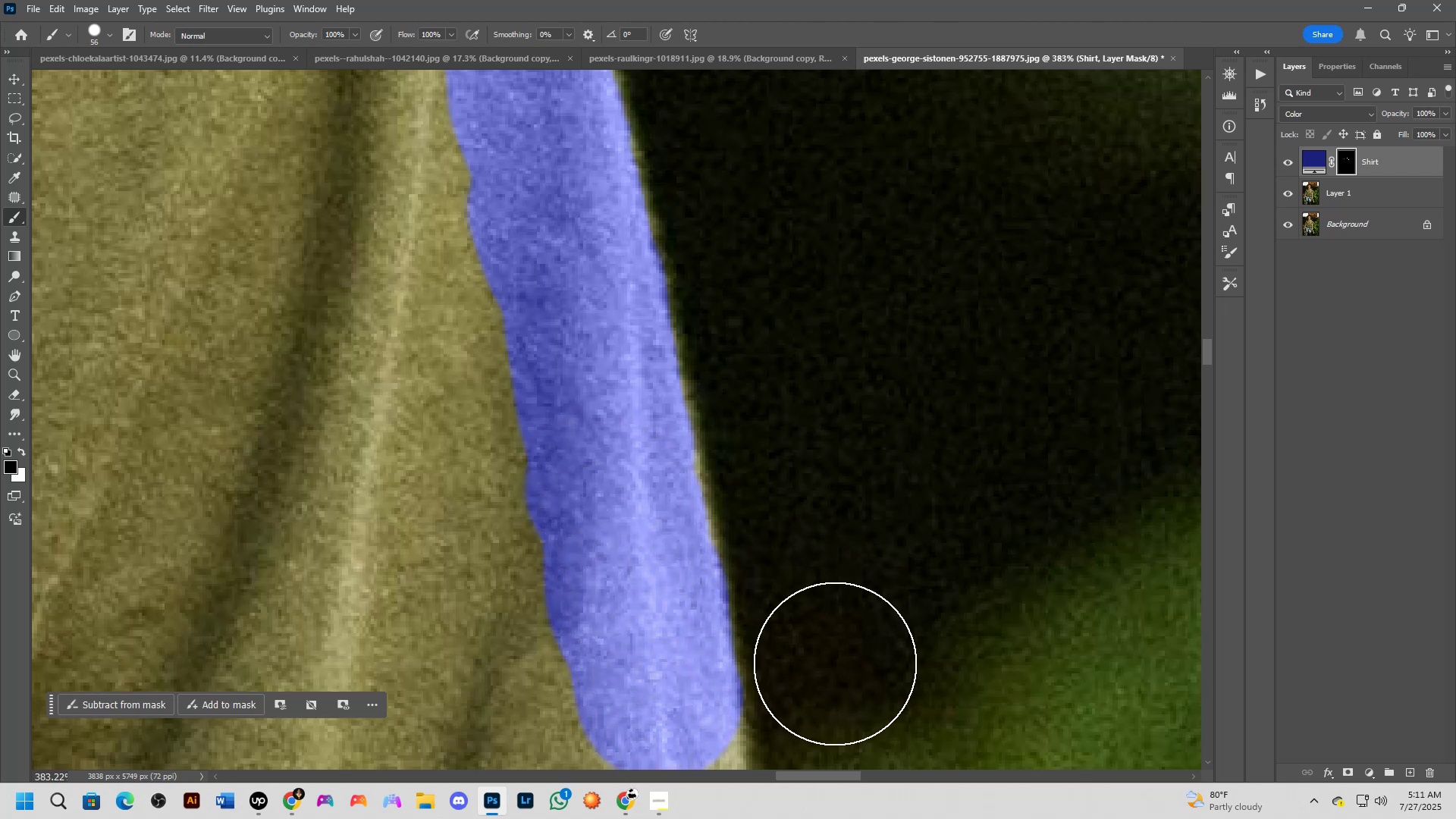 
left_click_drag(start_coordinate=[830, 689], to_coordinate=[805, 530])
 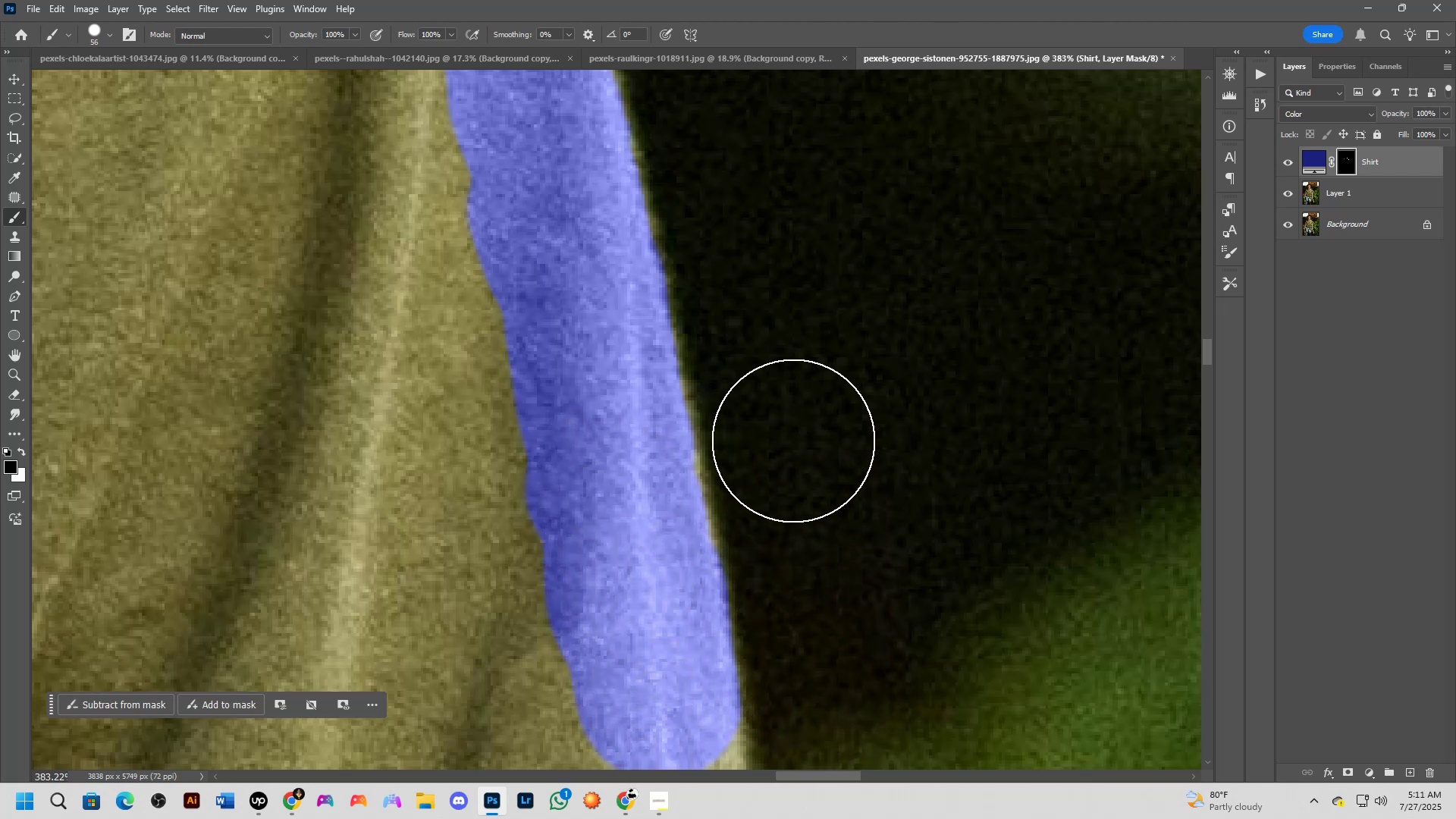 
key(X)
 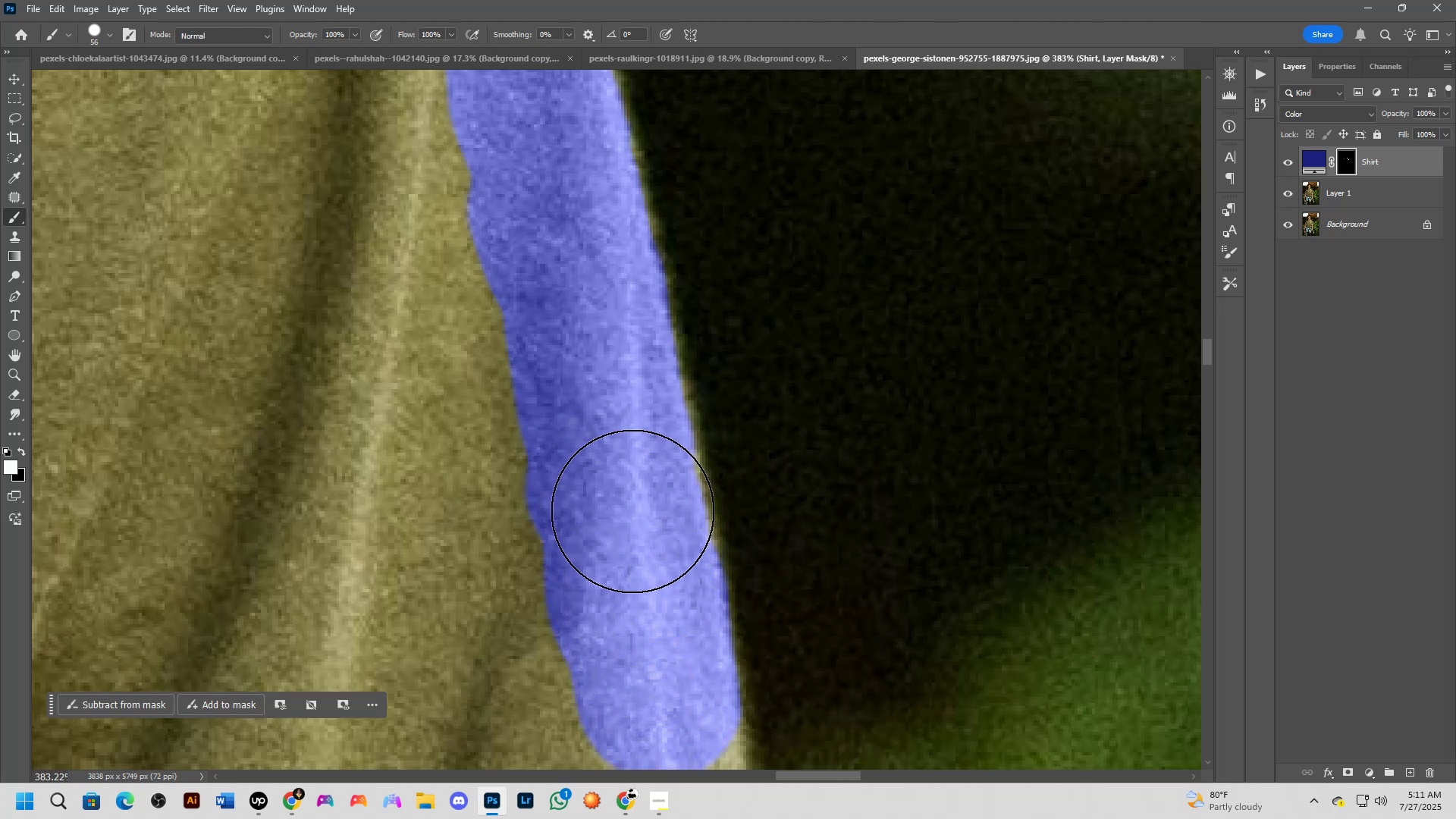 
left_click_drag(start_coordinate=[629, 507], to_coordinate=[639, 551])
 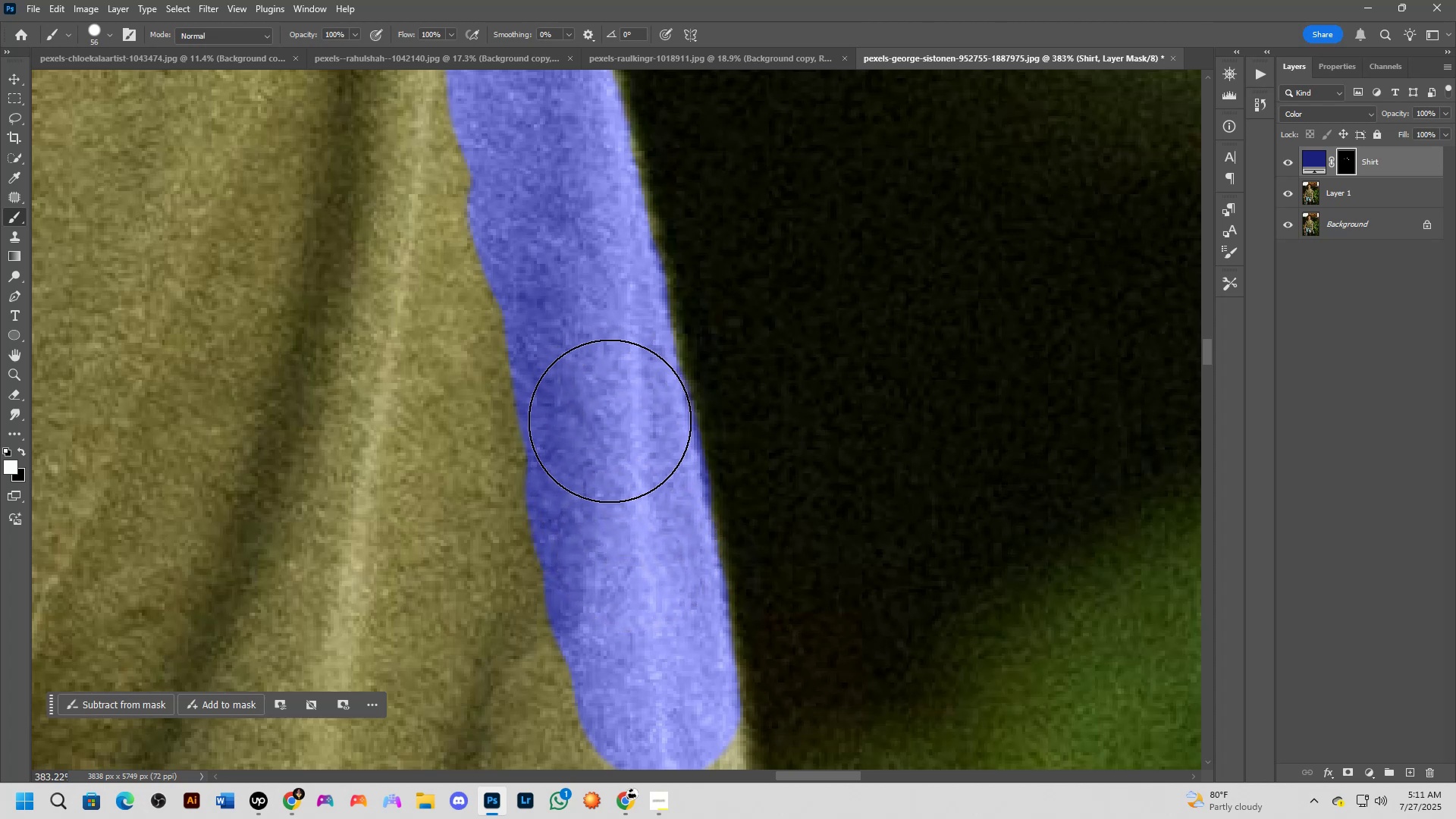 
key(X)
 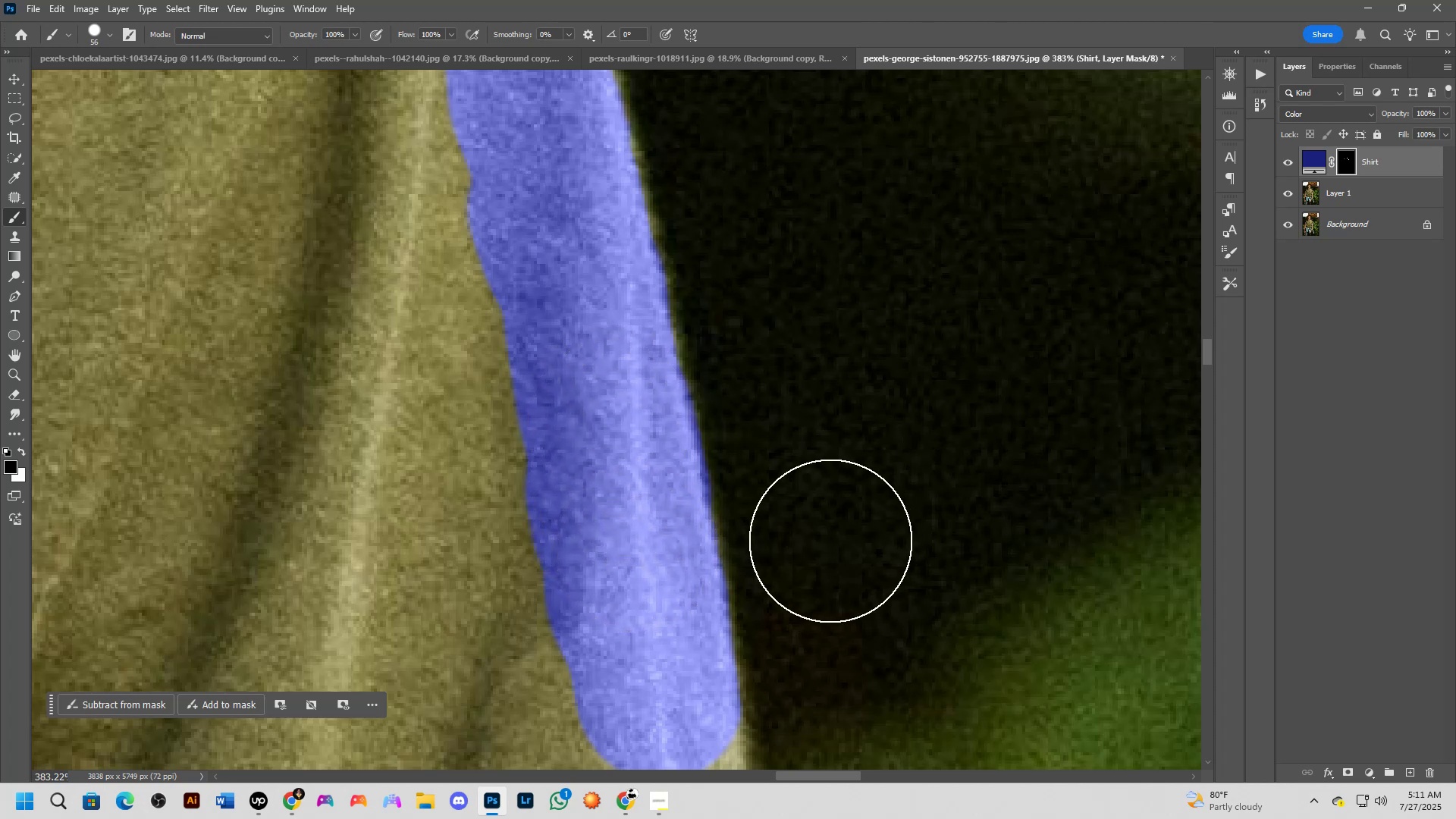 
left_click_drag(start_coordinate=[821, 551], to_coordinate=[772, 376])
 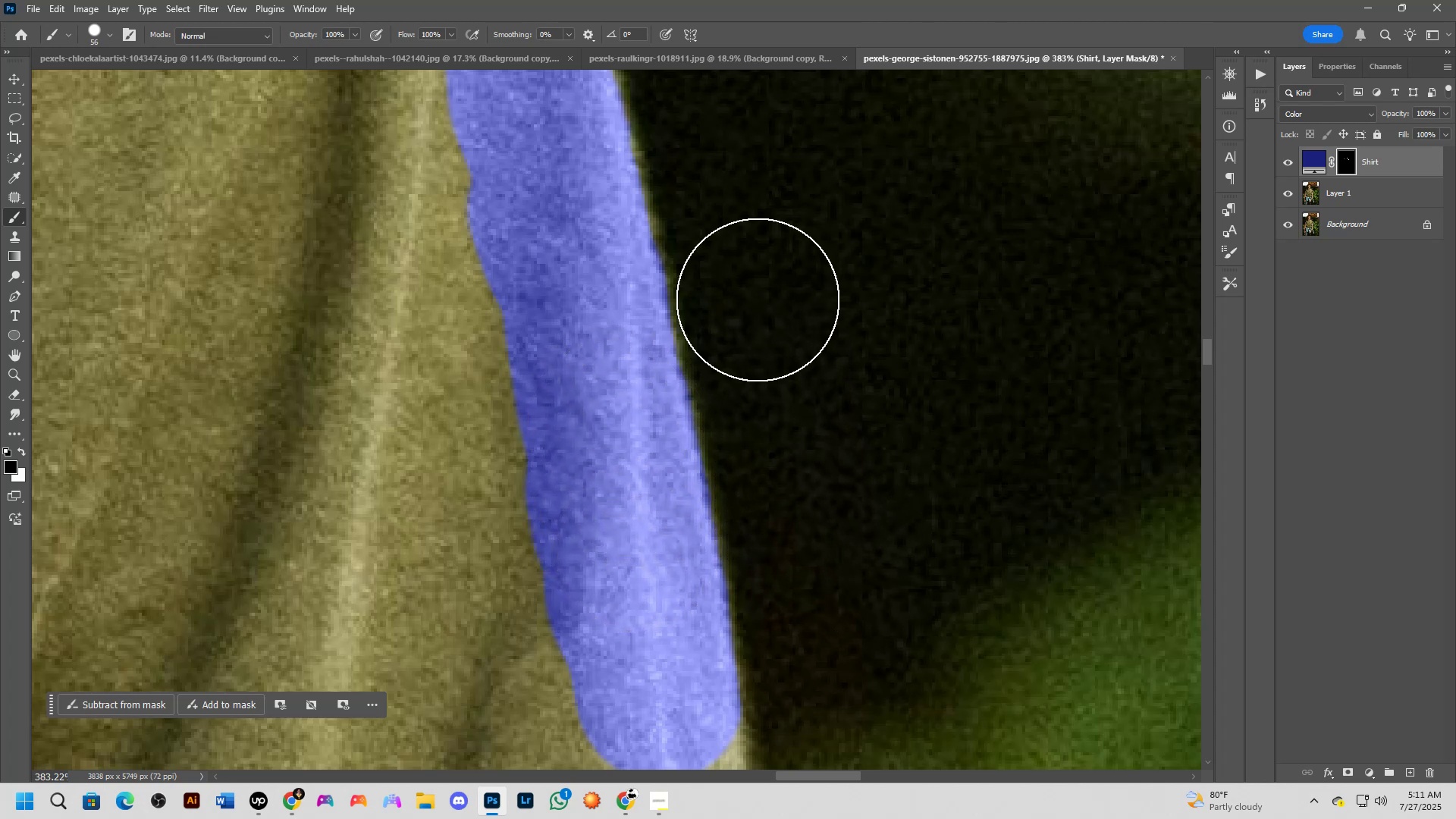 
hold_key(key=Space, duration=0.9)
 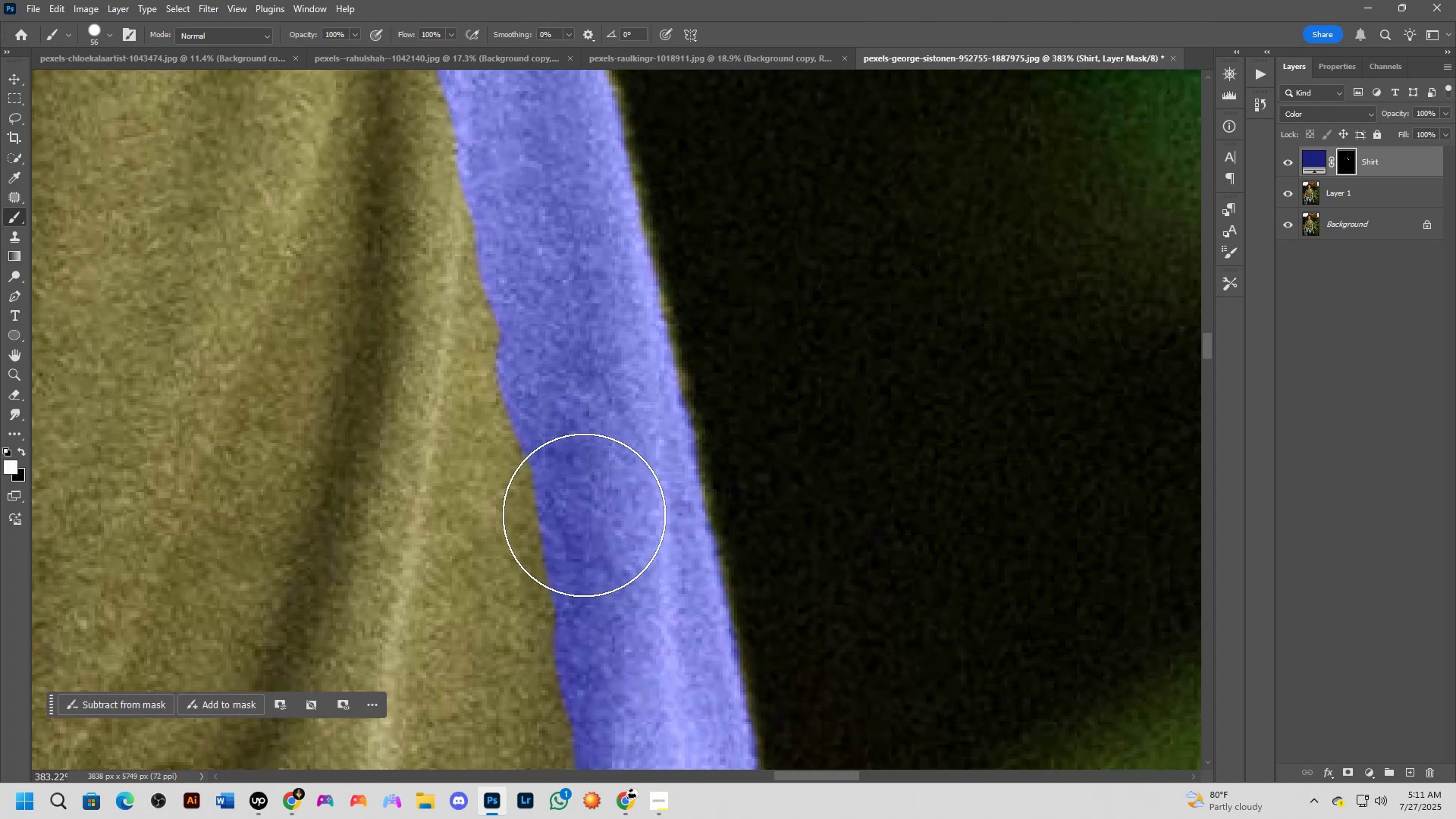 
left_click_drag(start_coordinate=[758, 307], to_coordinate=[787, 463])
 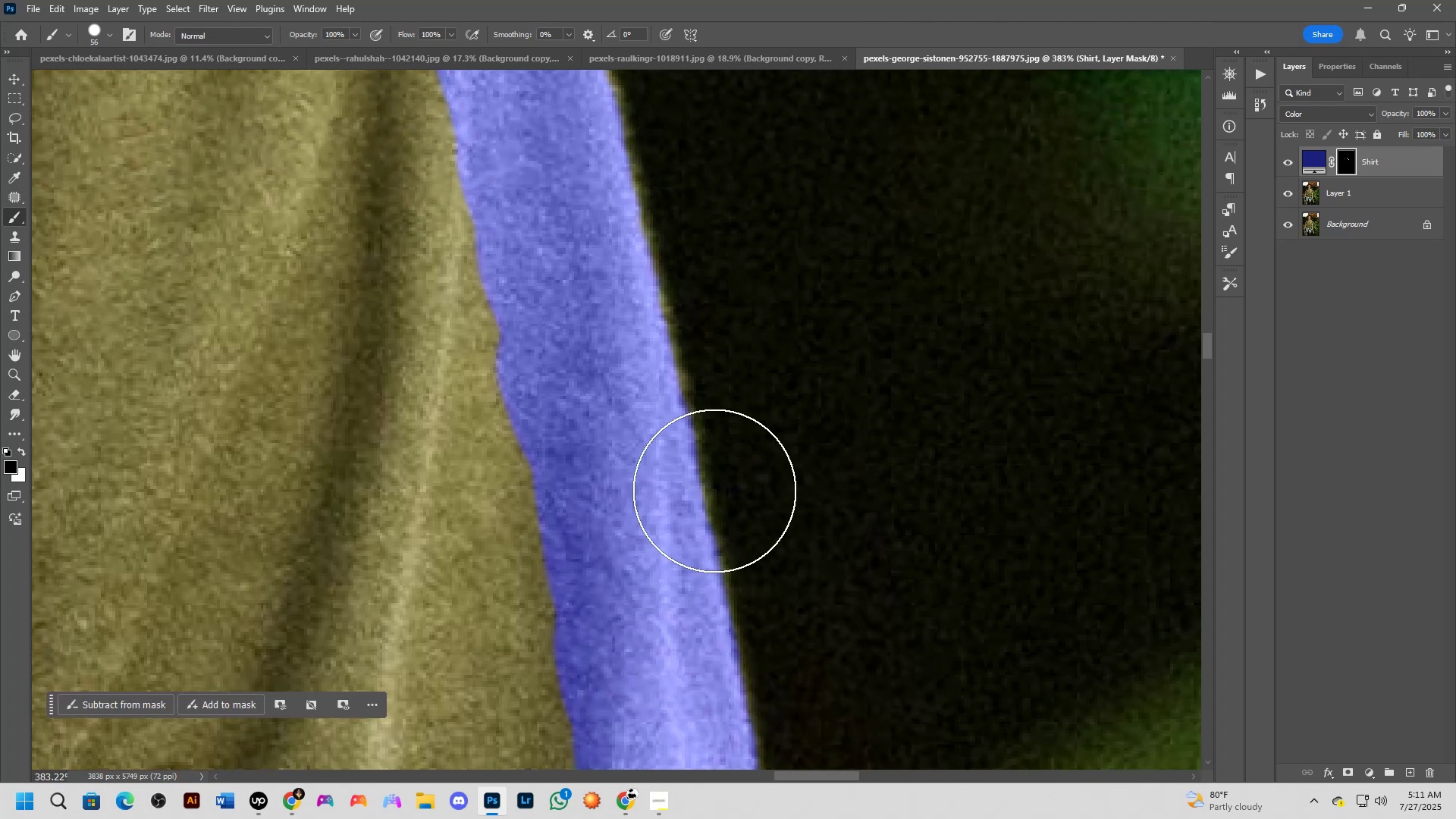 
key(X)
 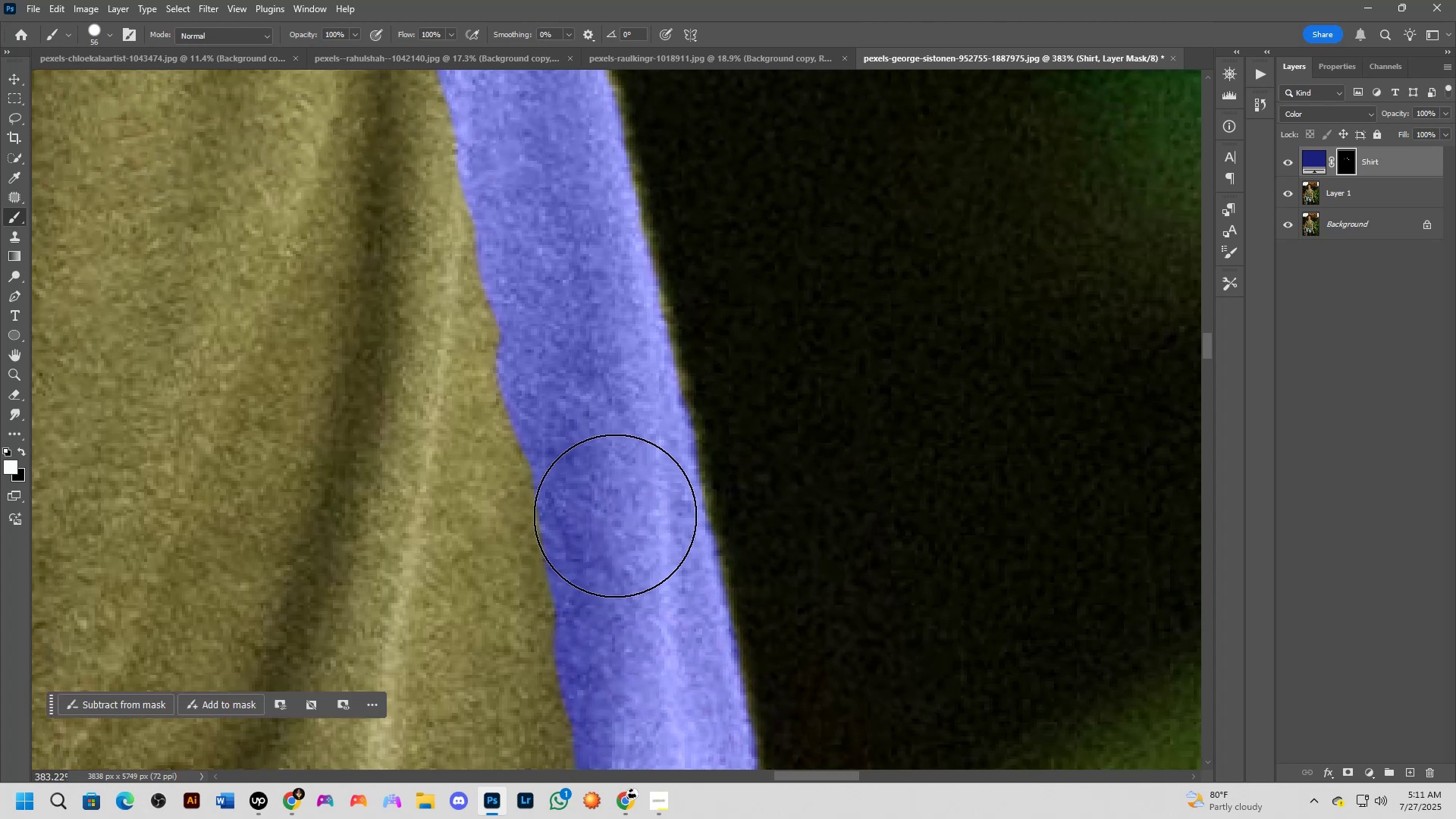 
left_click_drag(start_coordinate=[620, 516], to_coordinate=[565, 259])
 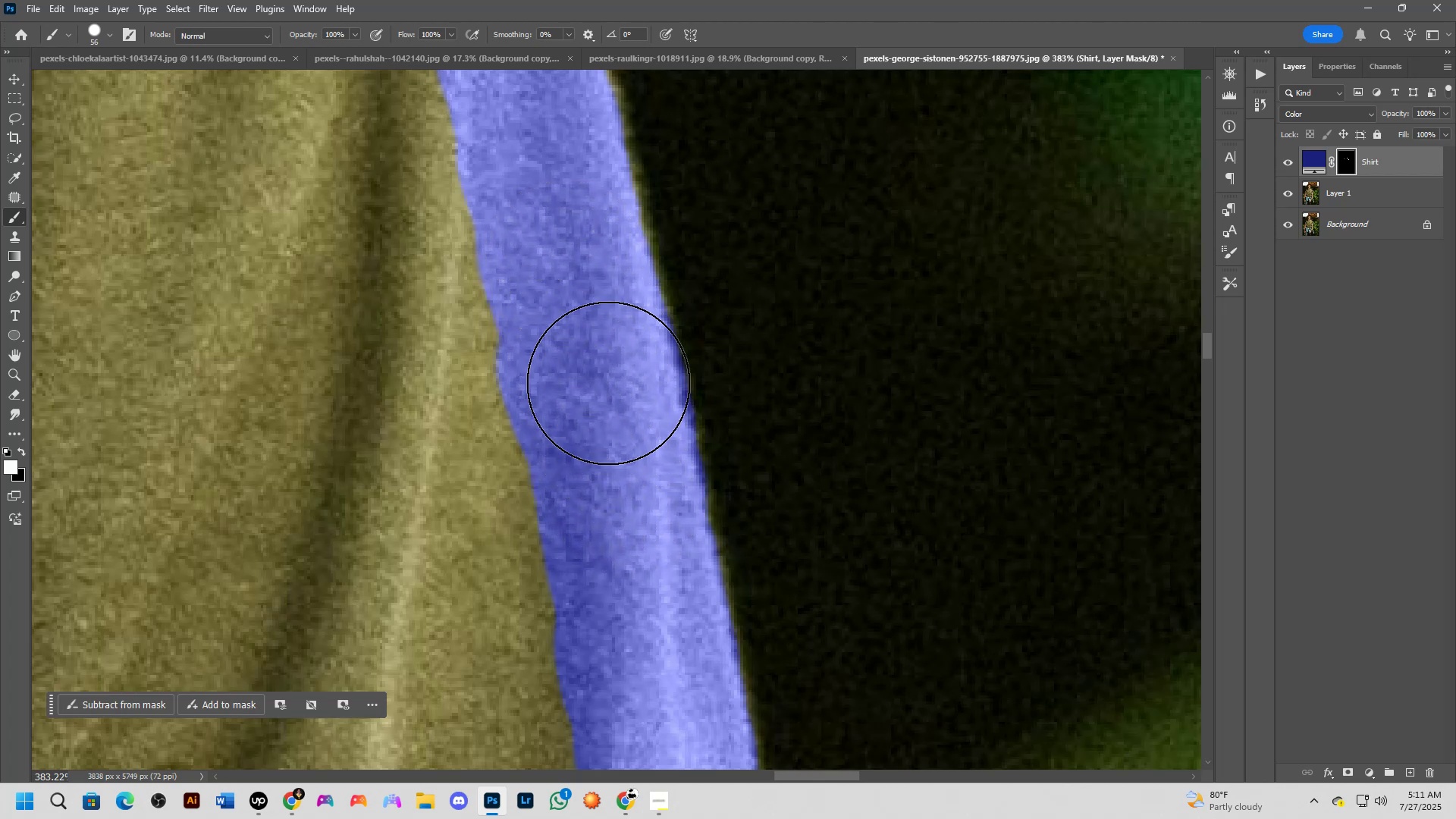 
scroll: coordinate [819, 535], scroll_direction: down, amount: 11.0
 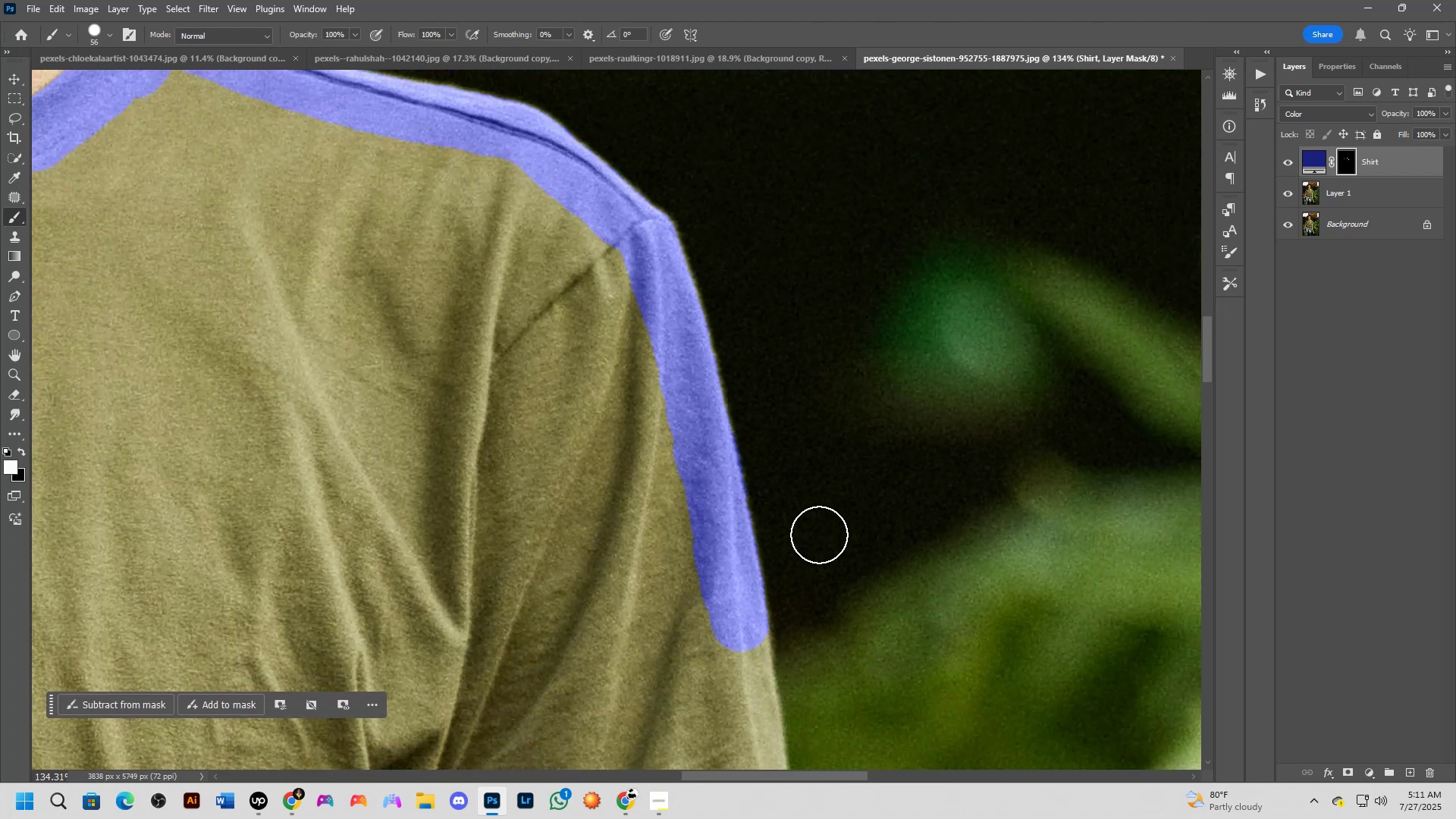 
scroll: coordinate [821, 531], scroll_direction: up, amount: 6.0
 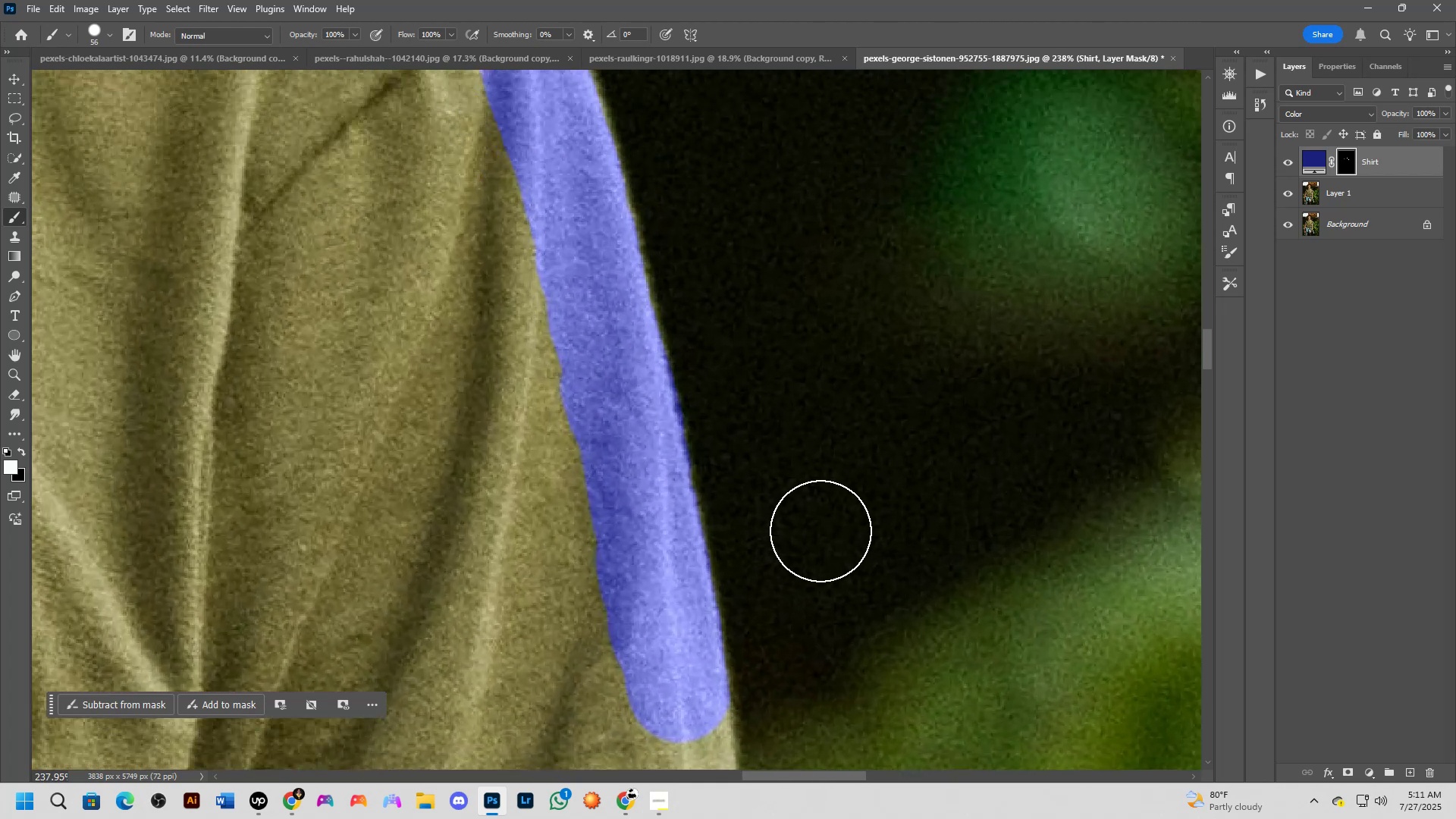 
hold_key(key=Space, duration=1.08)
 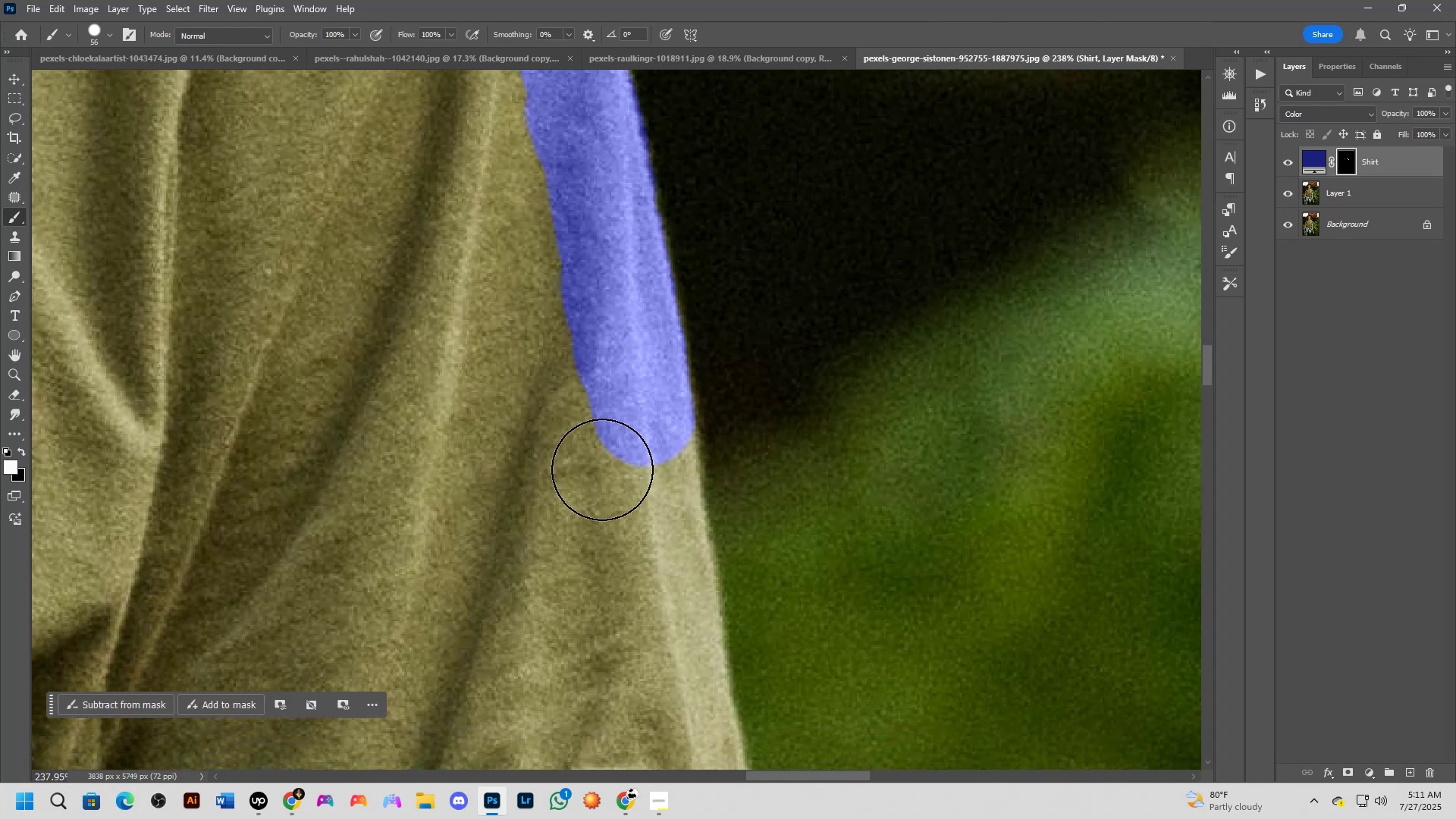 
left_click_drag(start_coordinate=[802, 532], to_coordinate=[767, 257])
 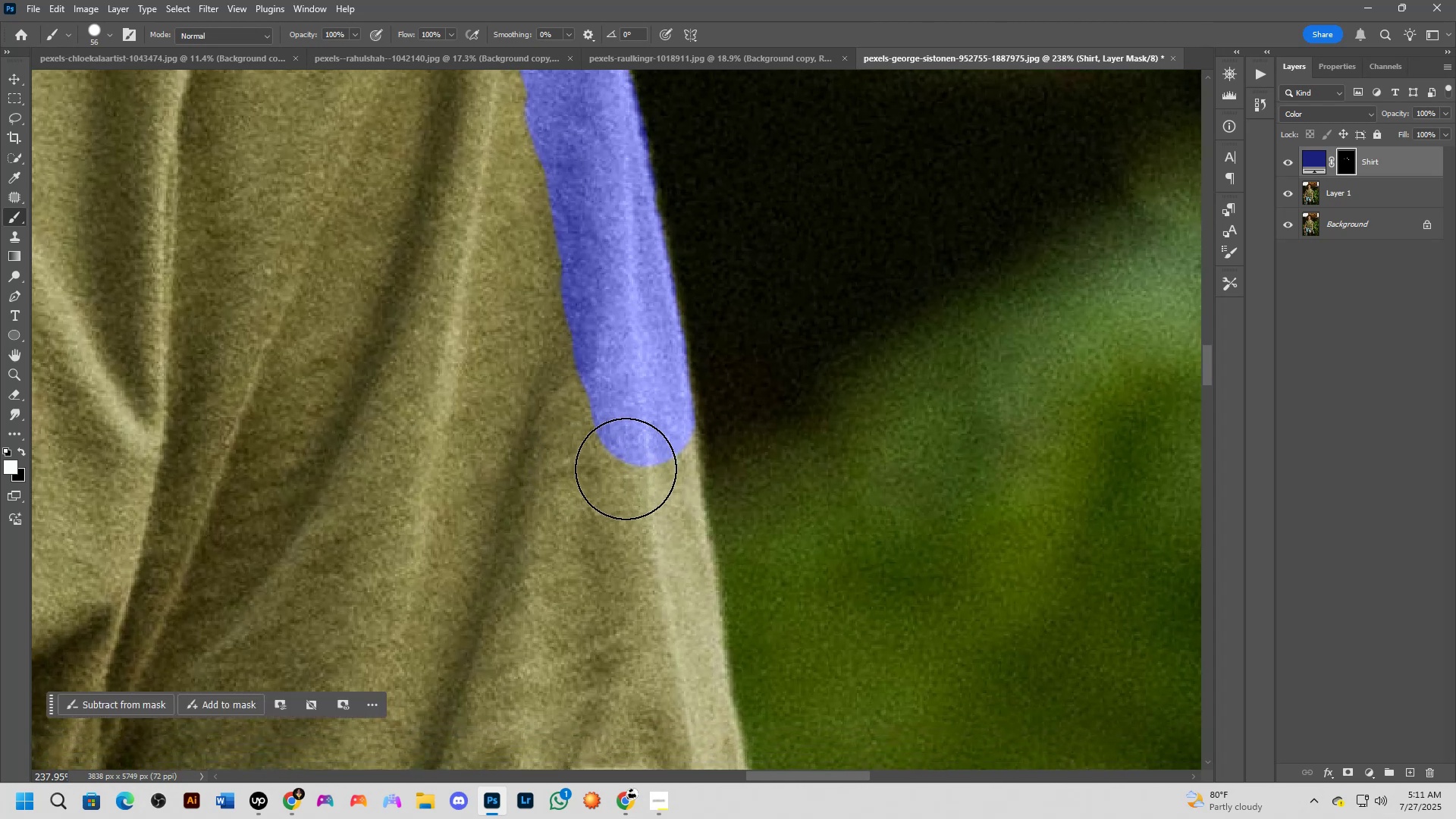 
left_click_drag(start_coordinate=[643, 458], to_coordinate=[648, 448])
 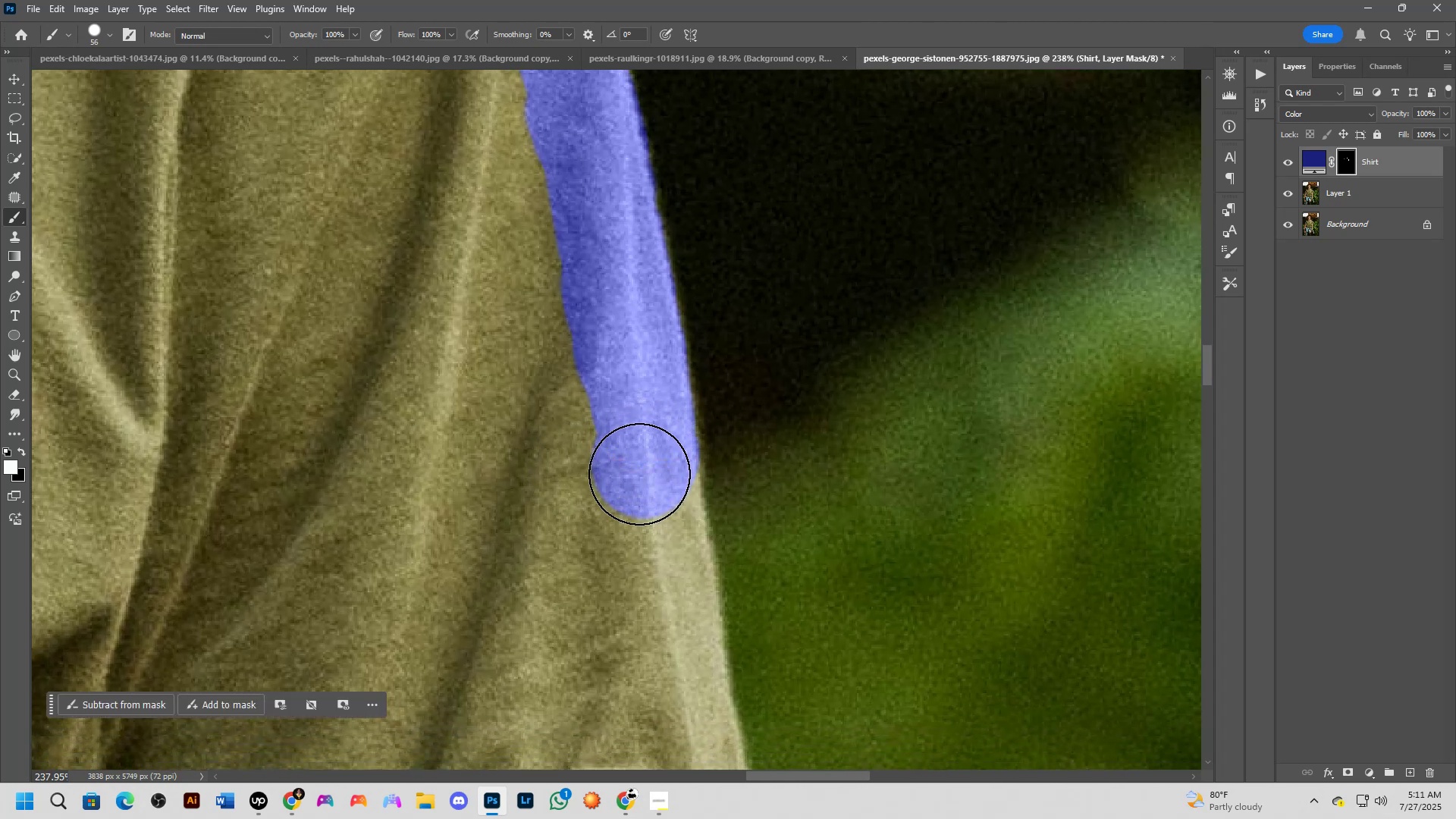 
left_click_drag(start_coordinate=[641, 471], to_coordinate=[659, 574])
 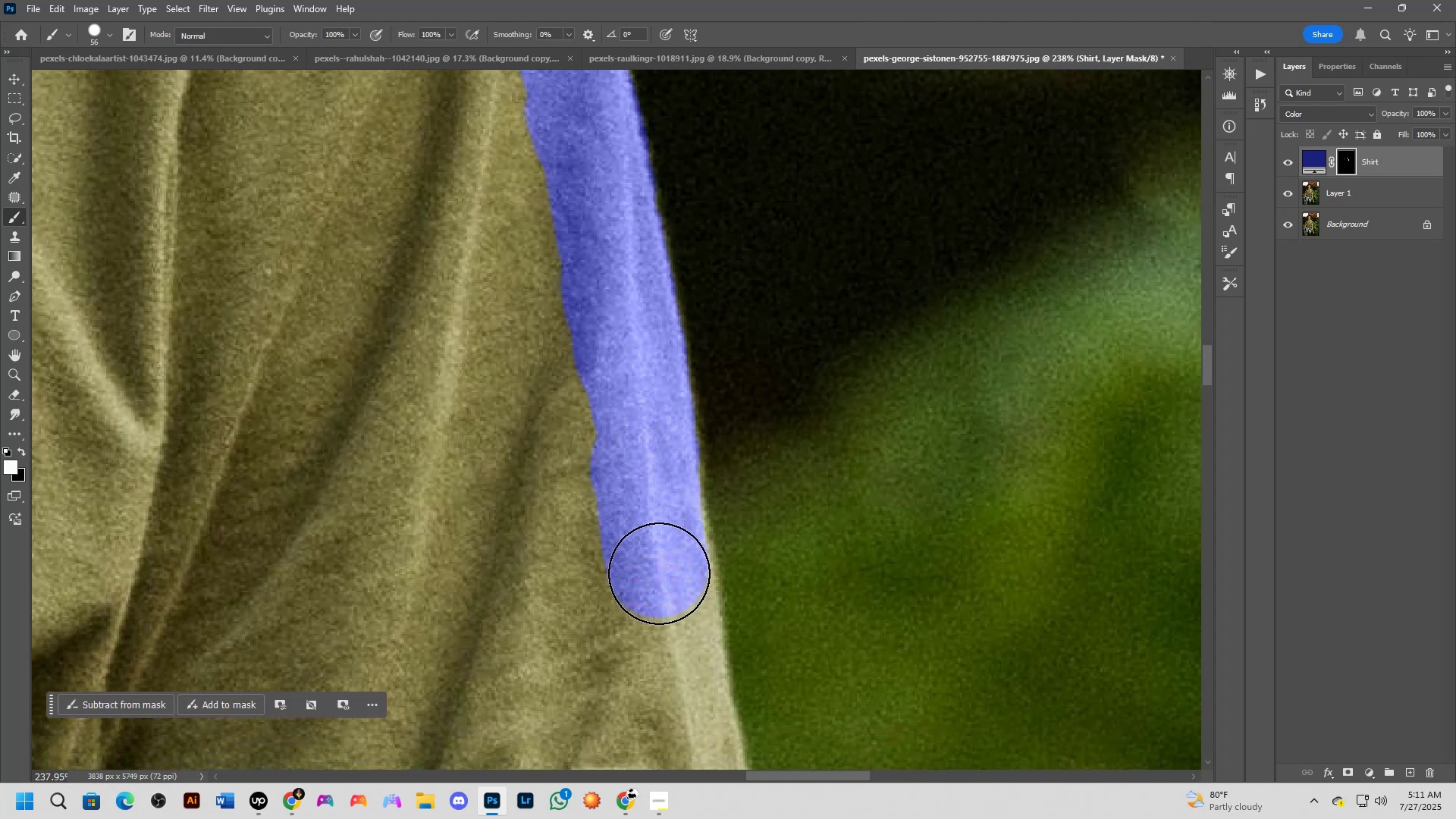 
hold_key(key=Space, duration=0.65)
 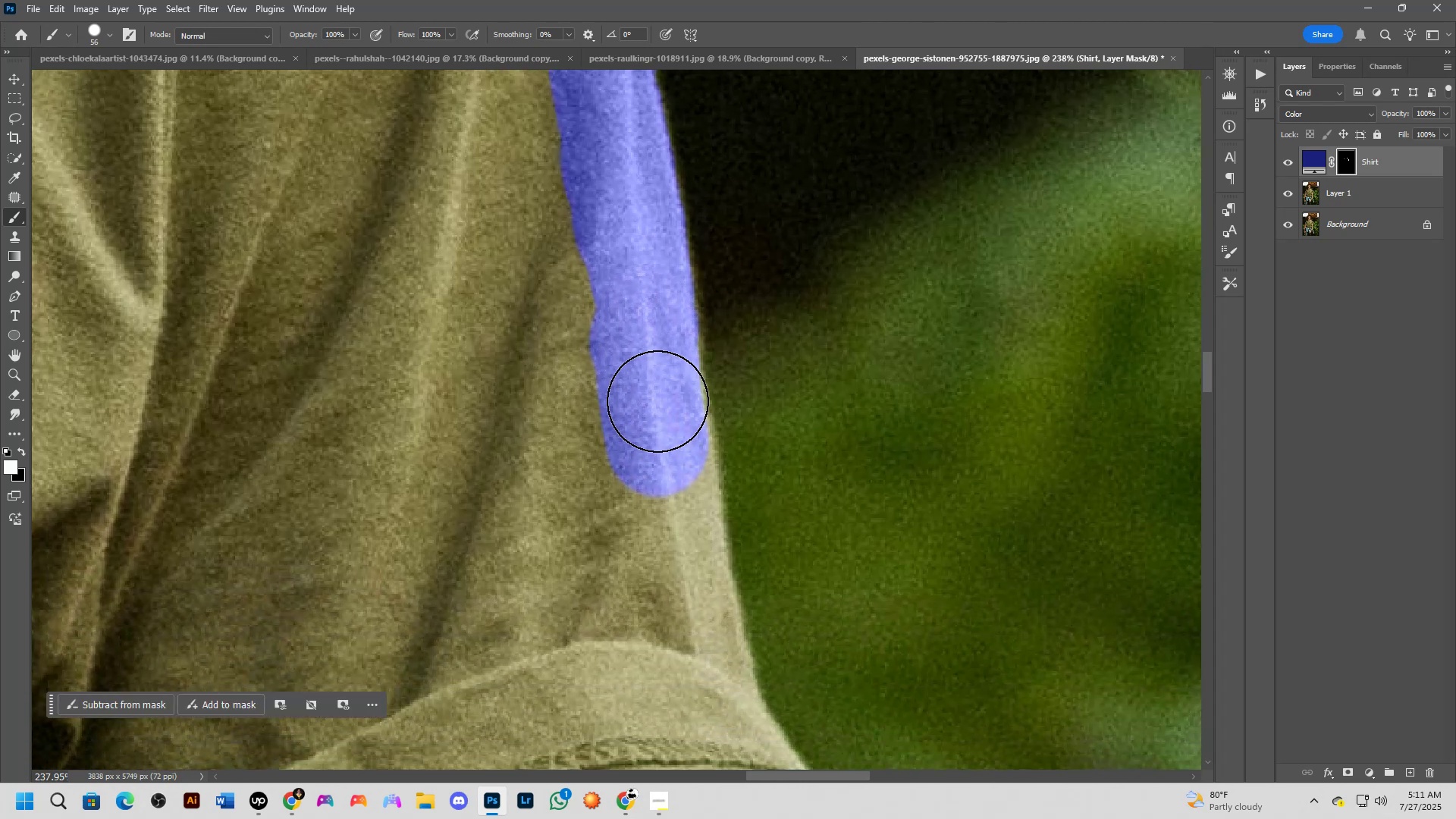 
left_click_drag(start_coordinate=[657, 566], to_coordinate=[657, 439])
 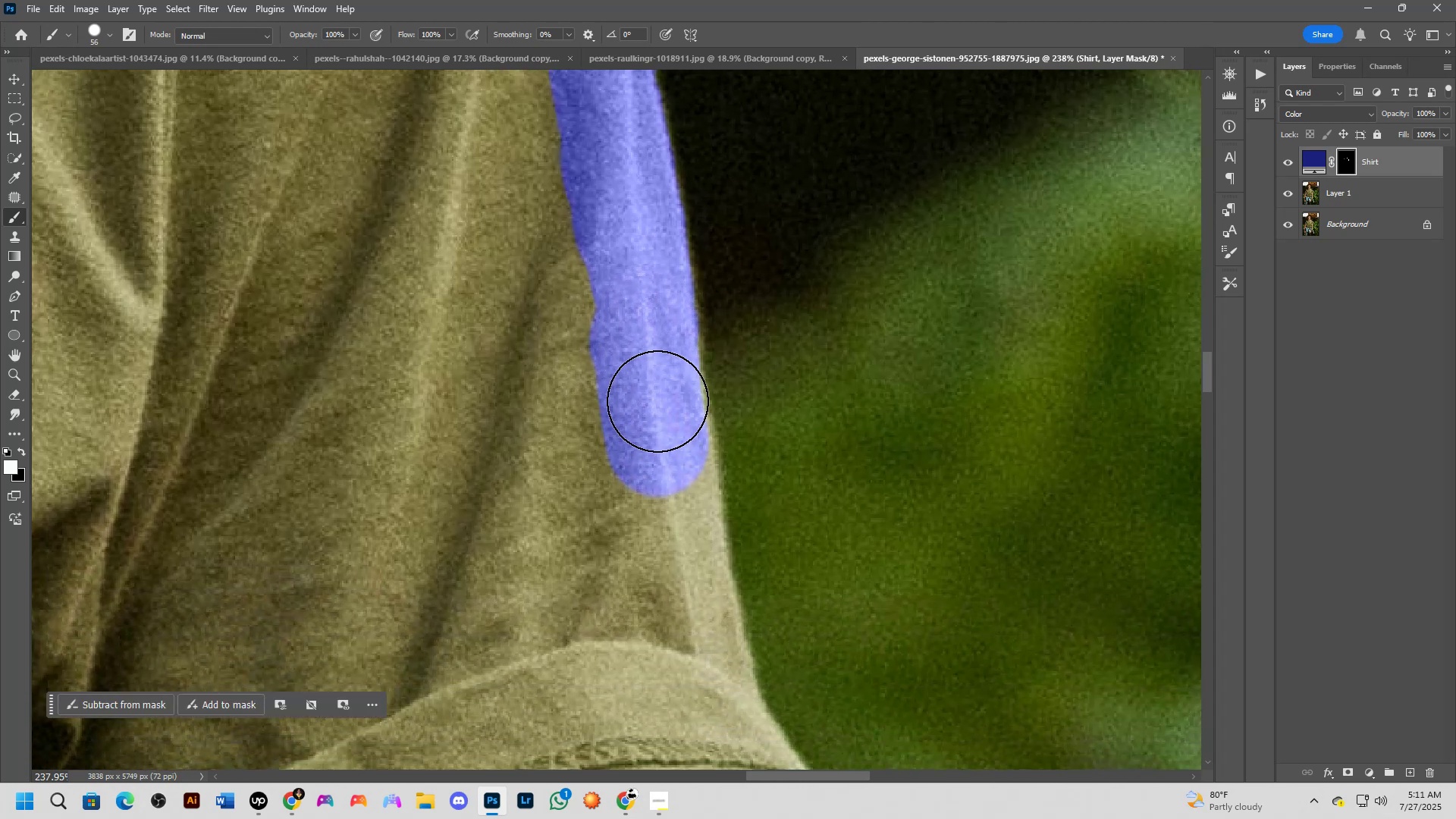 
left_click_drag(start_coordinate=[657, 405], to_coordinate=[669, 509])
 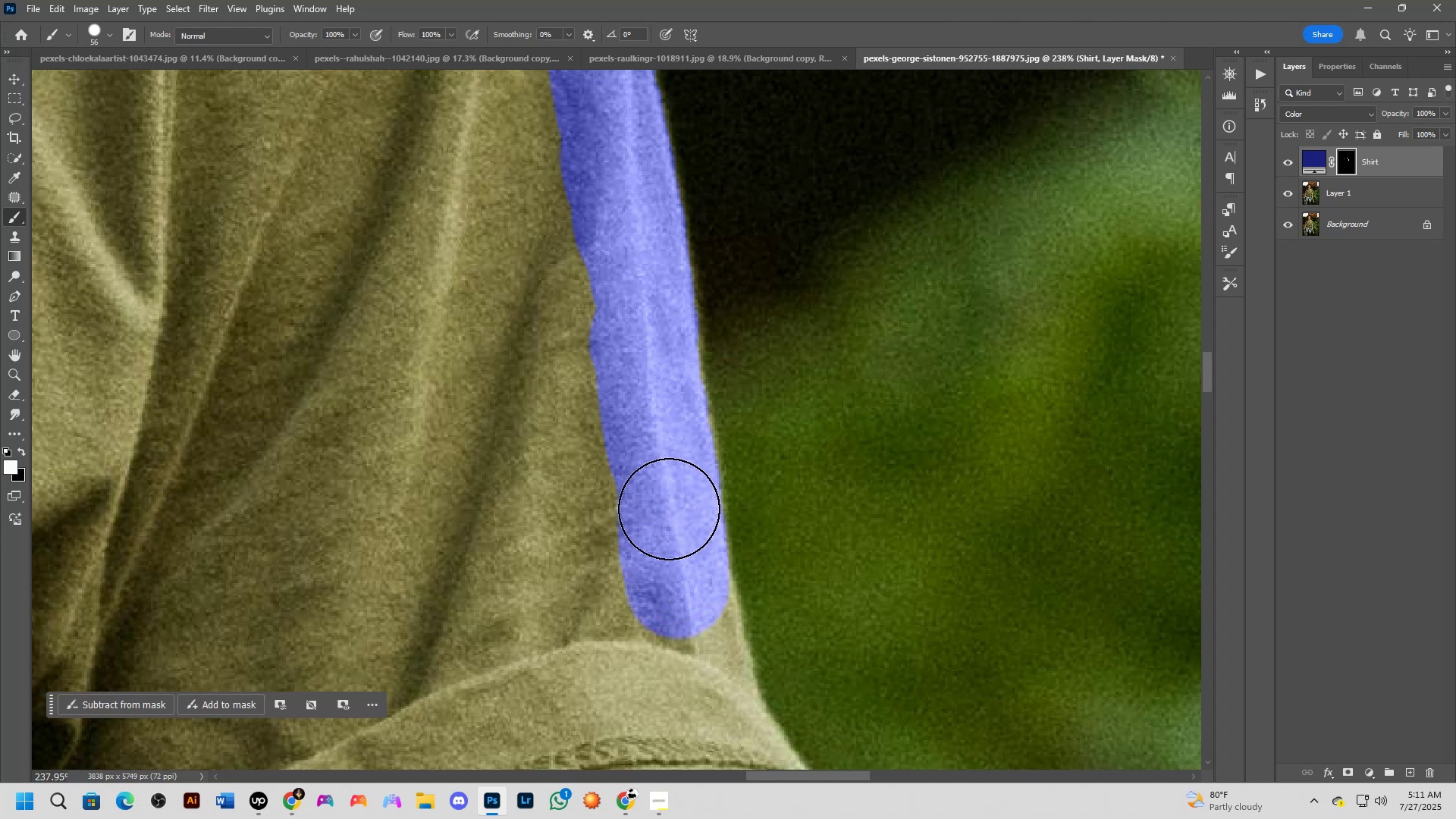 
hold_key(key=Space, duration=0.61)
 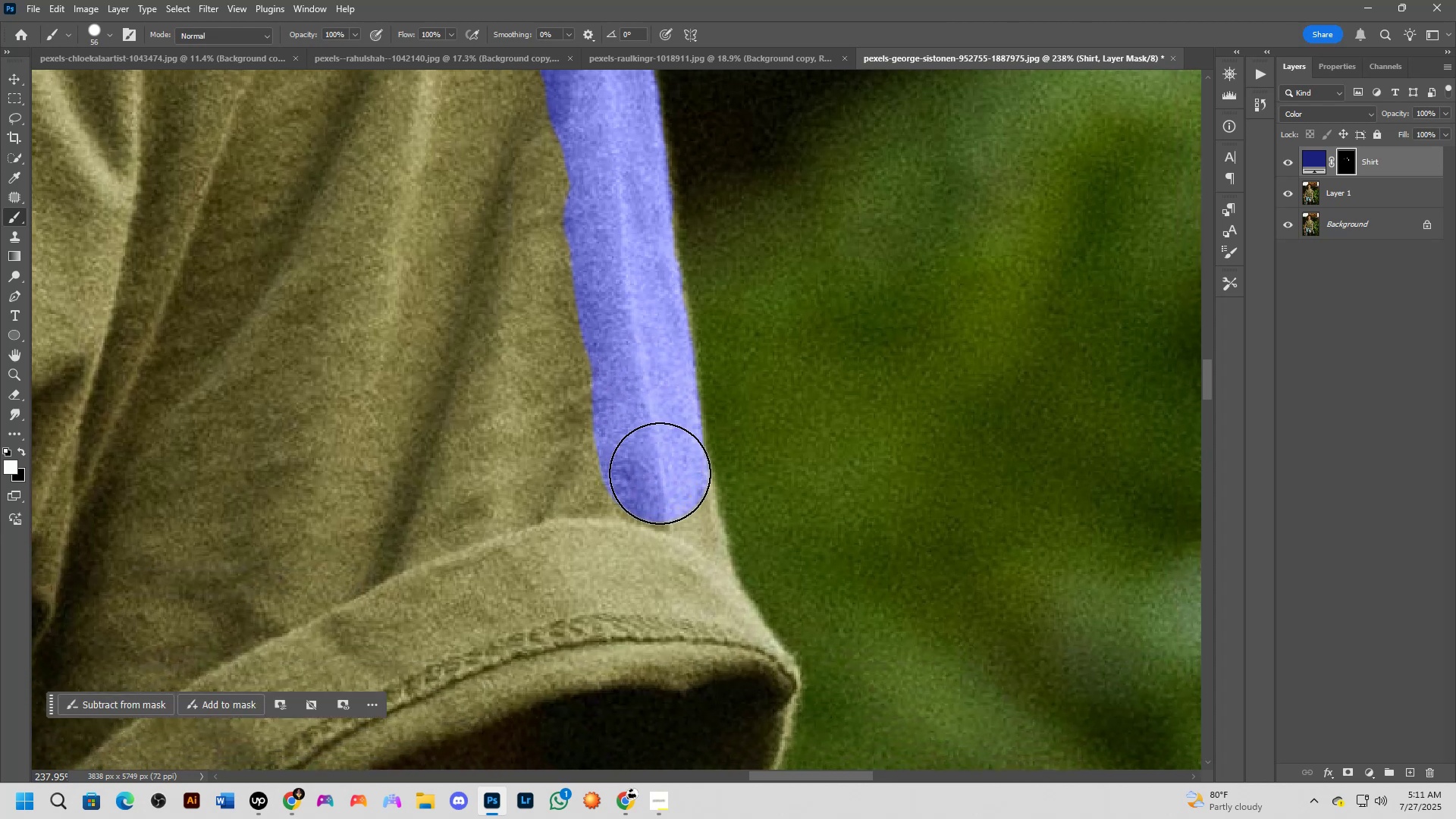 
left_click_drag(start_coordinate=[671, 539], to_coordinate=[645, 416])
 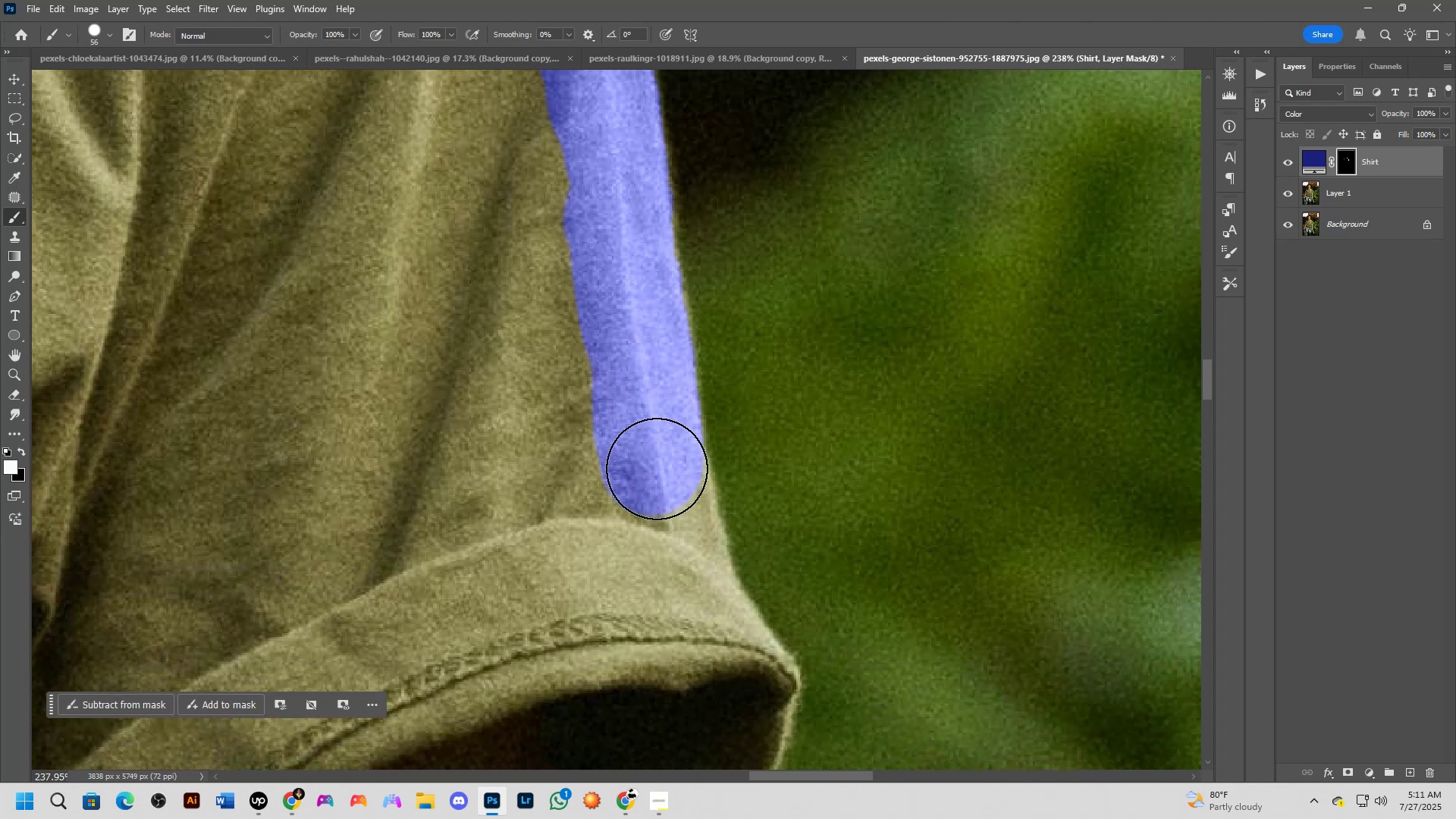 
left_click_drag(start_coordinate=[659, 472], to_coordinate=[660, 486])
 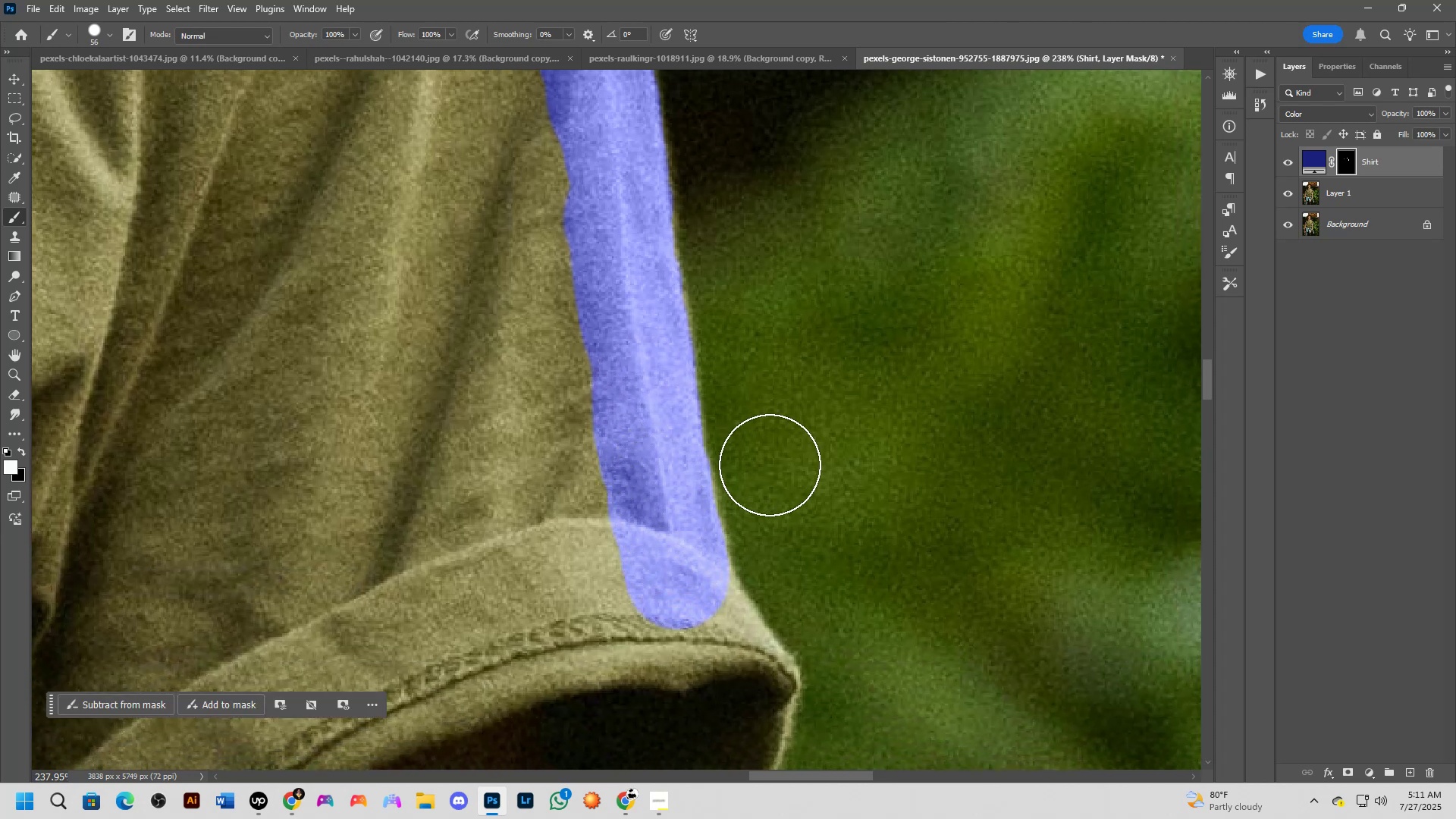 
scroll: coordinate [790, 498], scroll_direction: up, amount: 2.0
 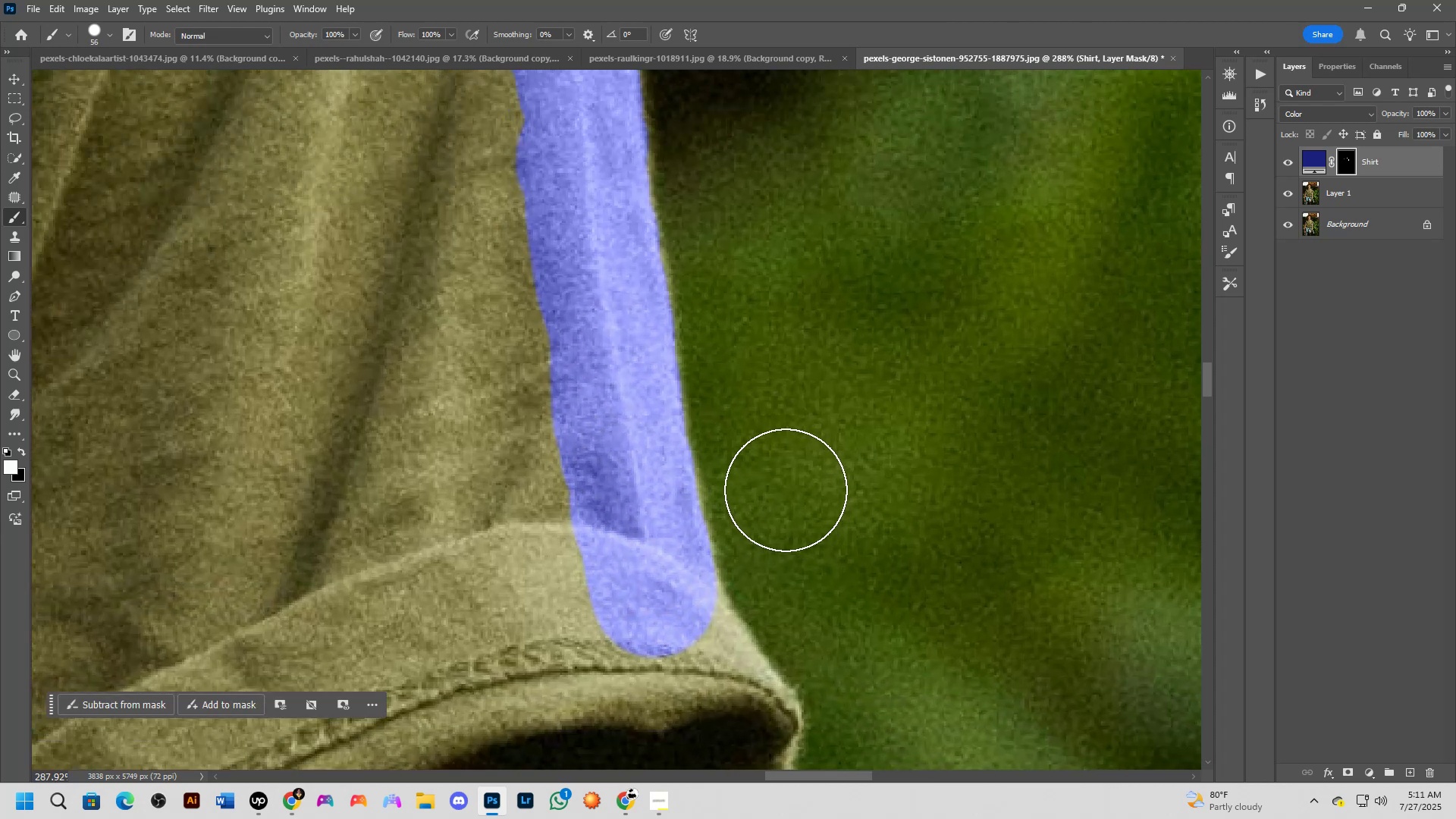 
key(X)
 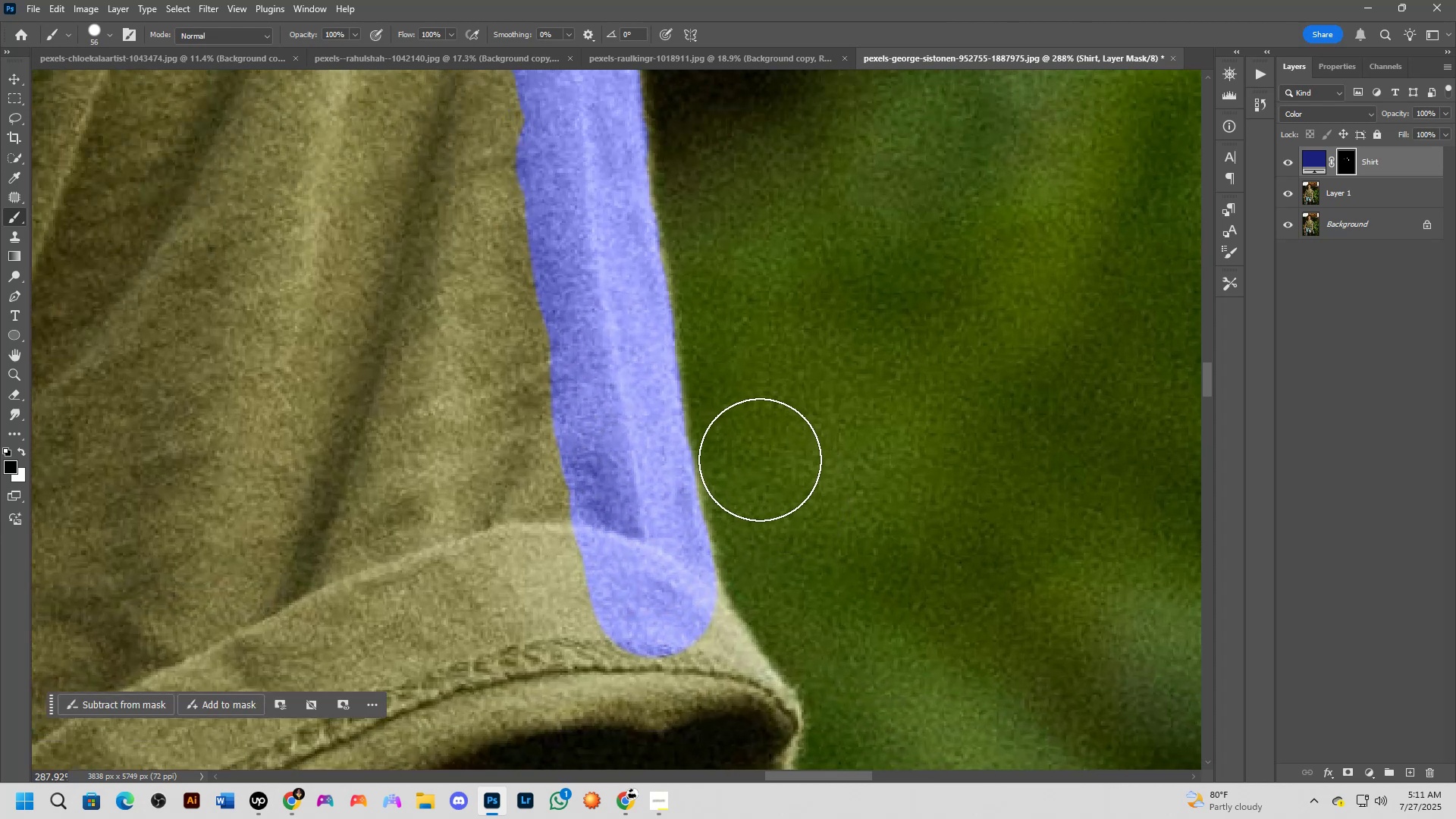 
left_click_drag(start_coordinate=[758, 462], to_coordinate=[775, 547])
 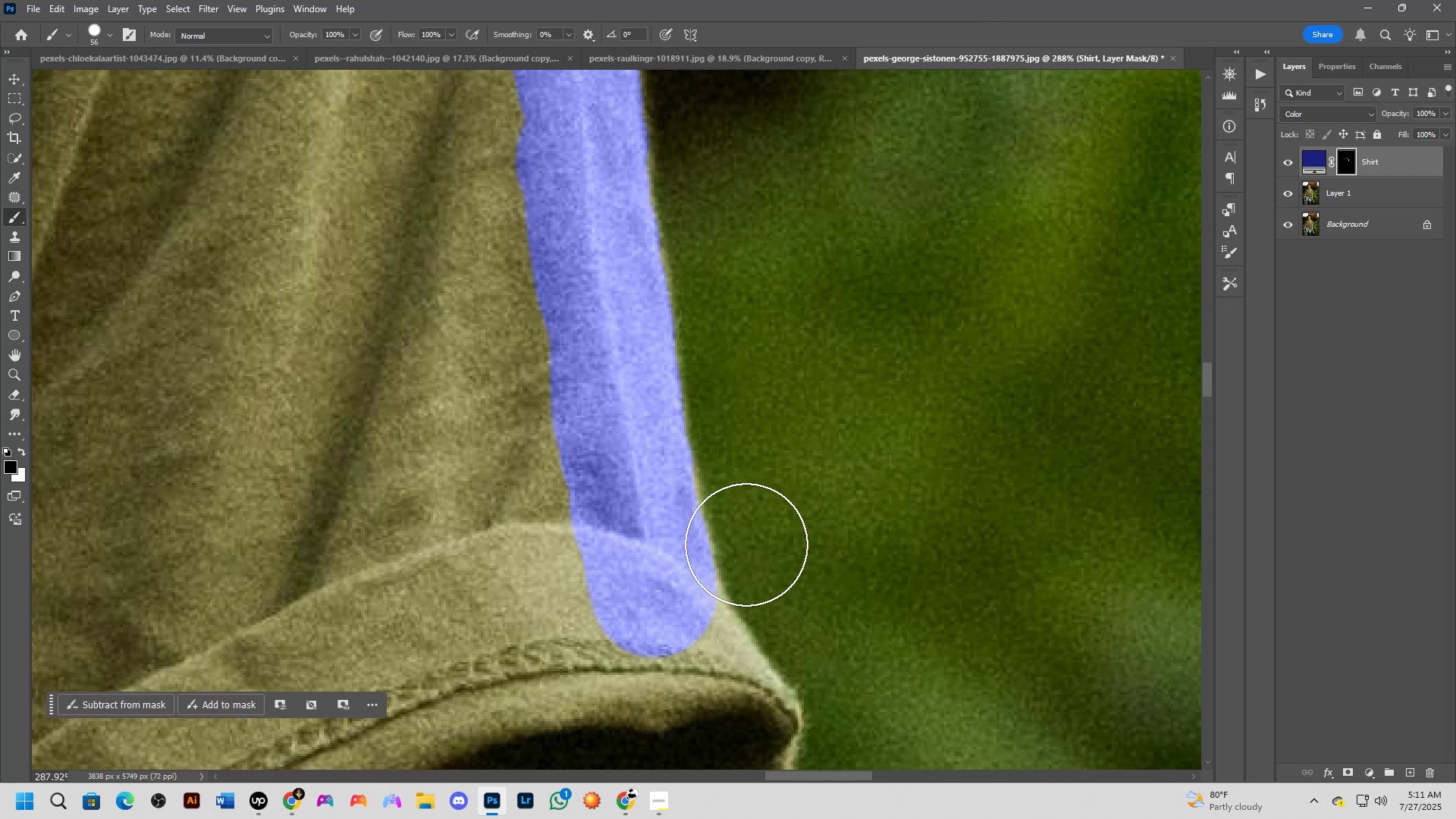 
key(X)
 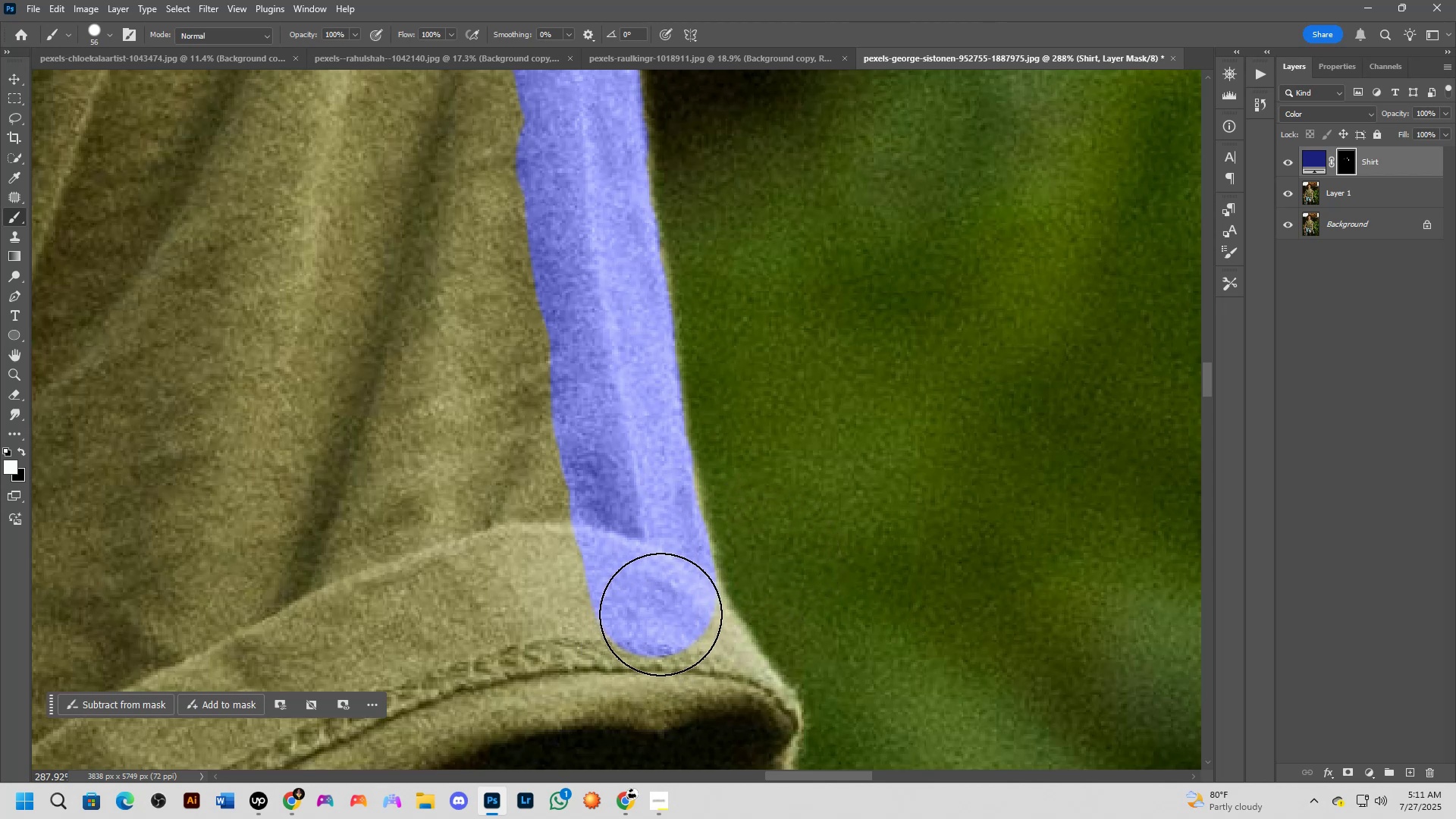 
hold_key(key=AltLeft, duration=1.5)
 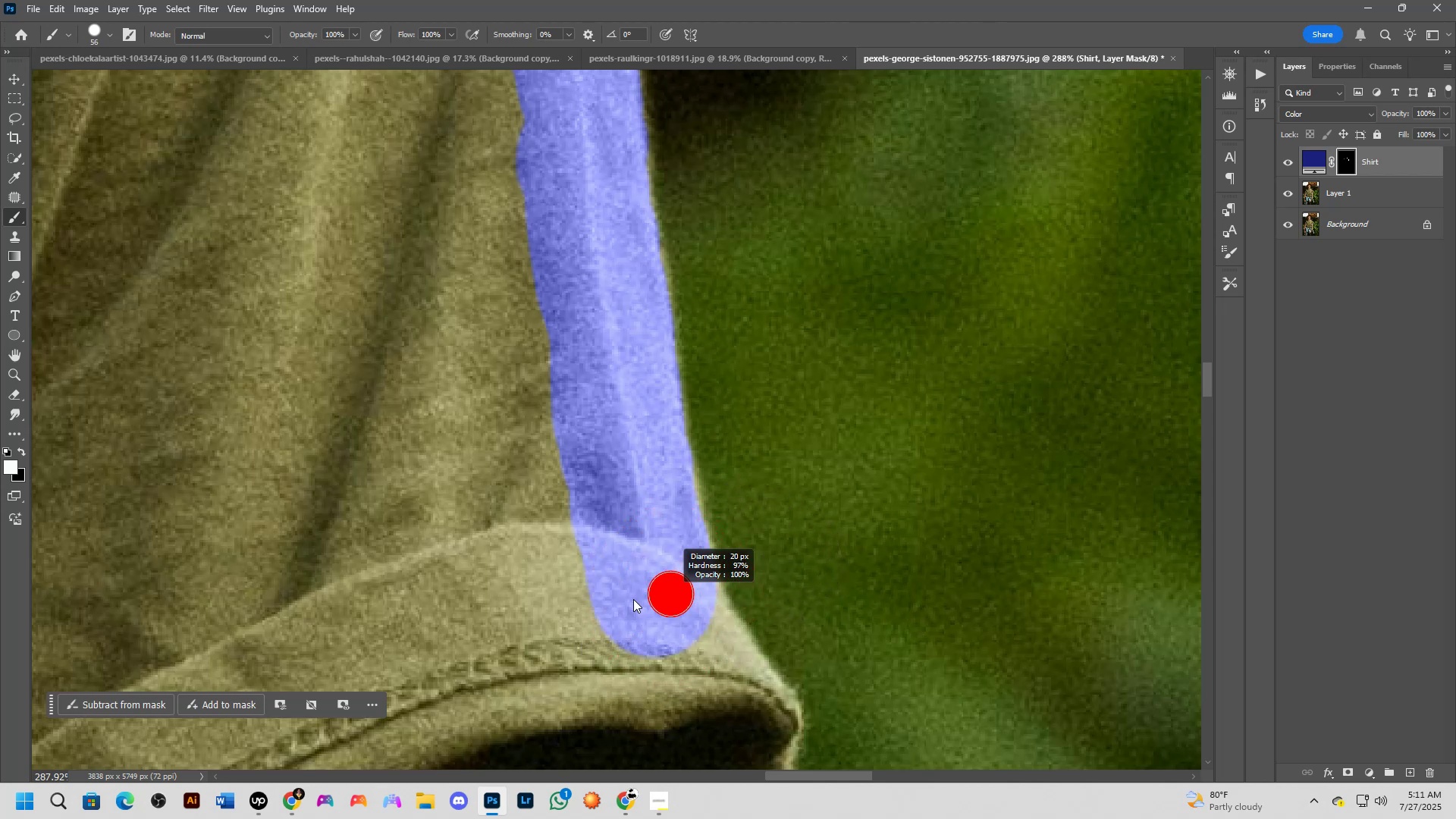 
key(Alt+AltLeft)
 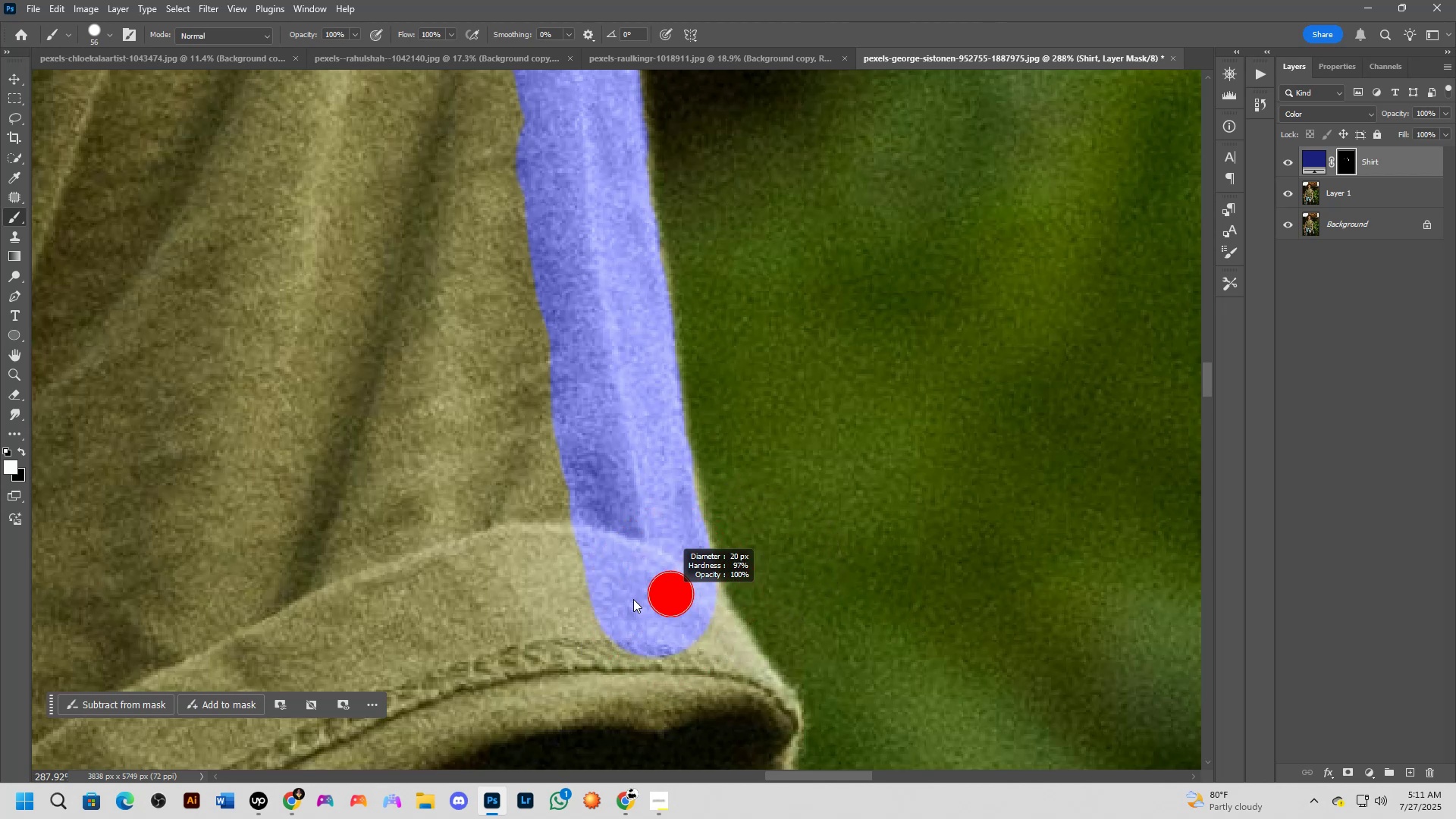 
key(Alt+AltLeft)
 